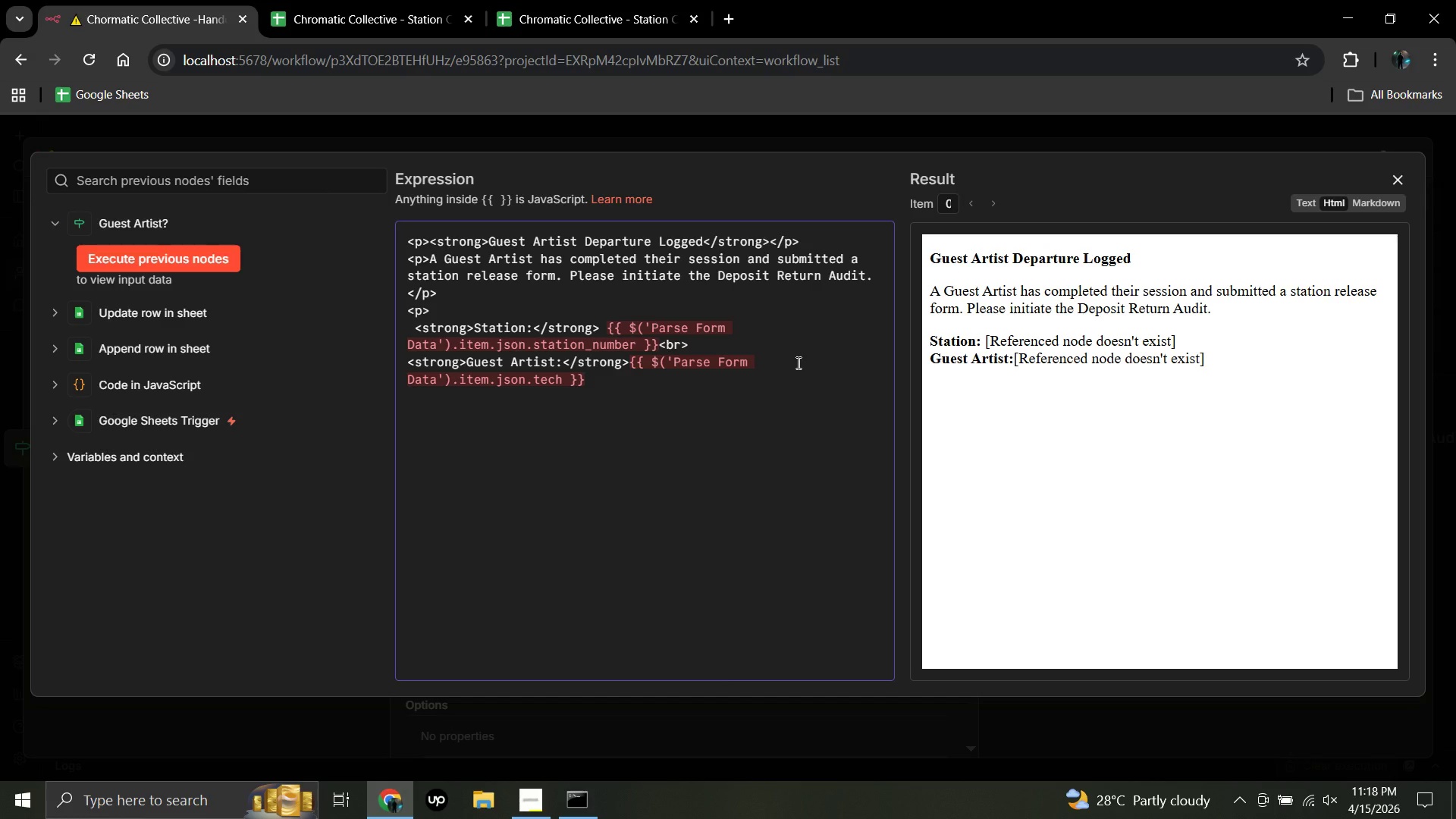 
wait(6.95)
 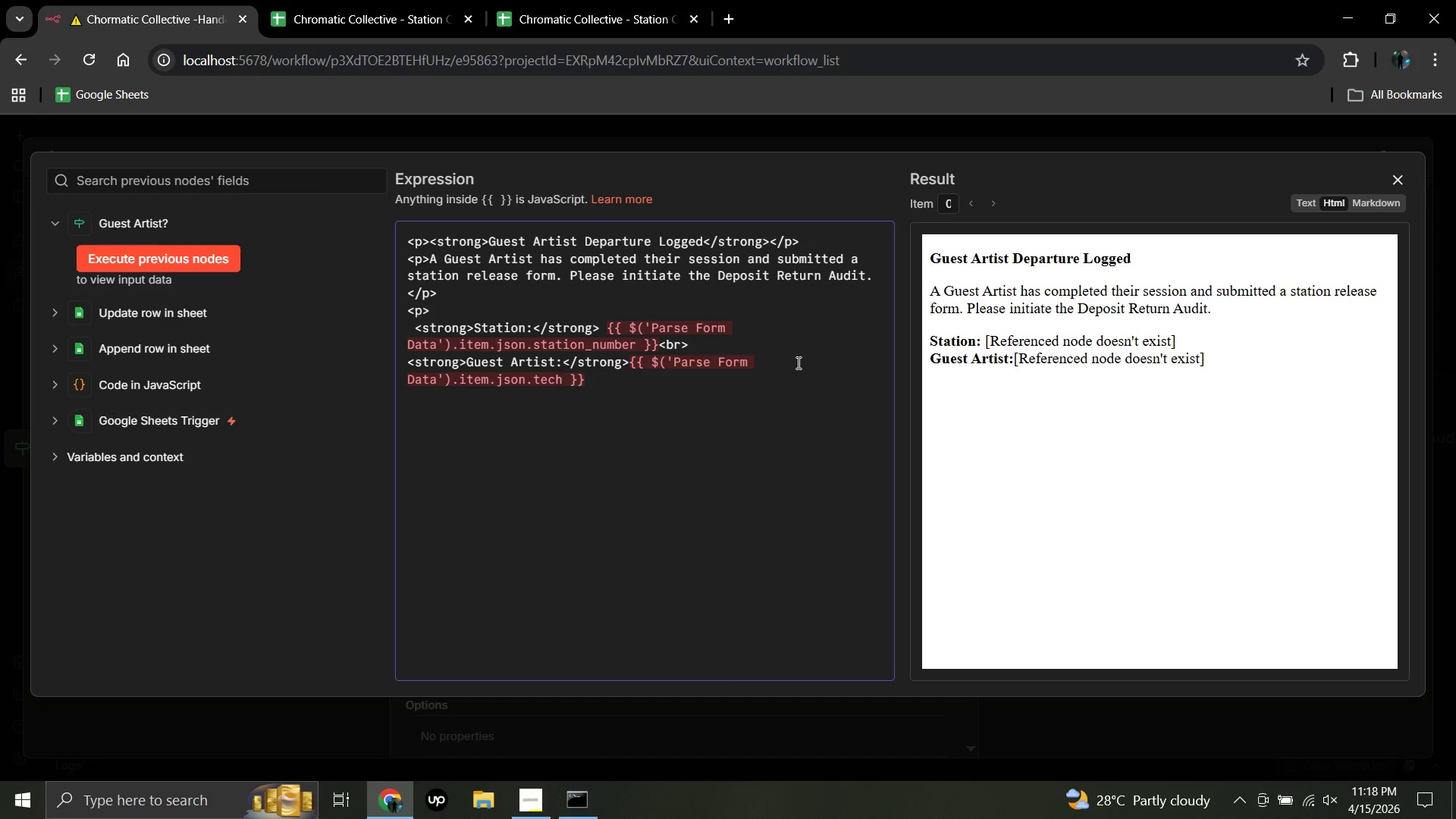 
key(Shift+Minus)
 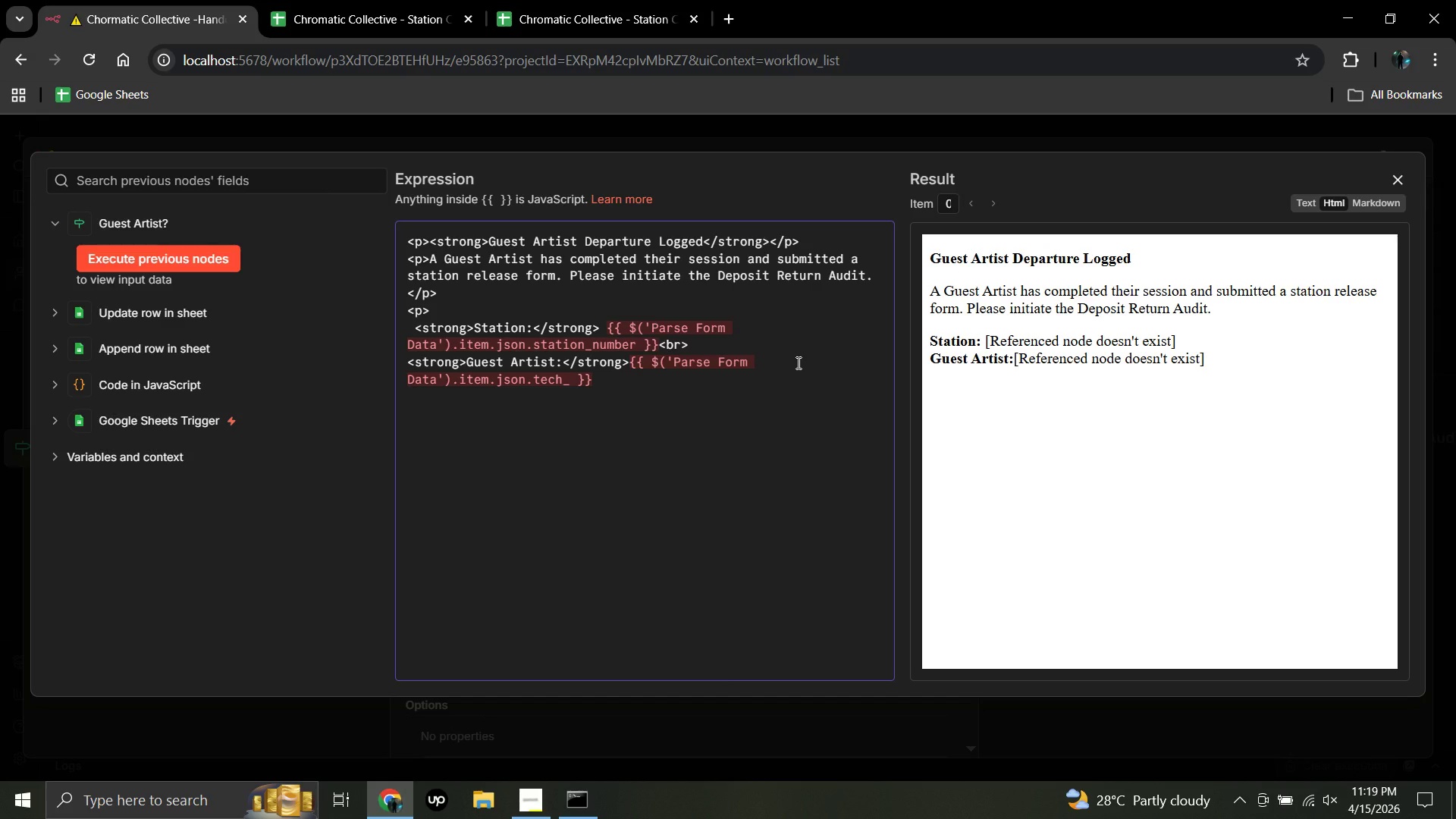 
wait(5.78)
 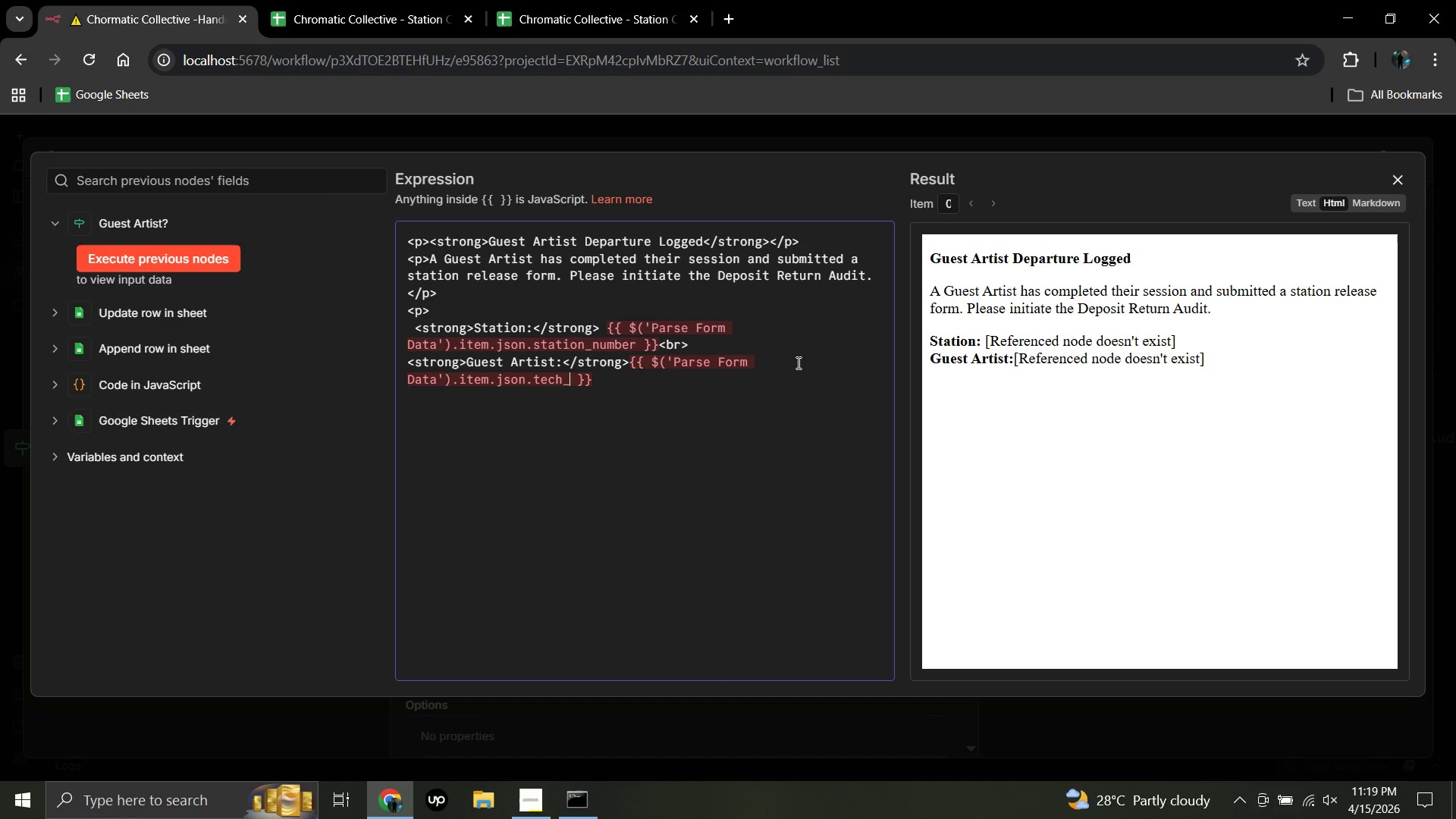 
type(name)
 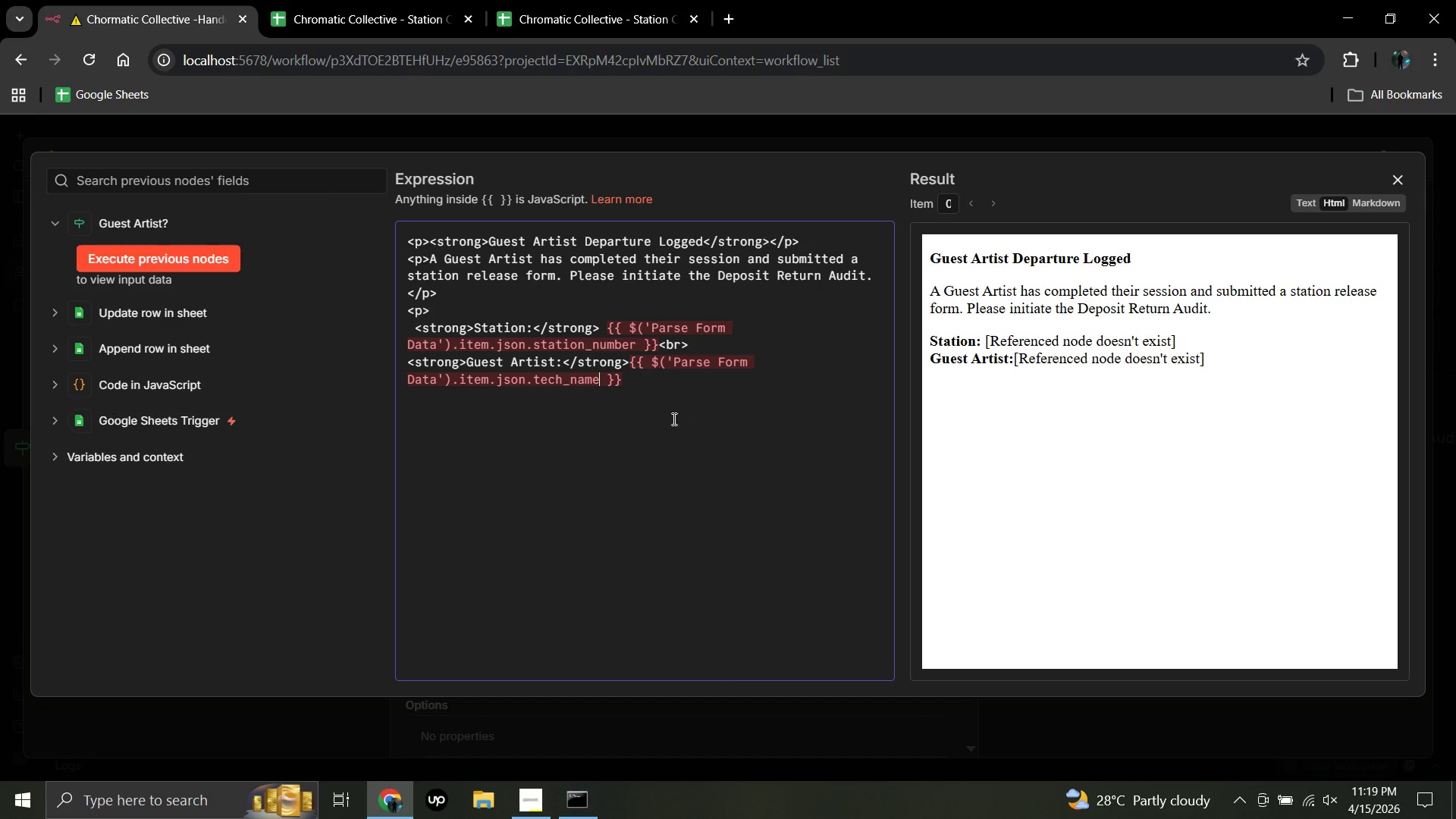 
wait(6.7)
 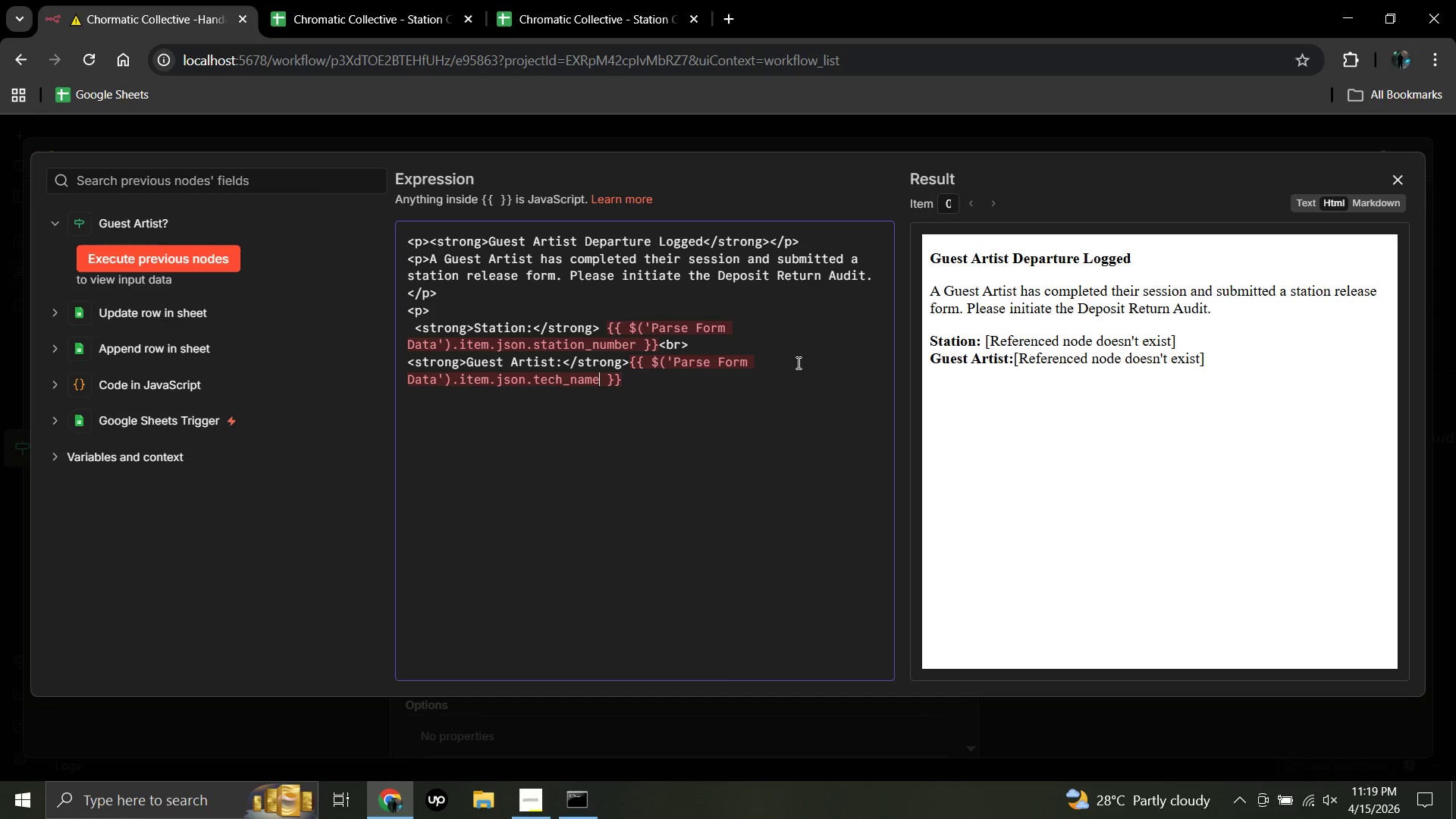 
left_click([629, 379])
 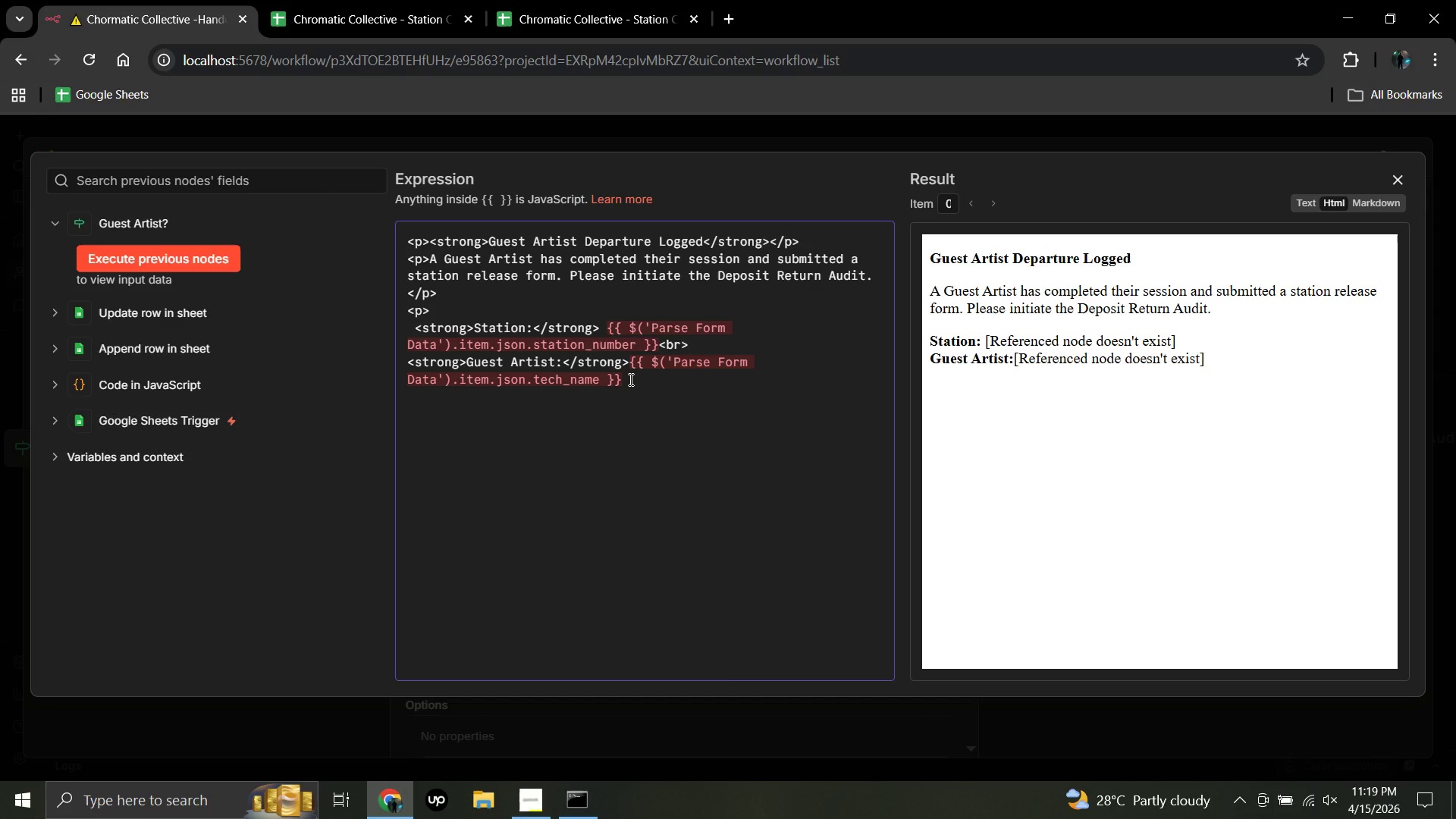 
type(<br>)
 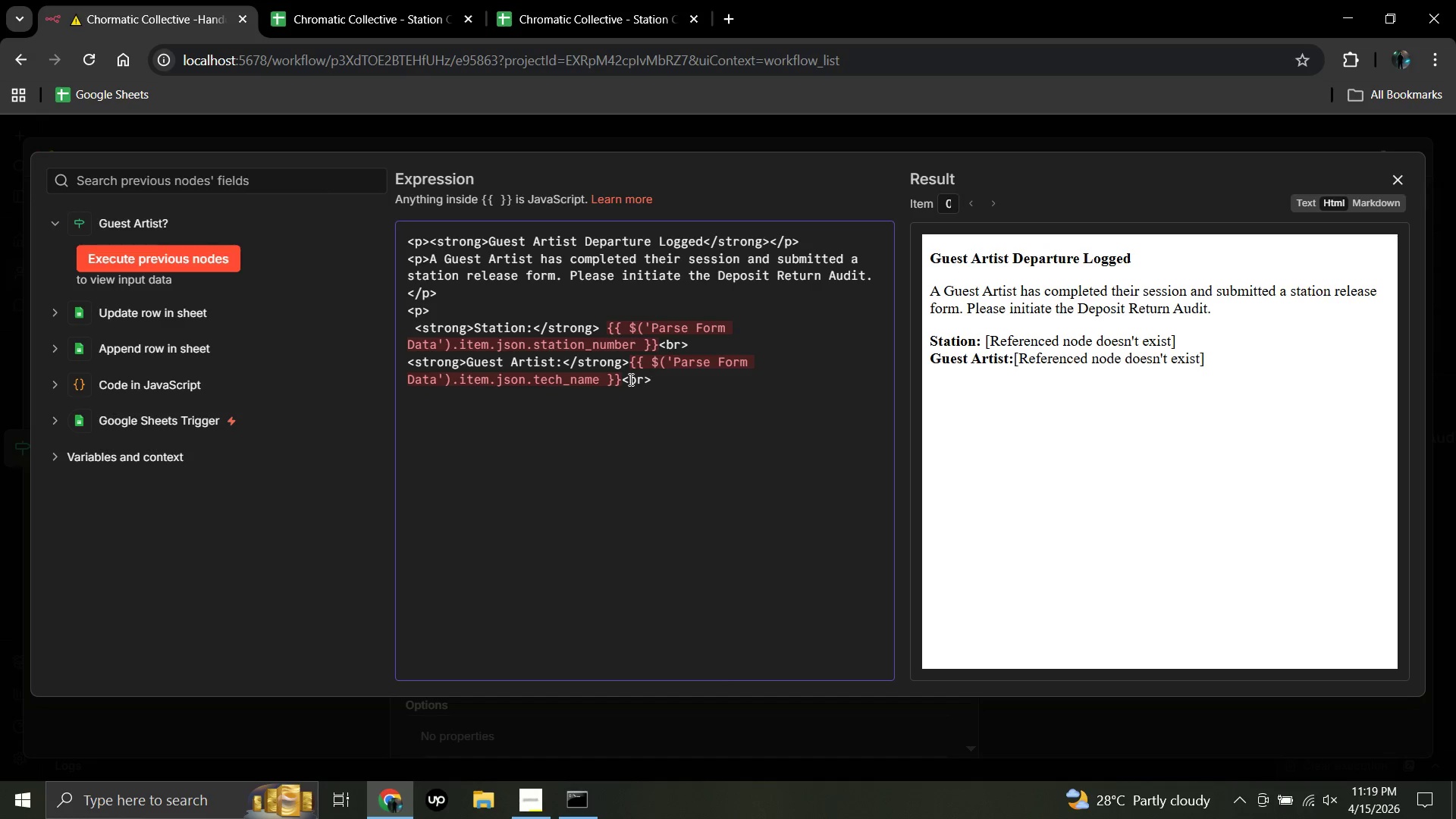 
wait(5.31)
 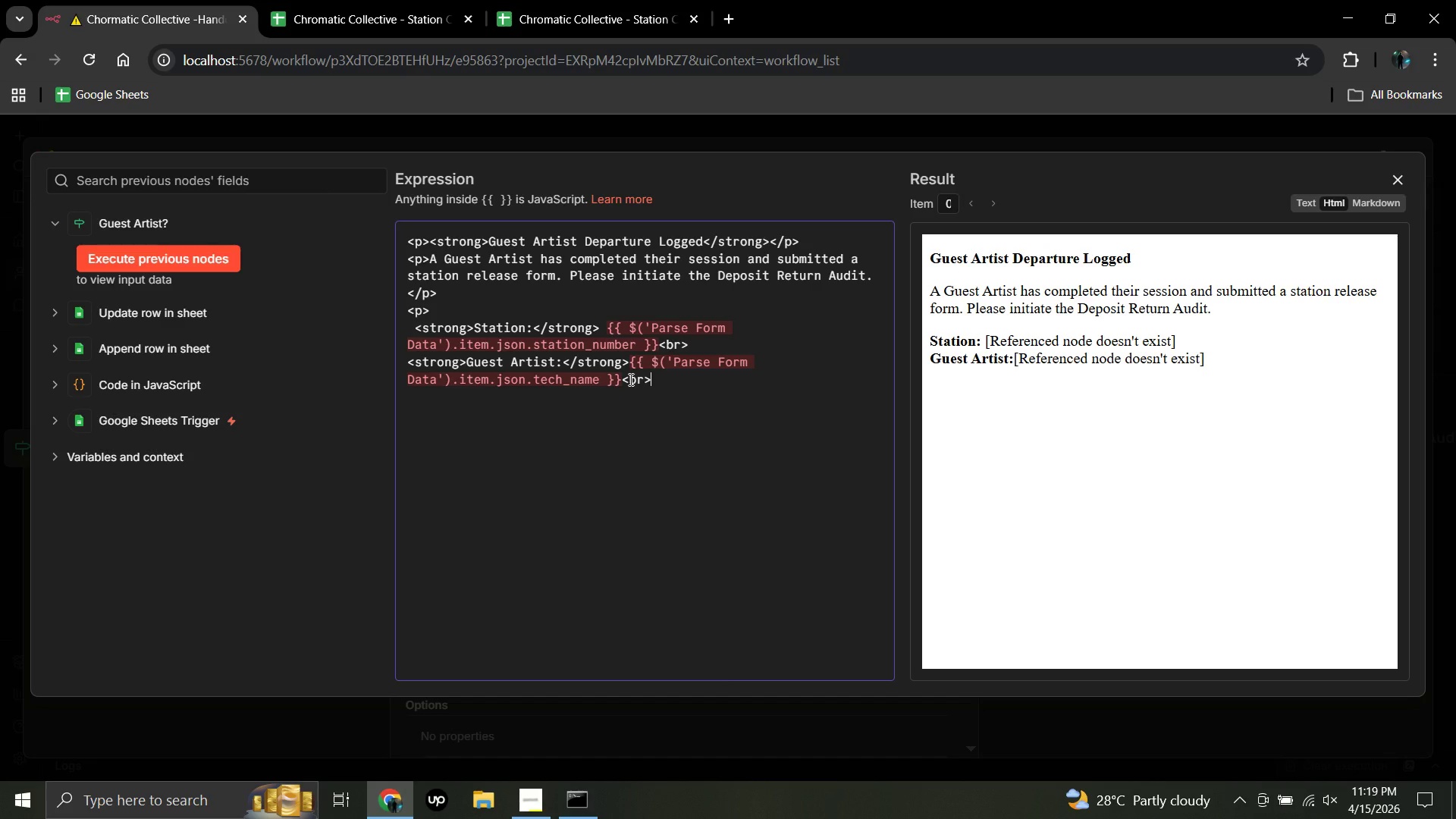 
key(Enter)
 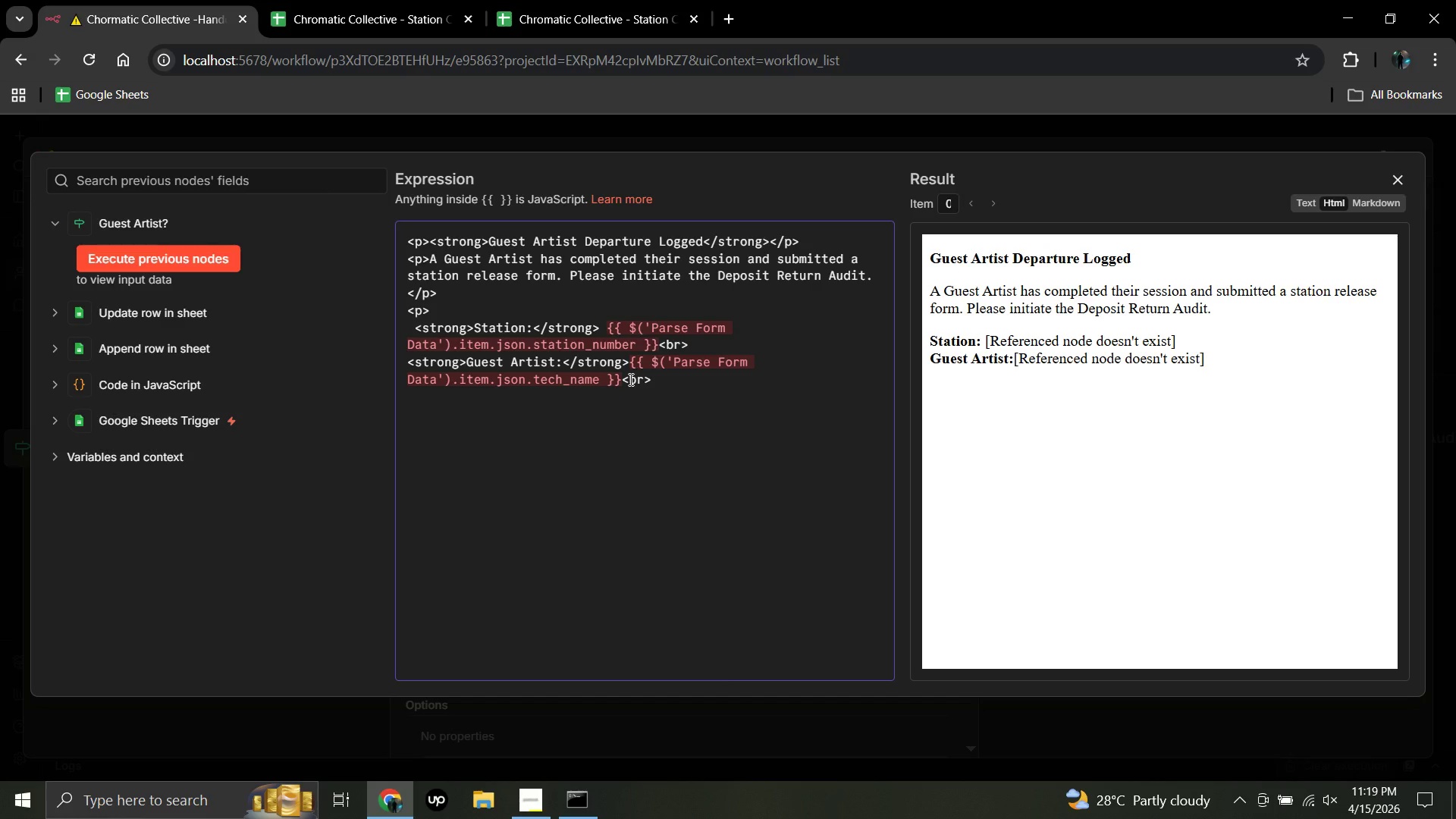 
wait(5.78)
 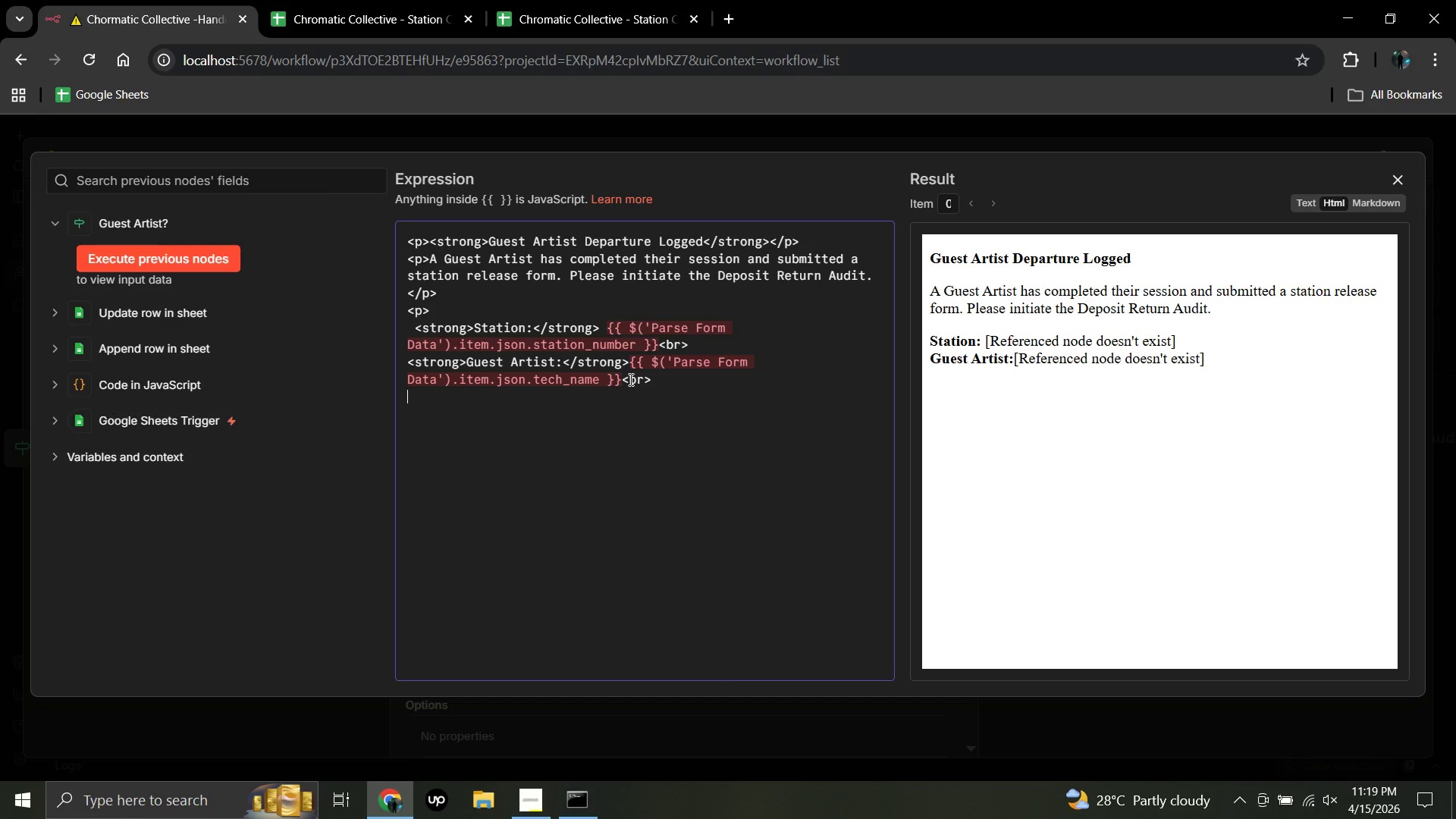 
type(<strong>)
 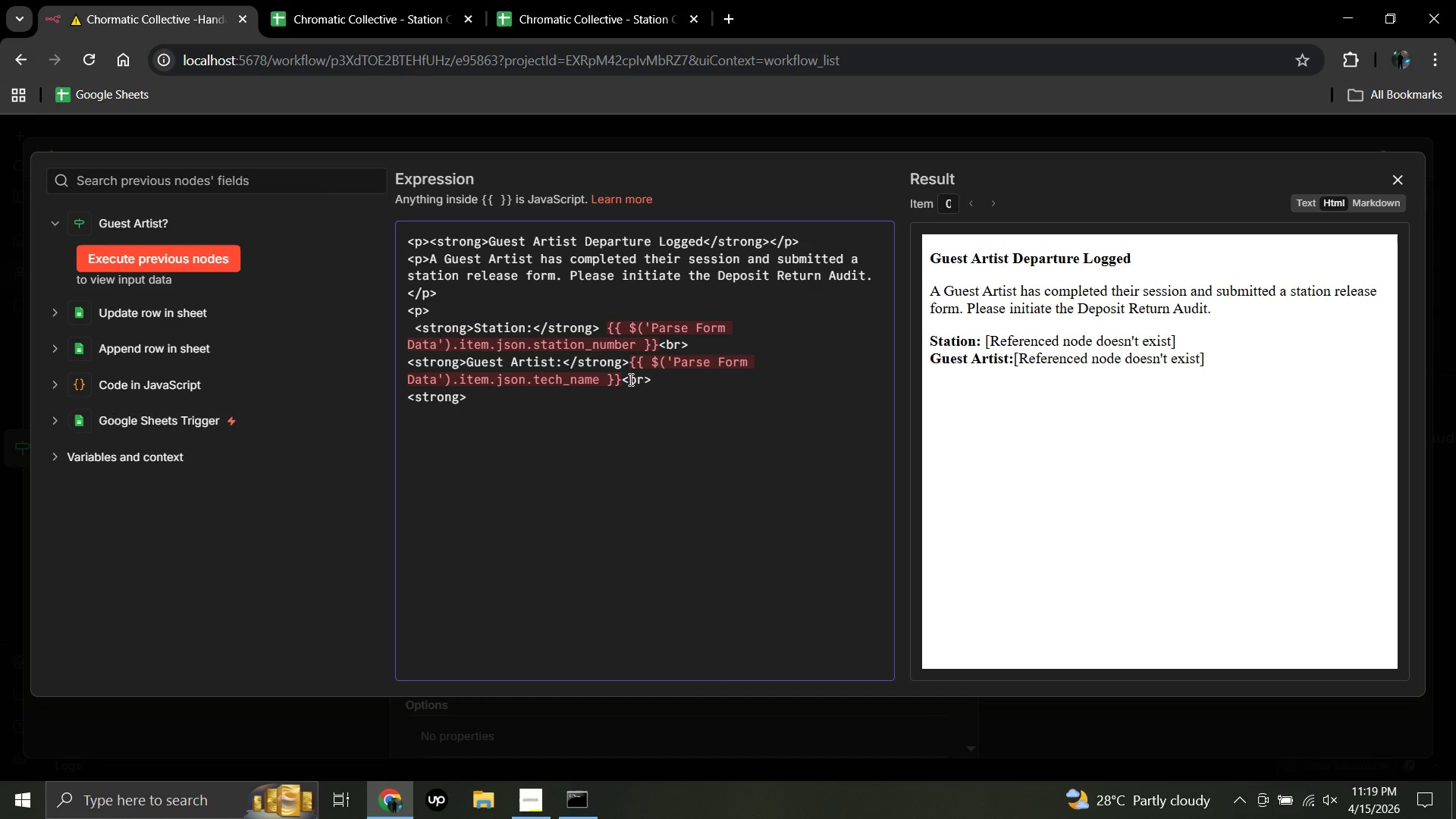 
wait(5.64)
 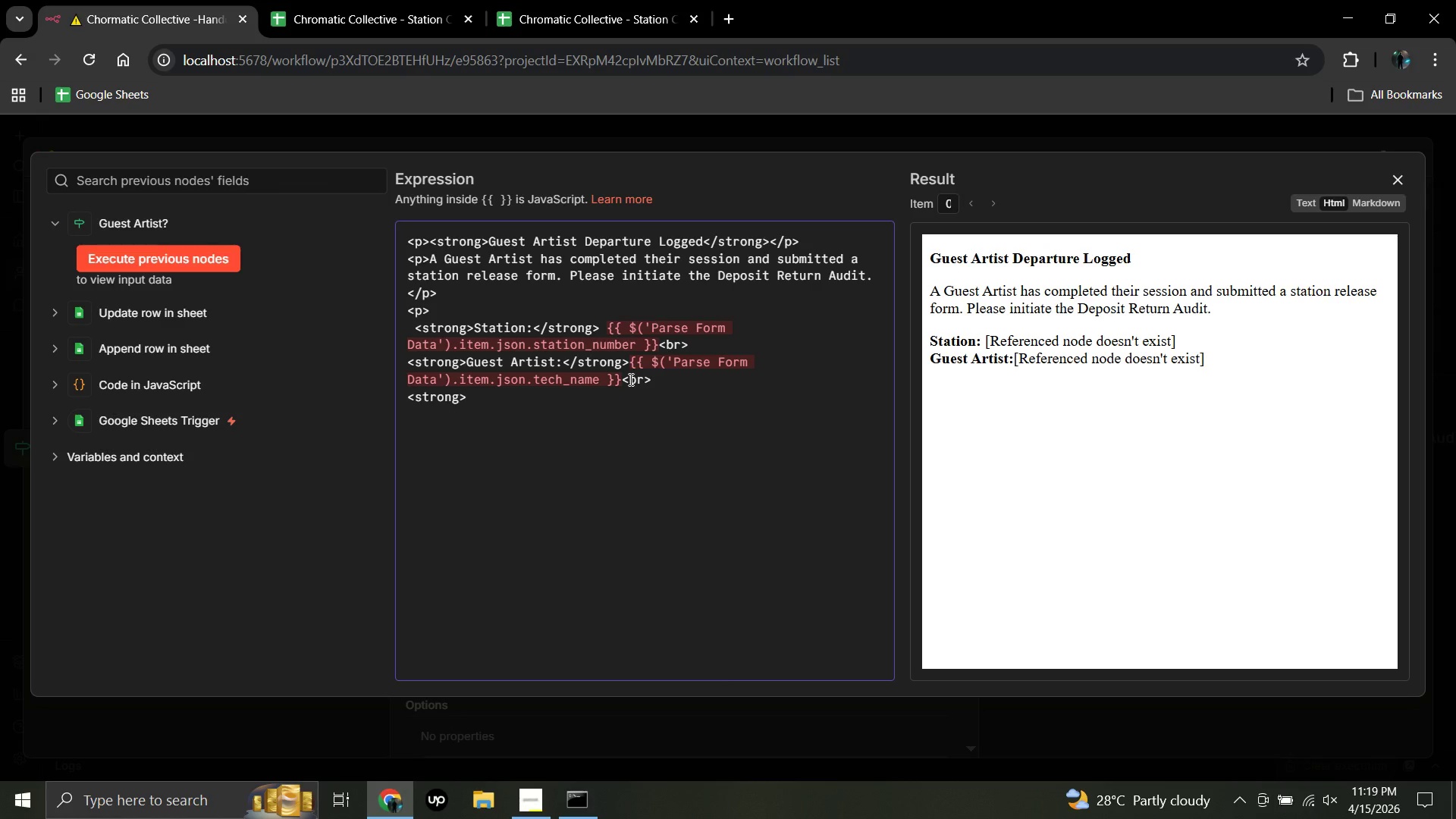 
type(Submitted)
 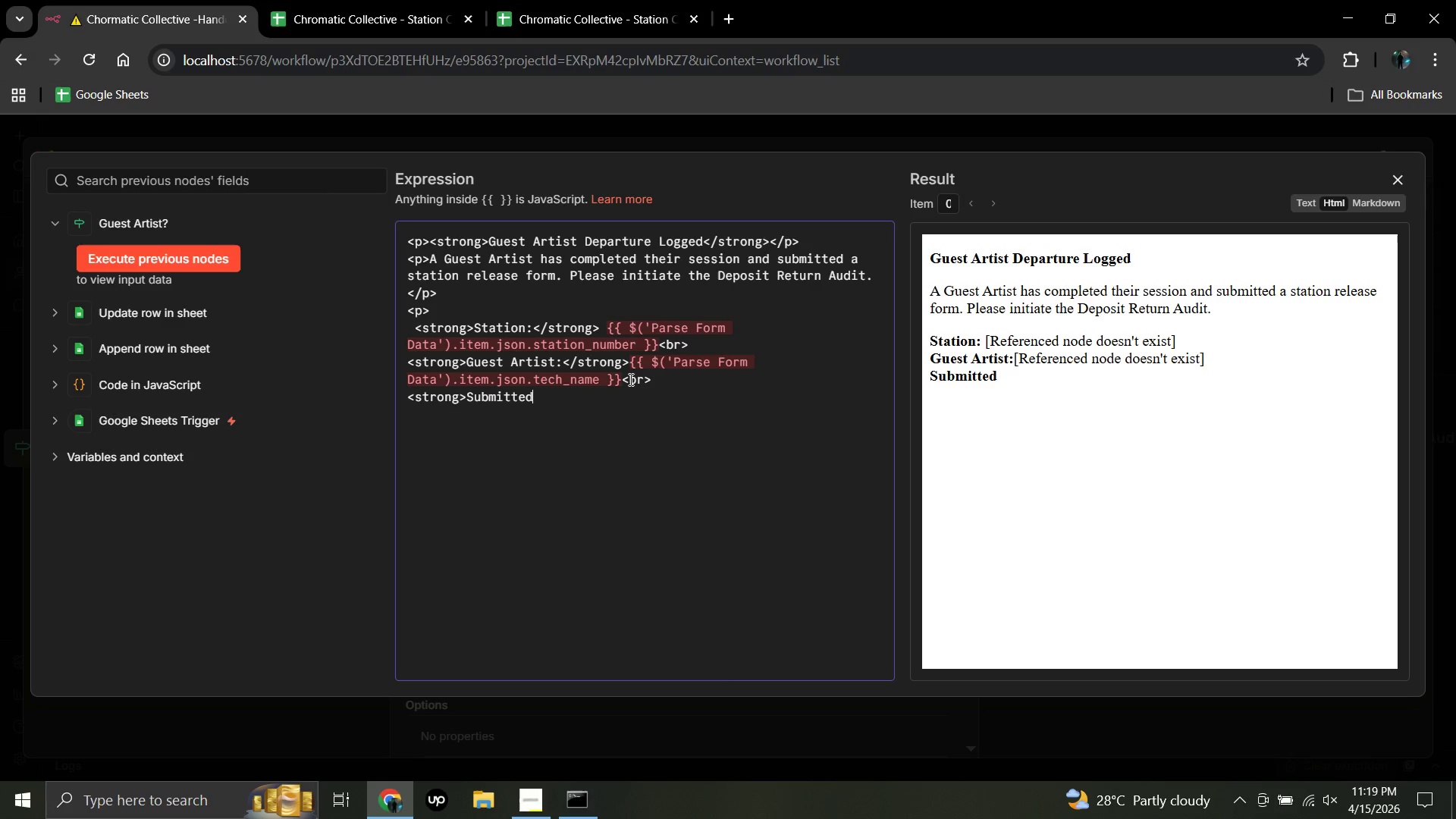 
key(Shift+Period)
 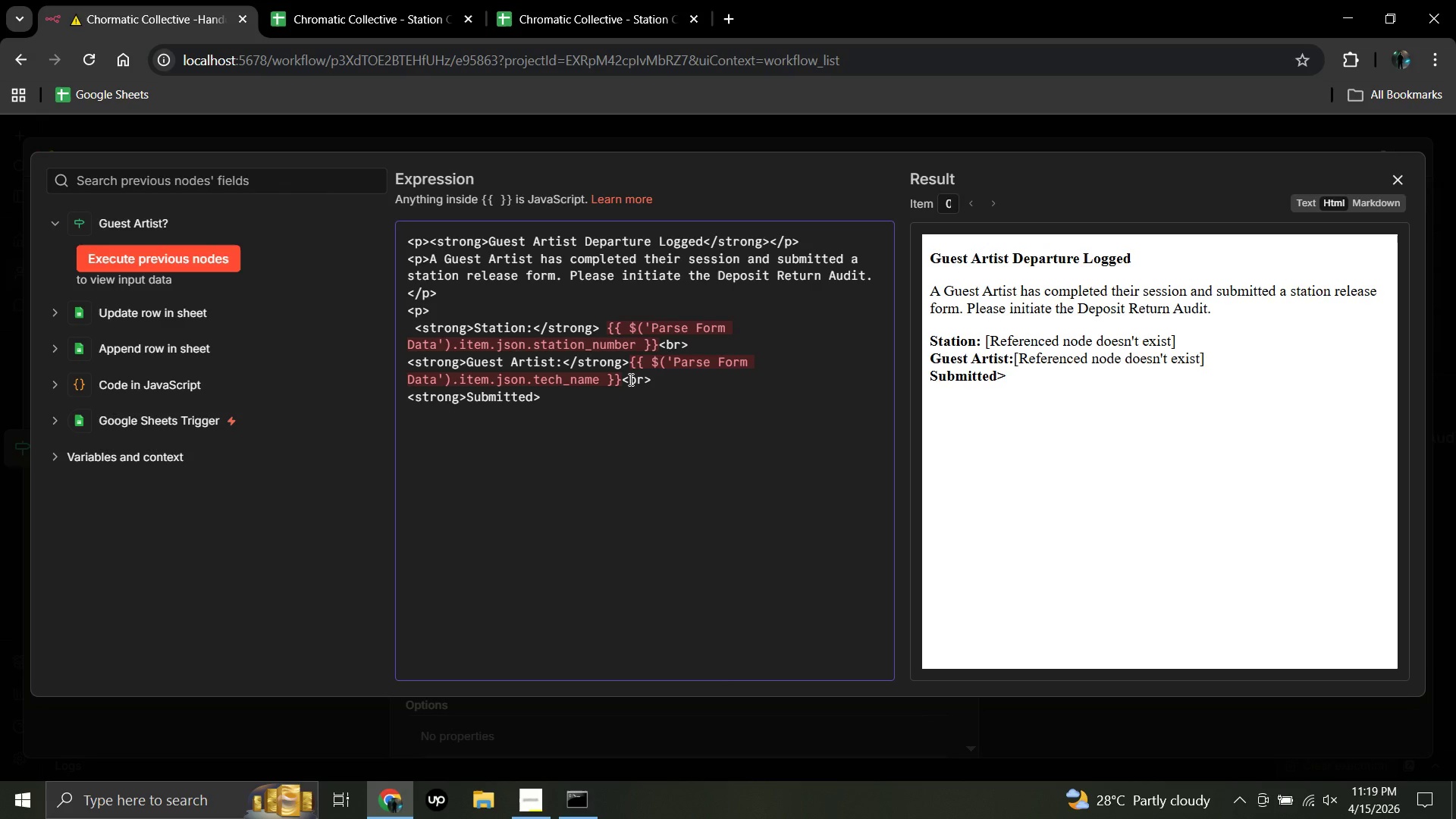 
key(Backspace)
 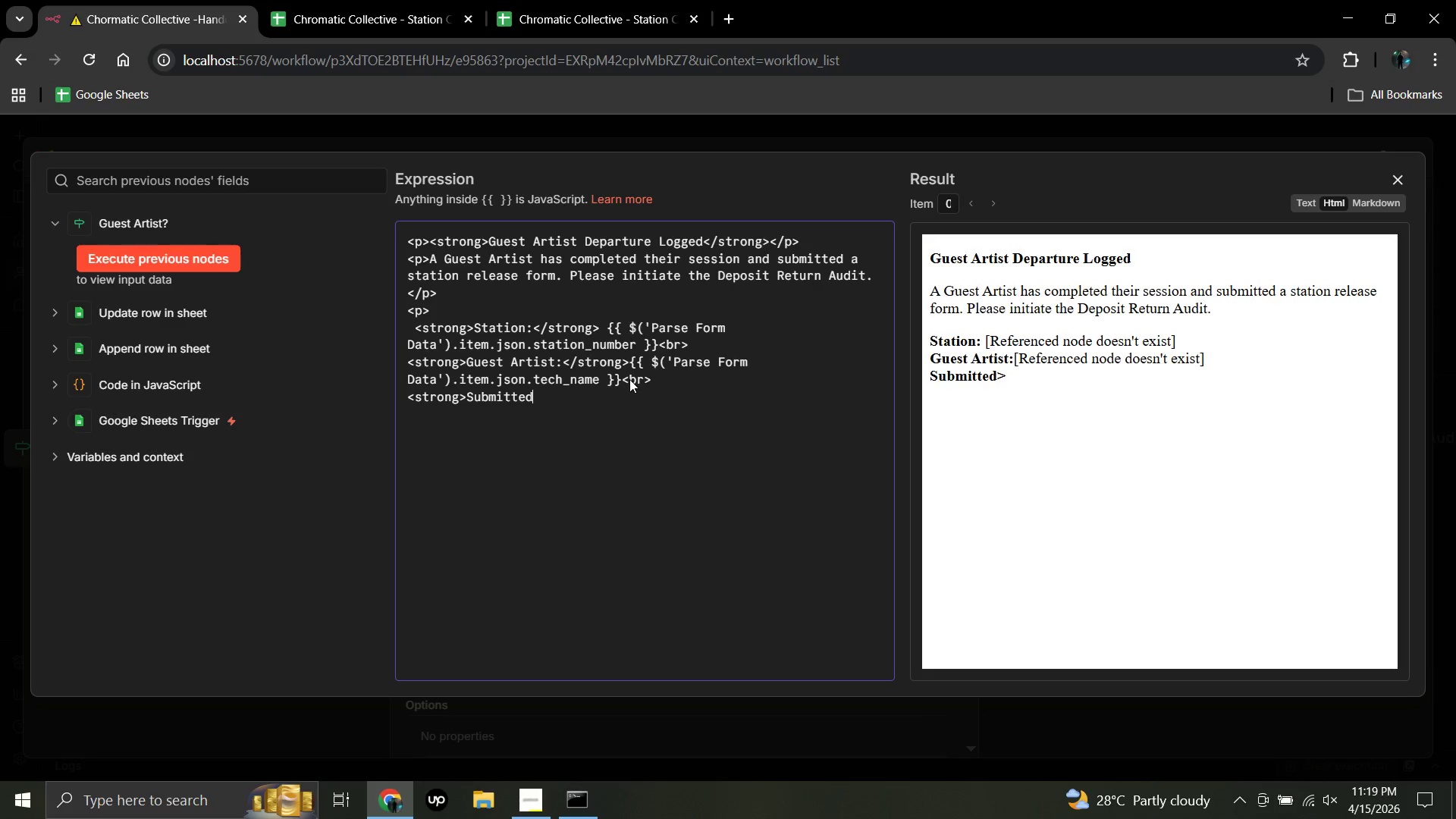 
key(Shift+Semicolon)
 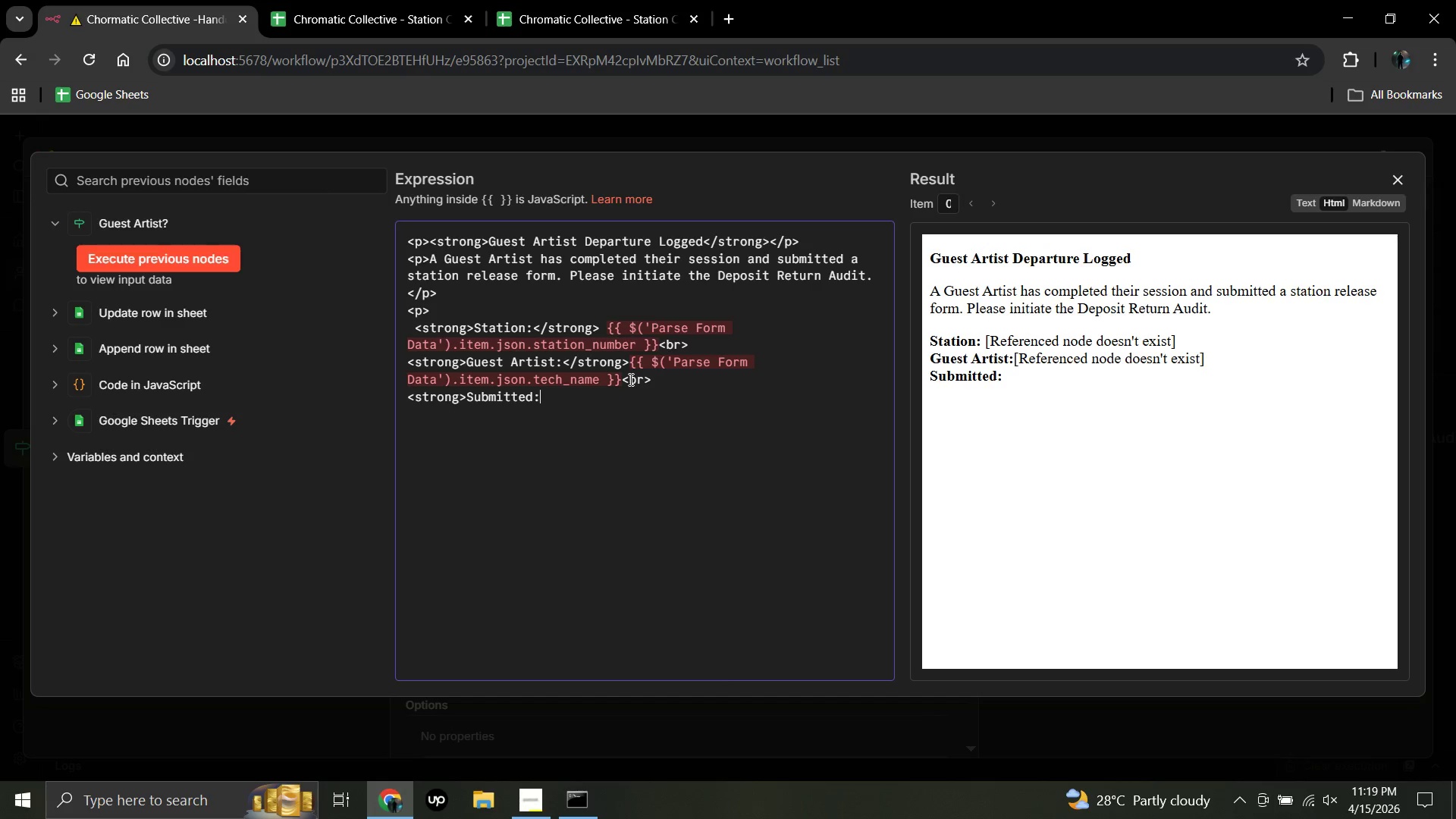 
key(Shift+Comma)
 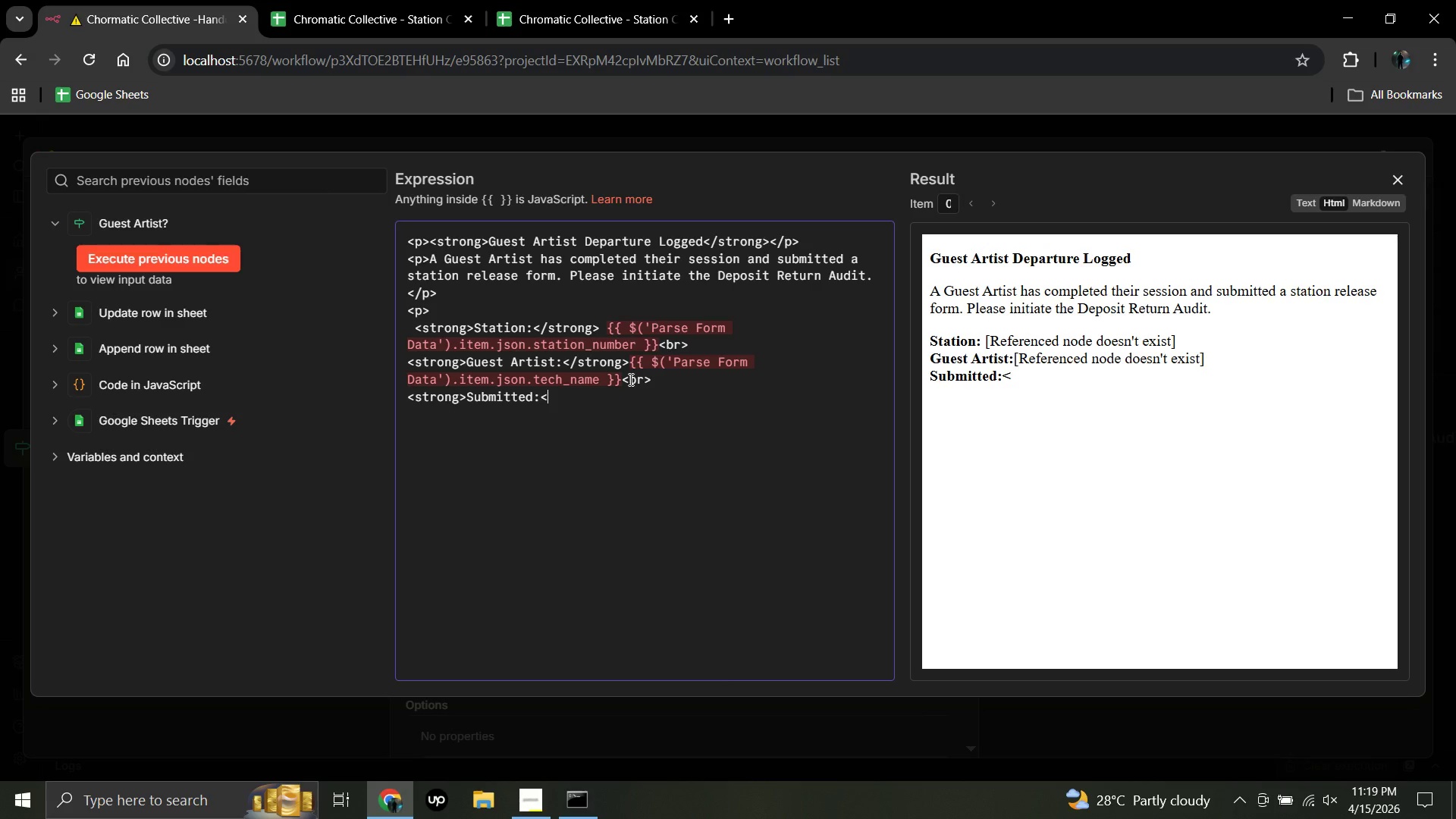 
key(Slash)
 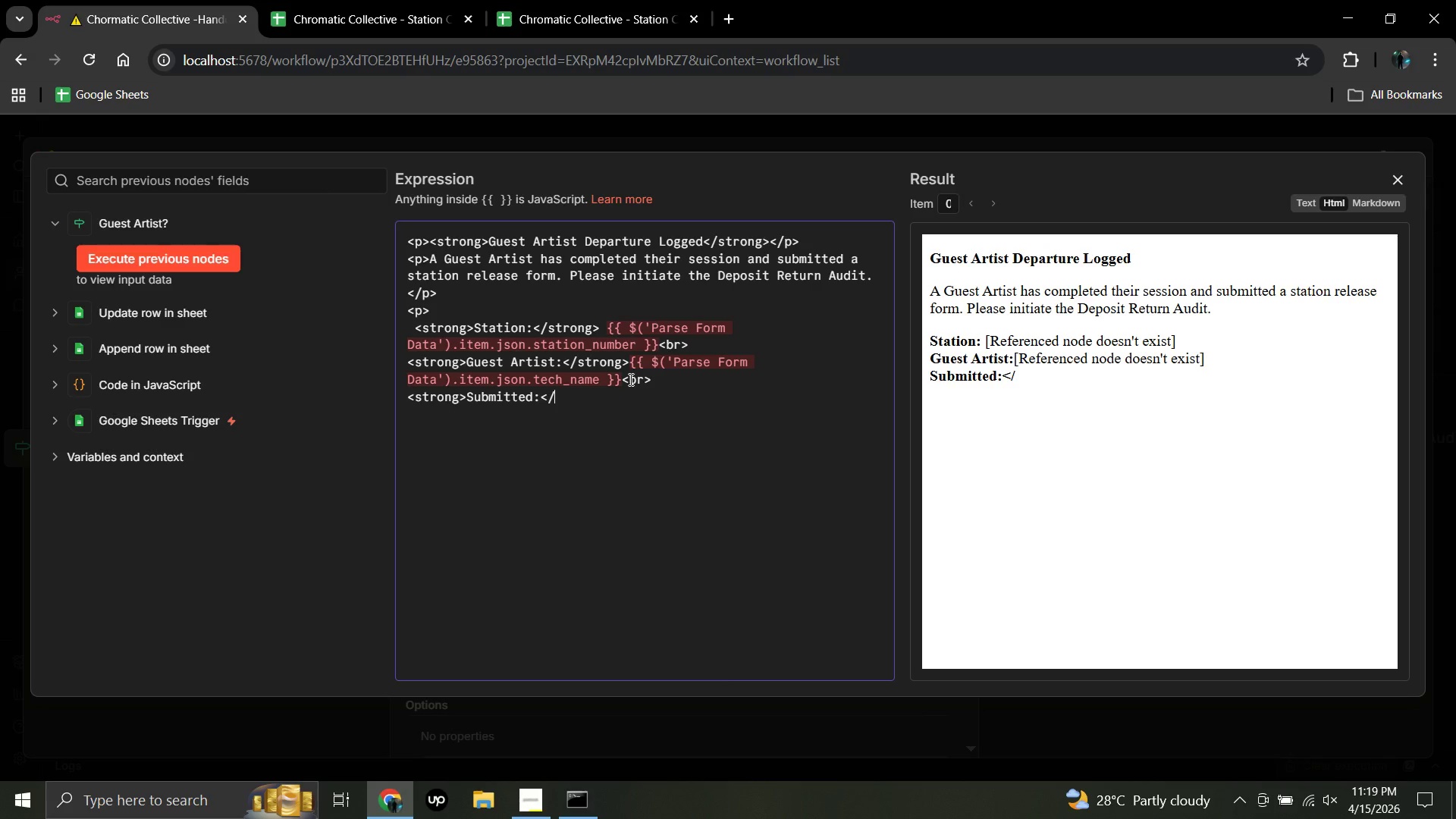 
type(strong?)
key(Backspace)
type(>)
 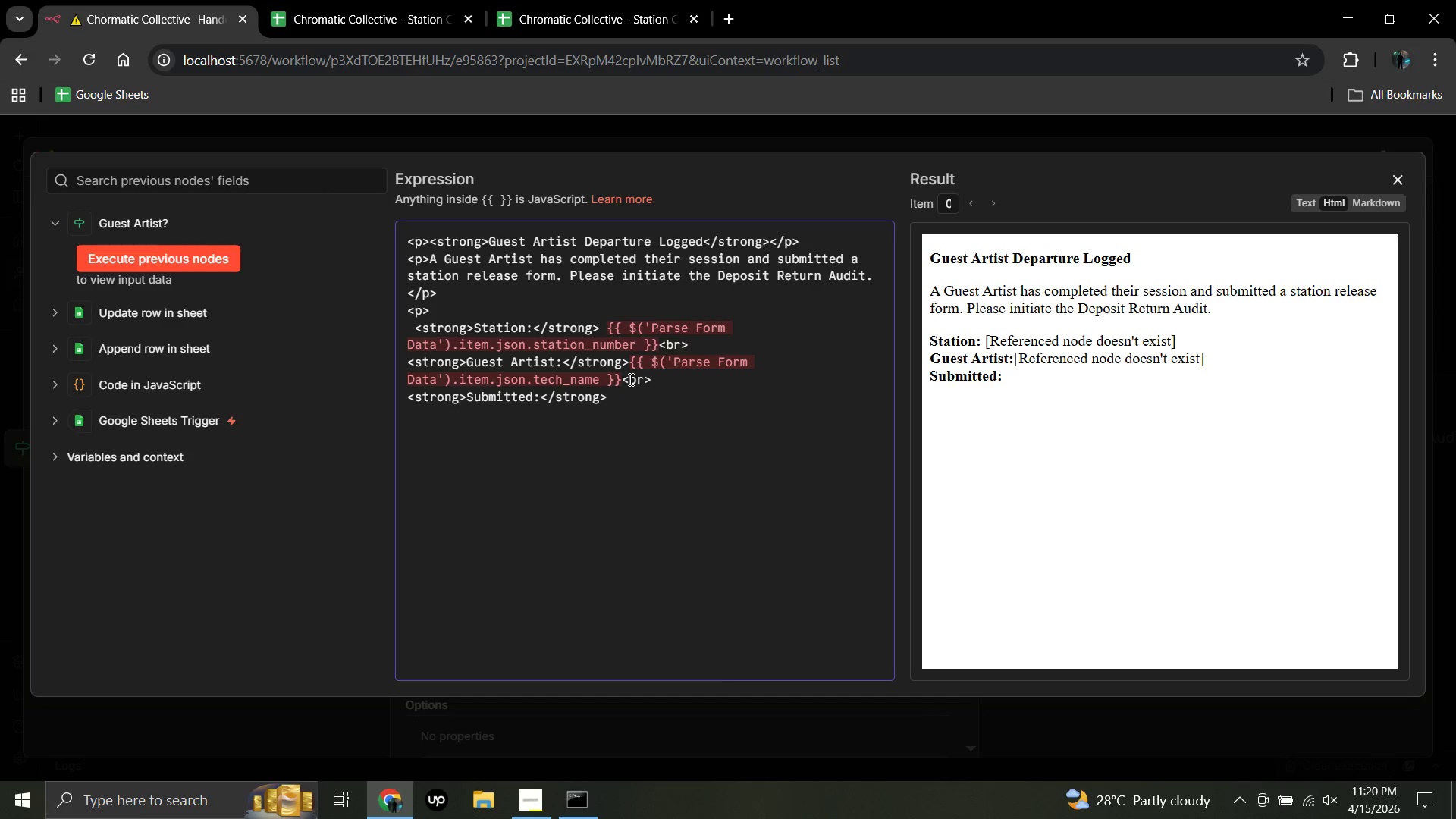 
wait(7.25)
 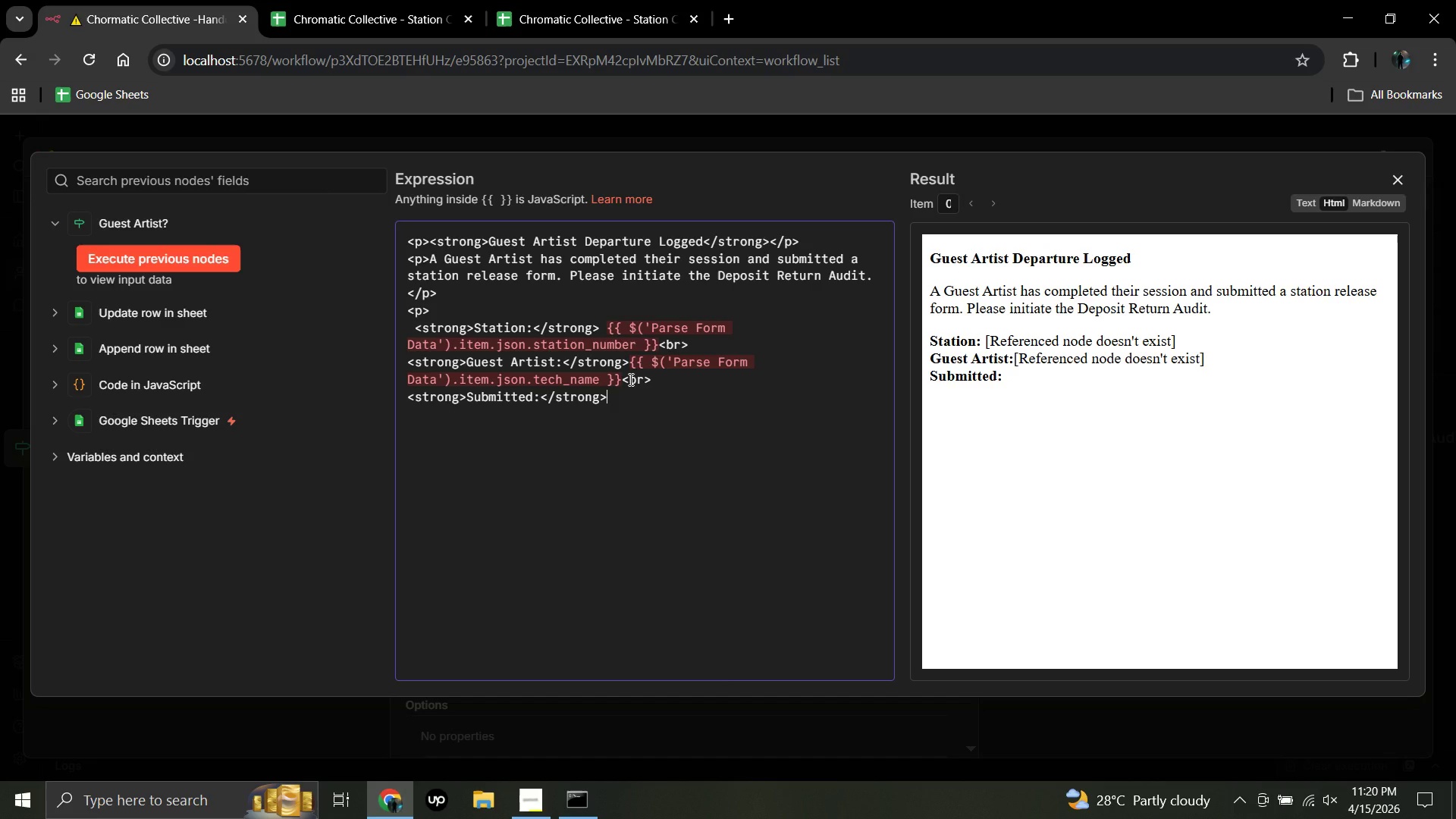 
key(Shift+BracketLeft)
 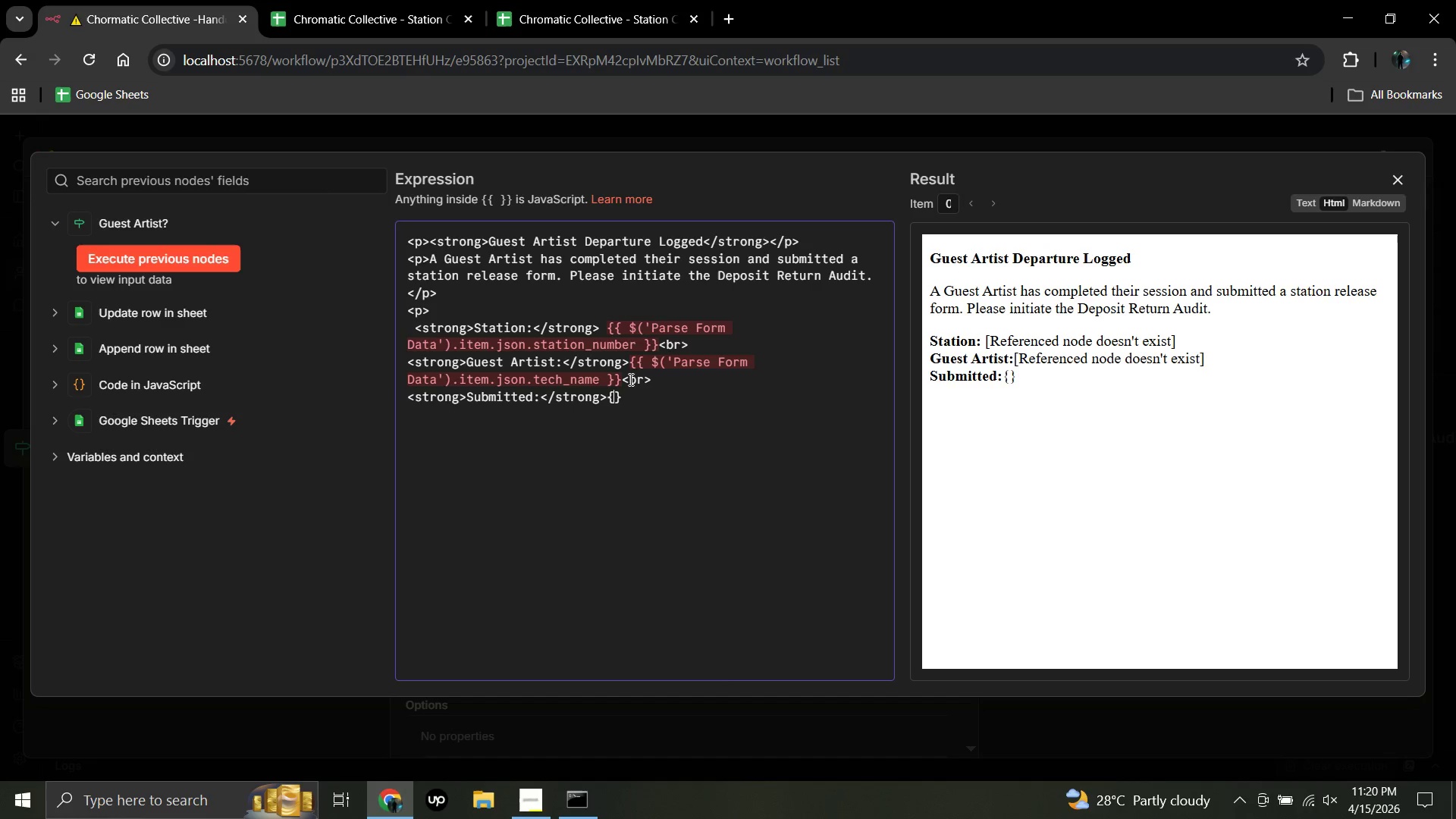 
hold_key(key=ShiftRight, duration=0.39)
 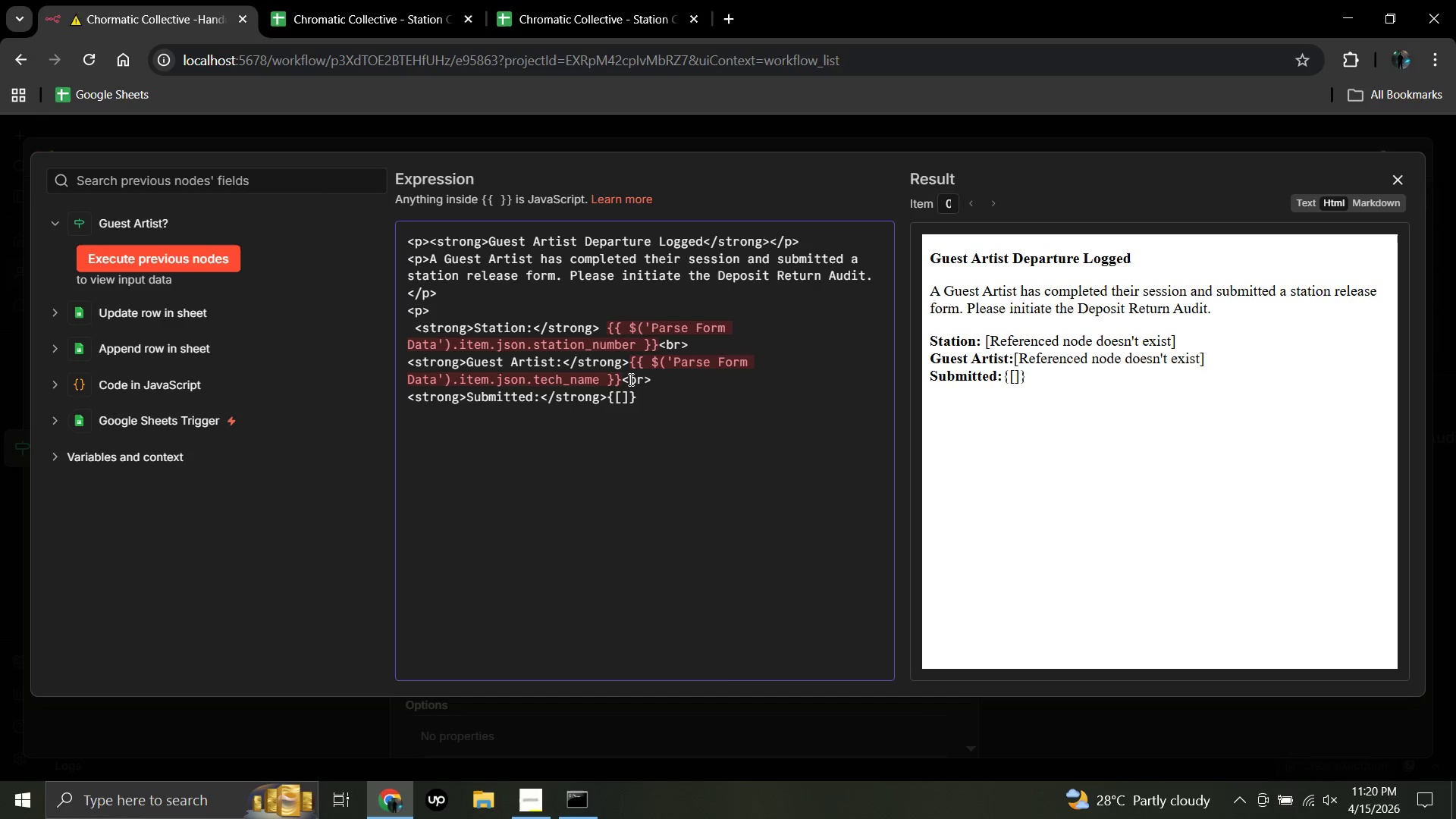 
key(BracketLeft)
 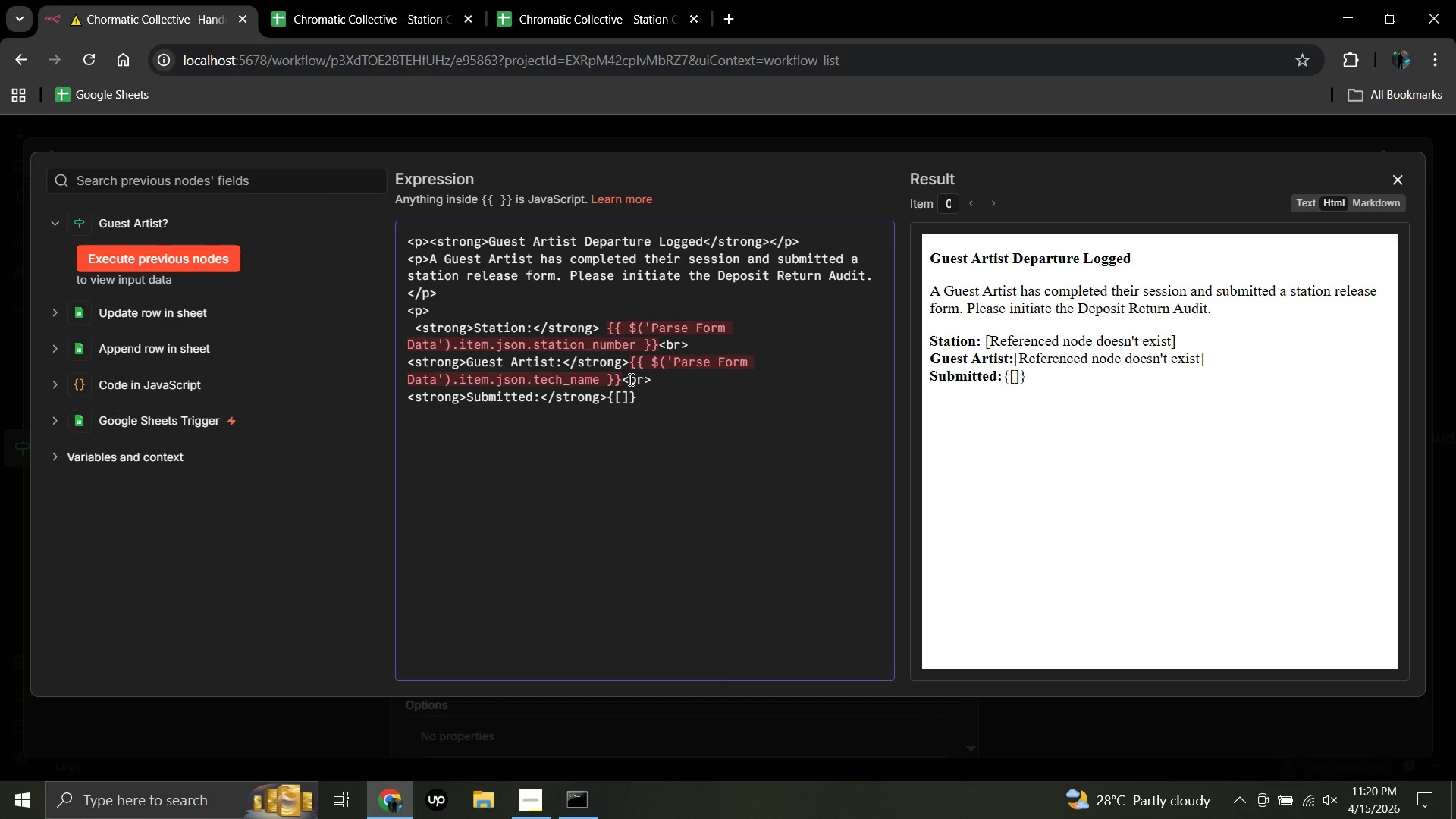 
key(Backspace)
 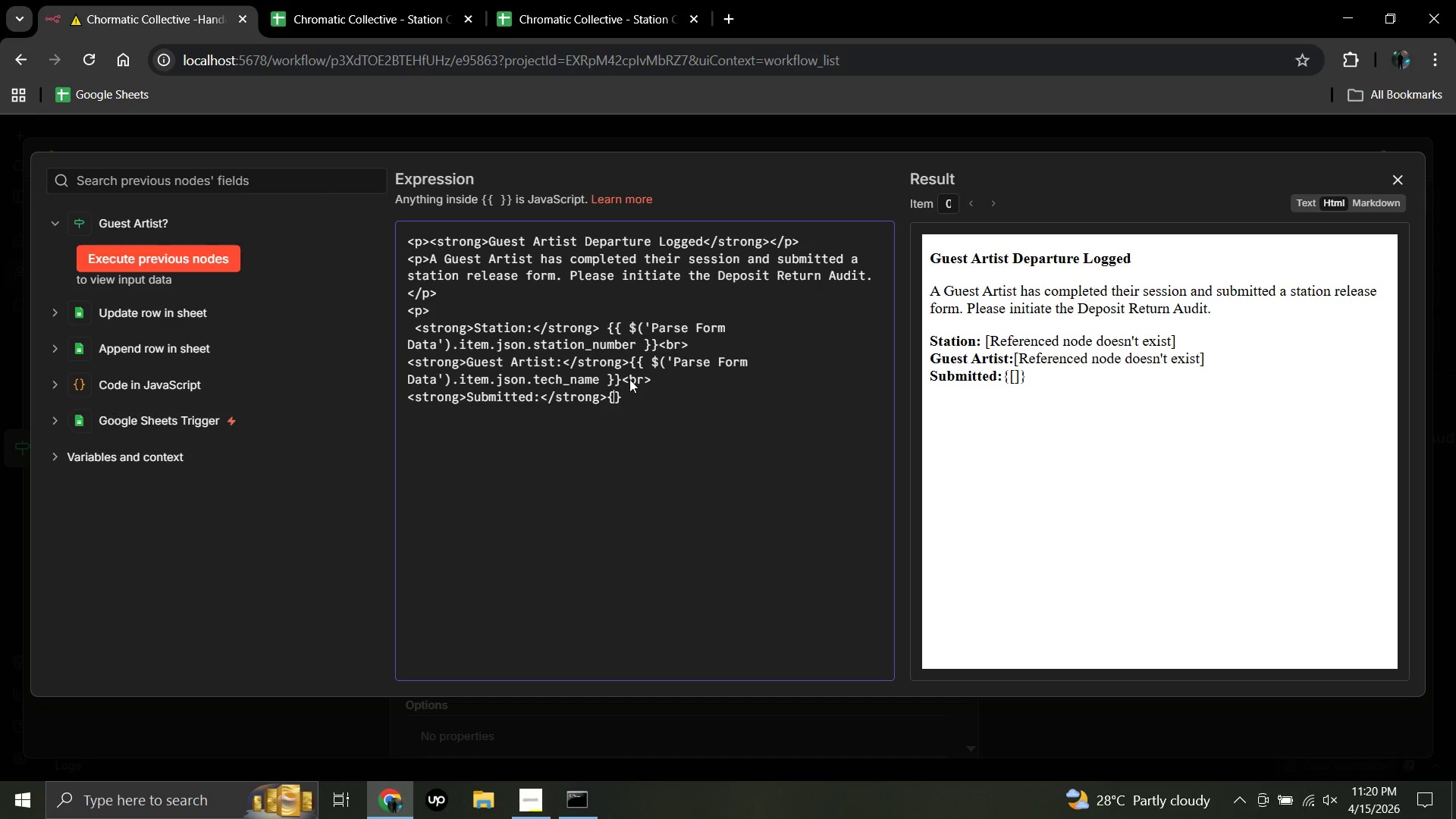 
key(Shift+BracketLeft)
 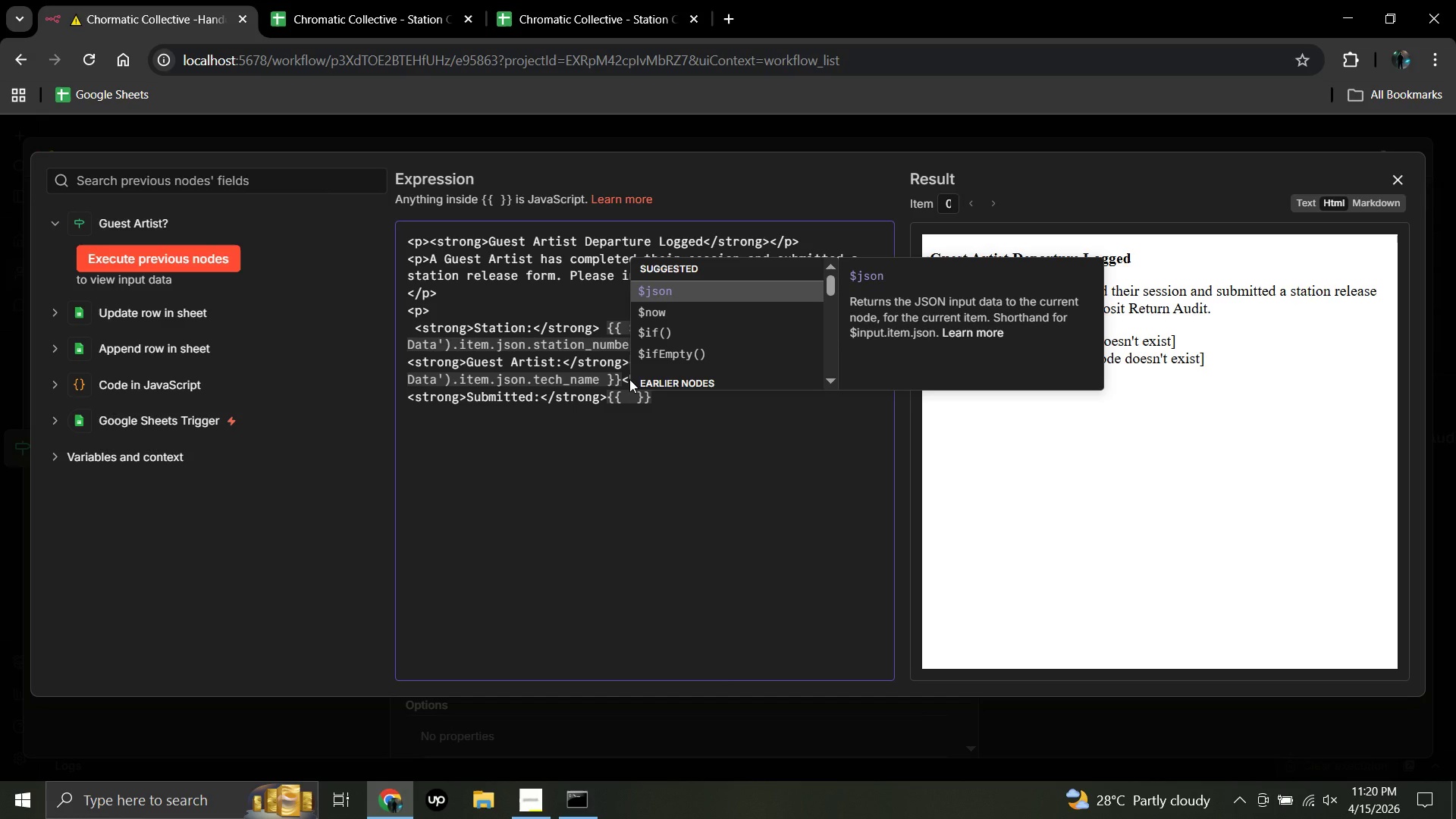 
wait(9.53)
 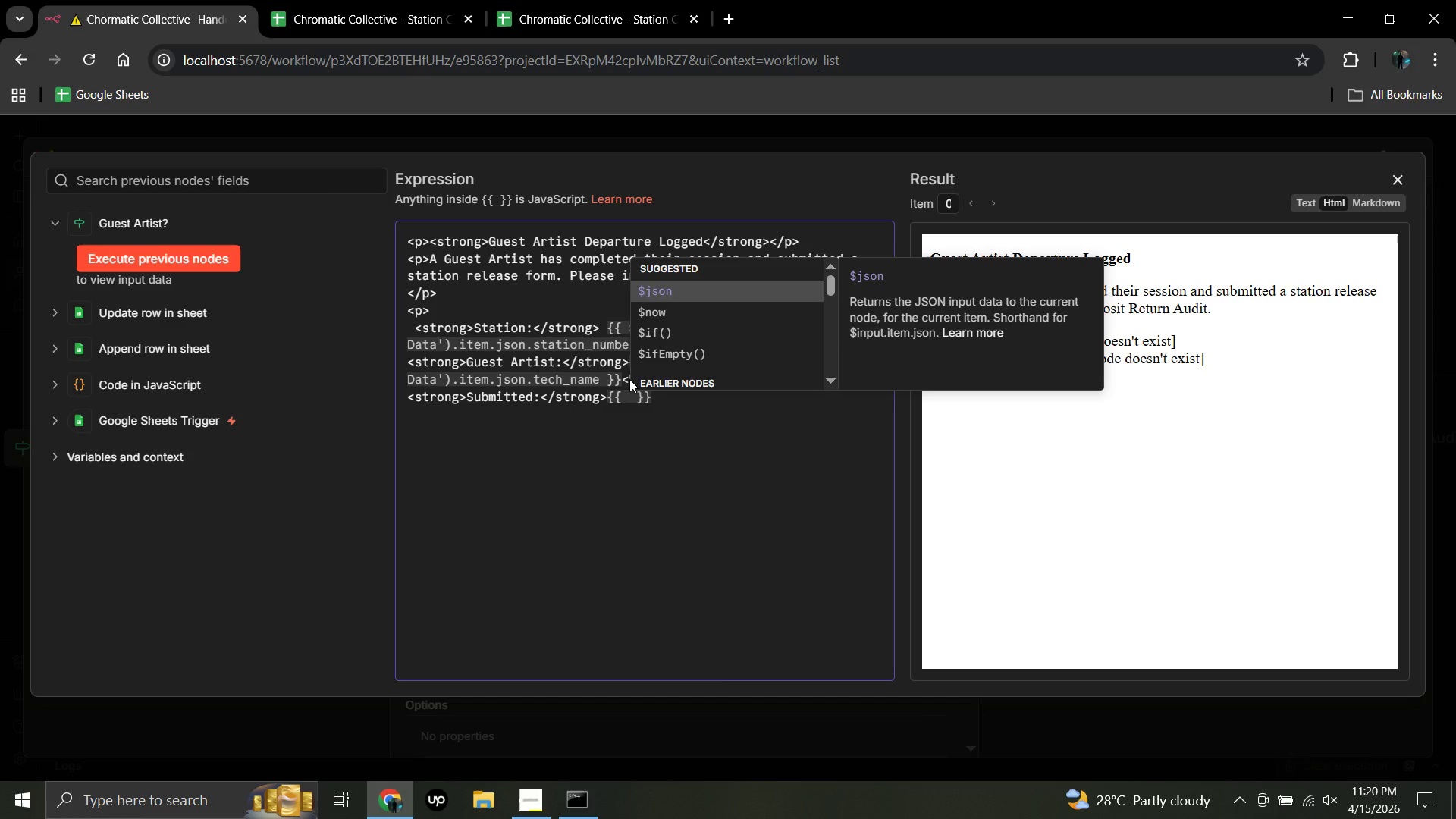 
hold_key(key=ShiftLeft, duration=1.11)
 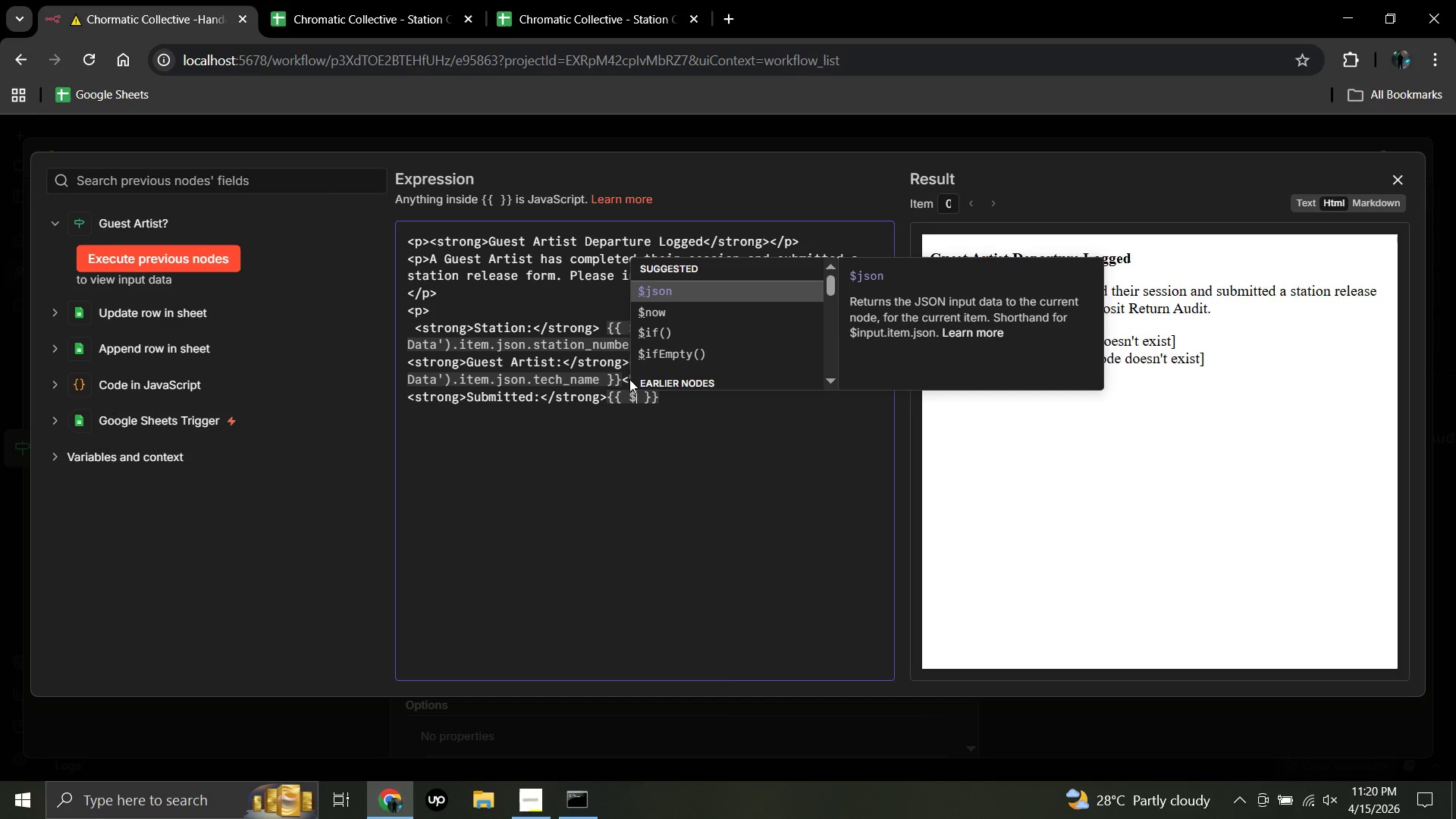 
hold_key(key=4, duration=0.36)
 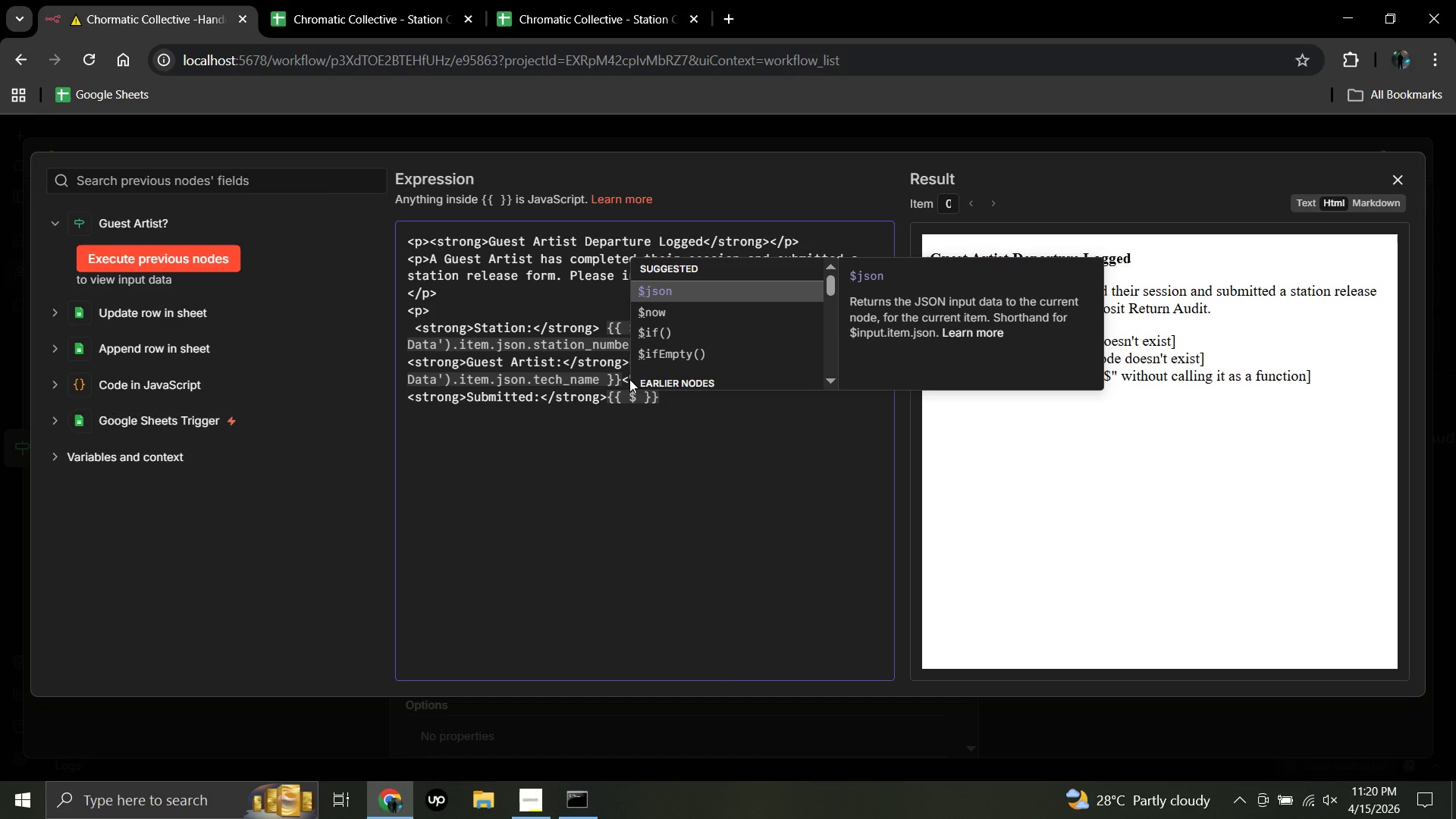 
key(Shift+9)
 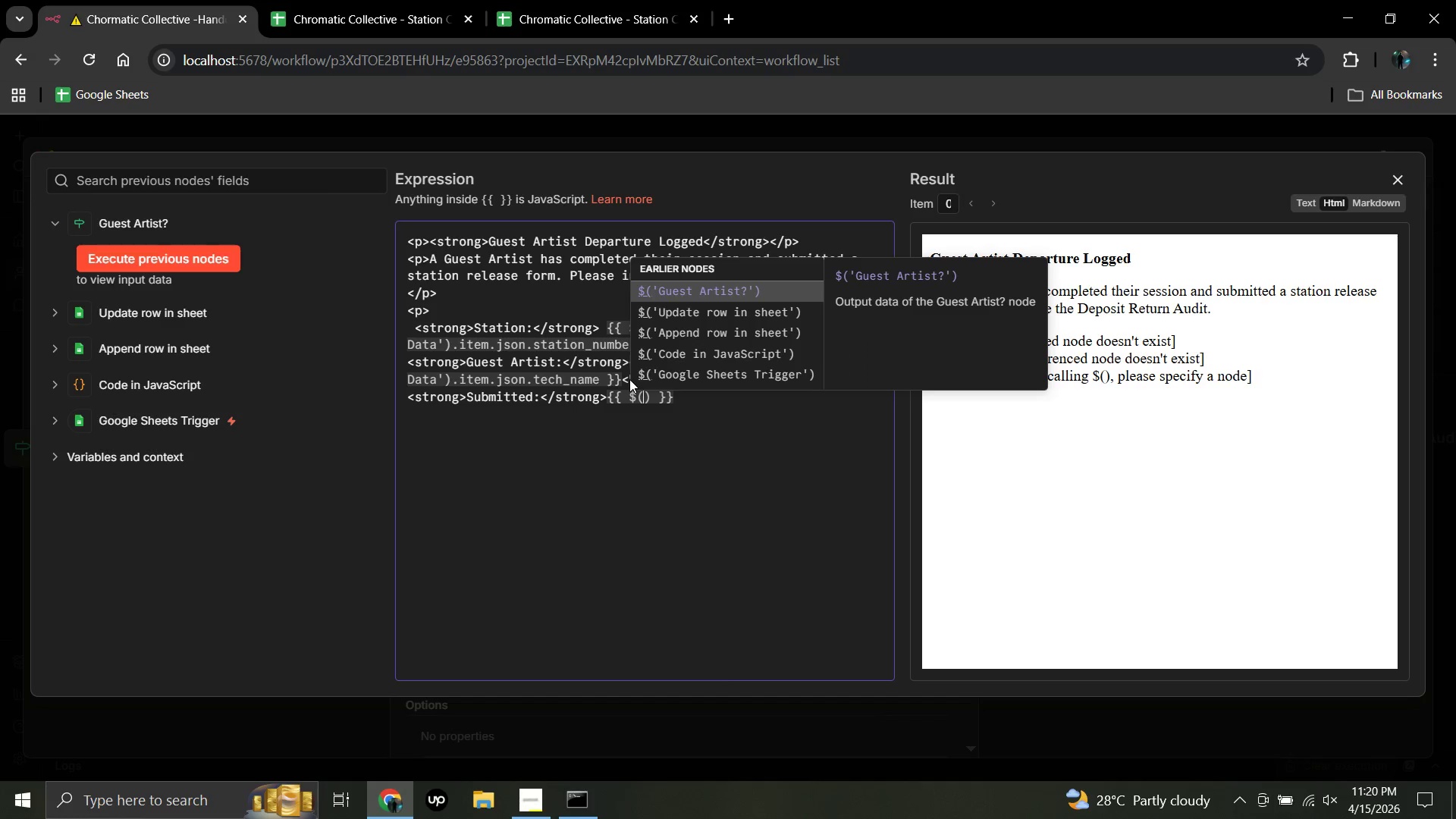 
key(BracketLeft)
 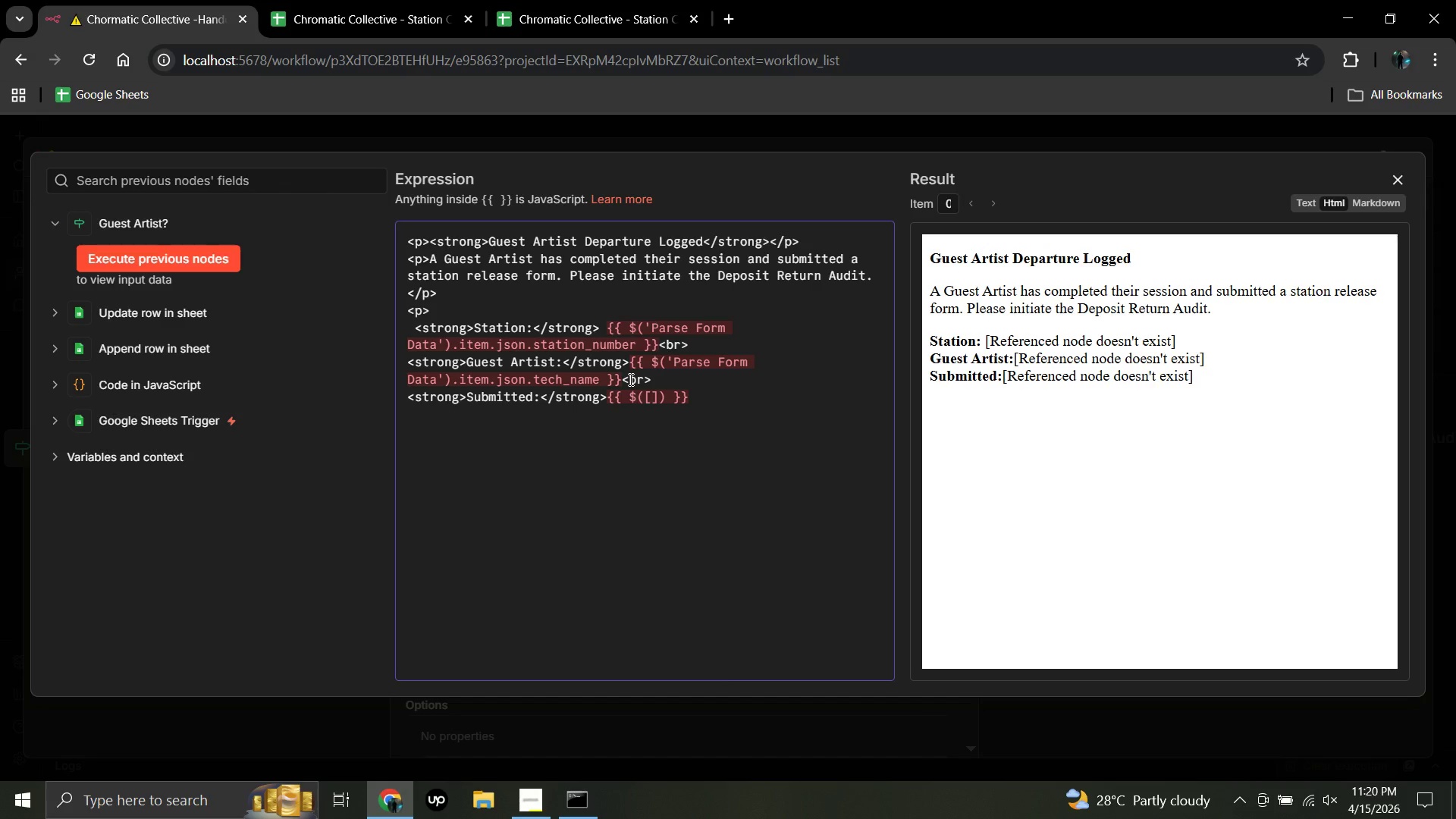 
key(Backspace)
 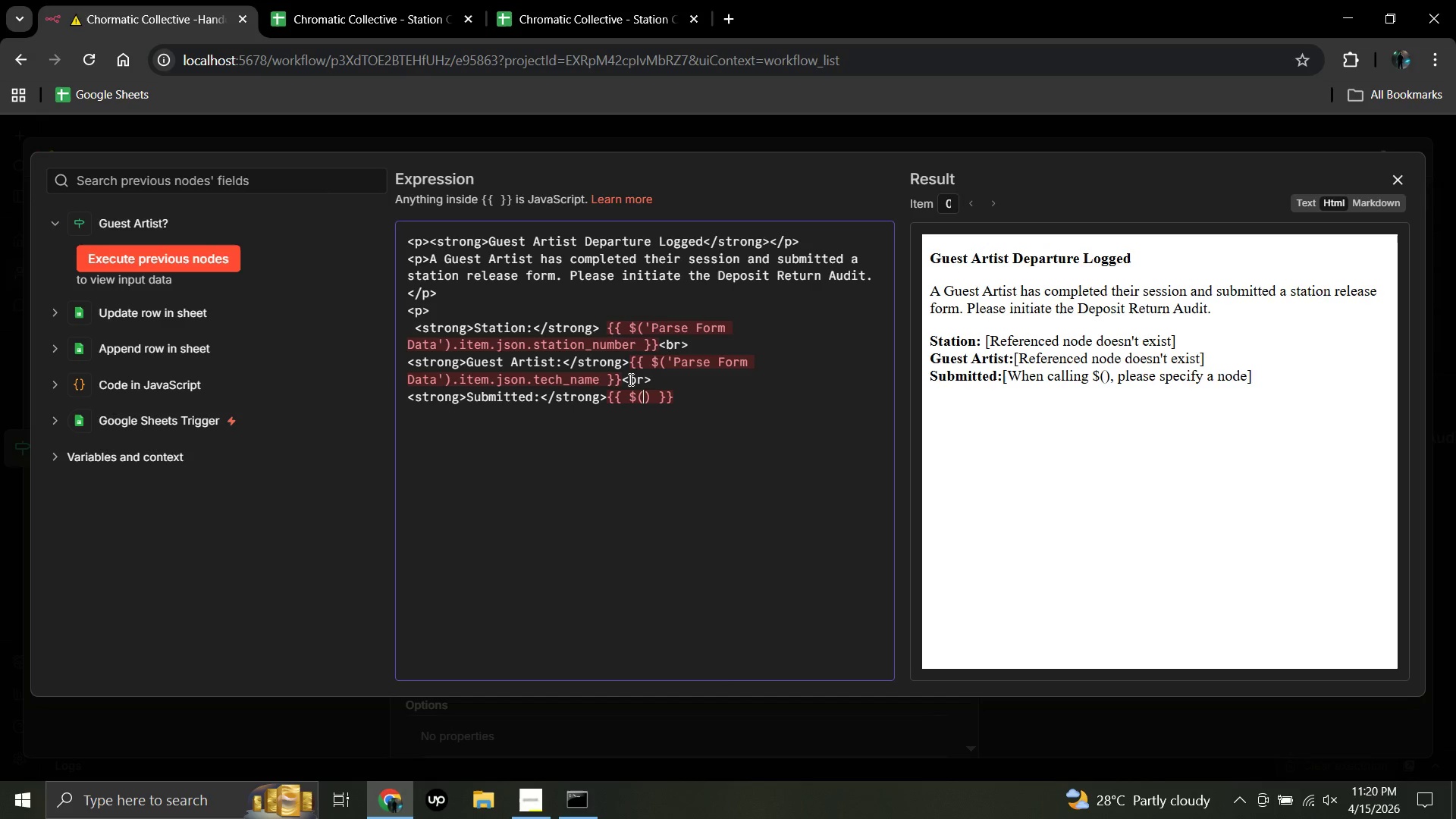 
key(Quote)
 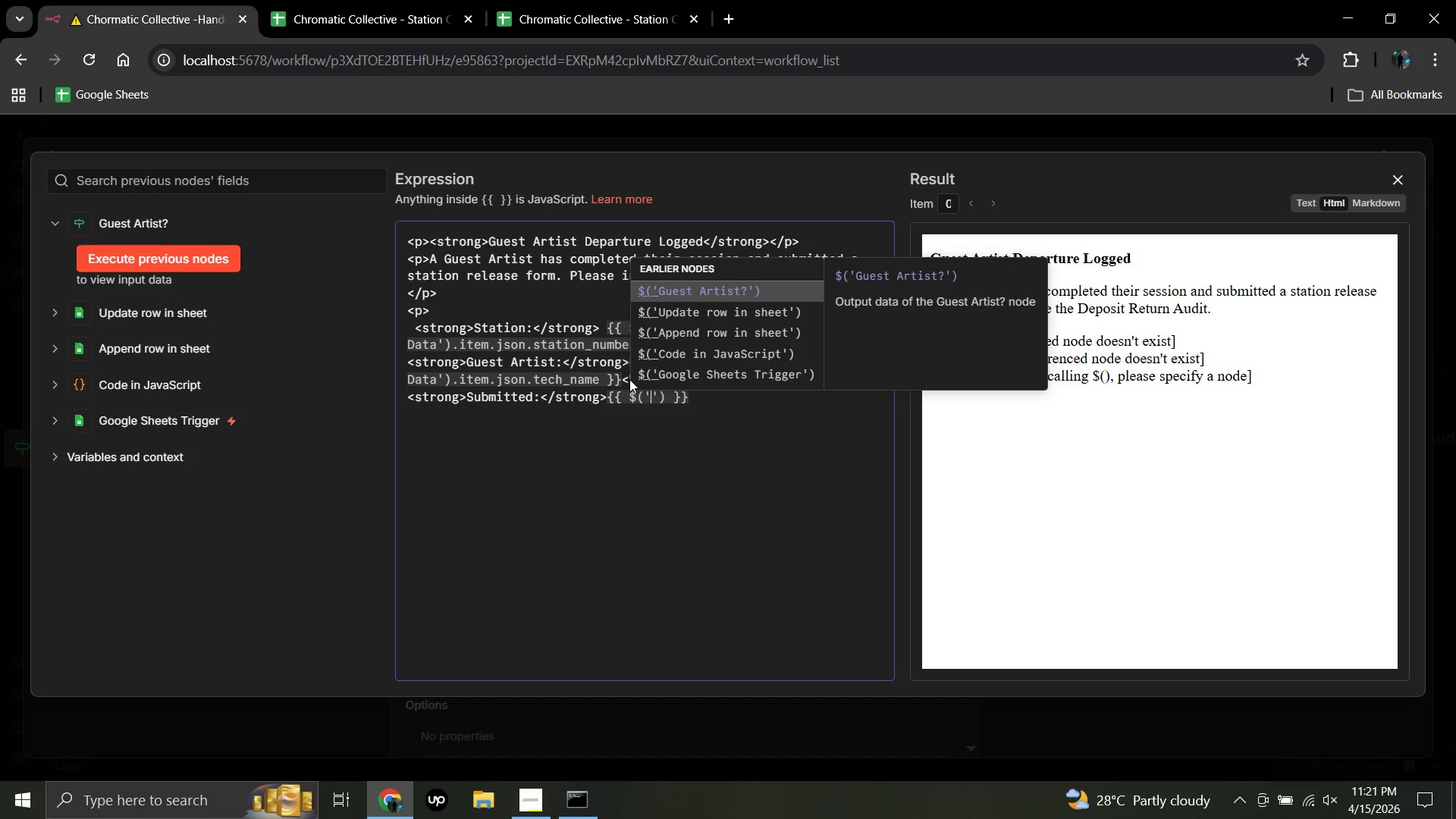 
wait(40.34)
 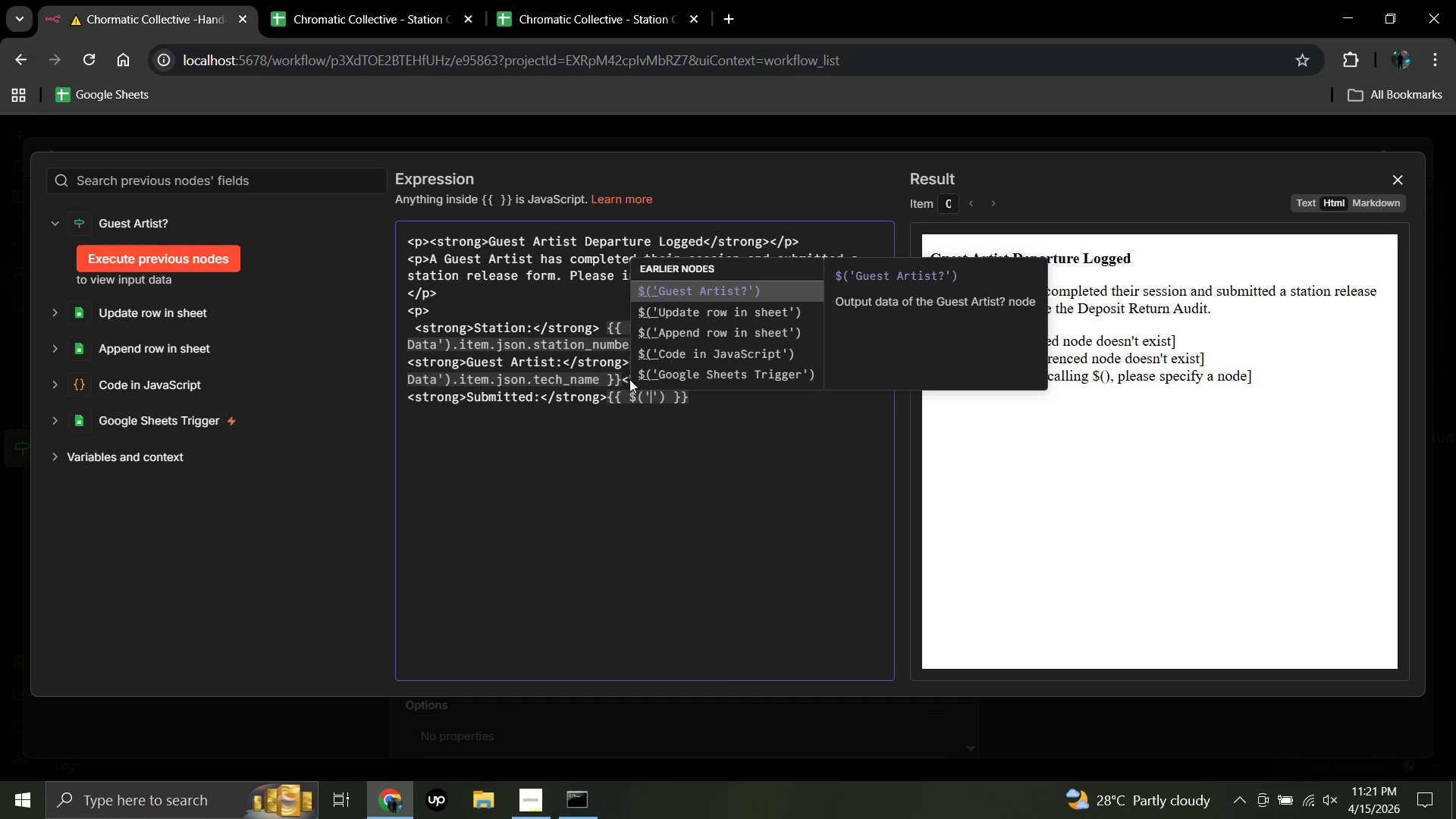 
type(Parse F)
 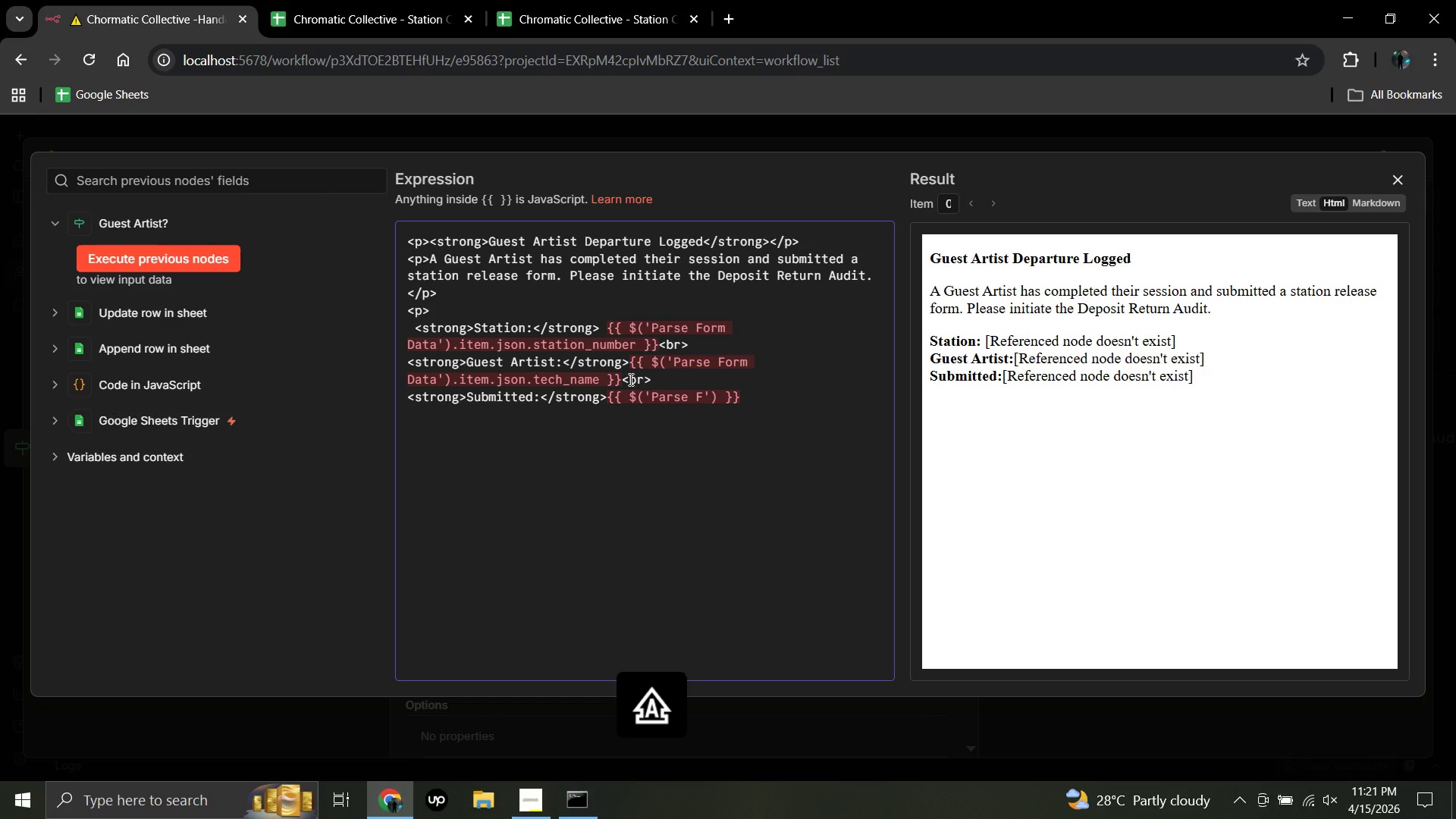 
type(orm Data)
 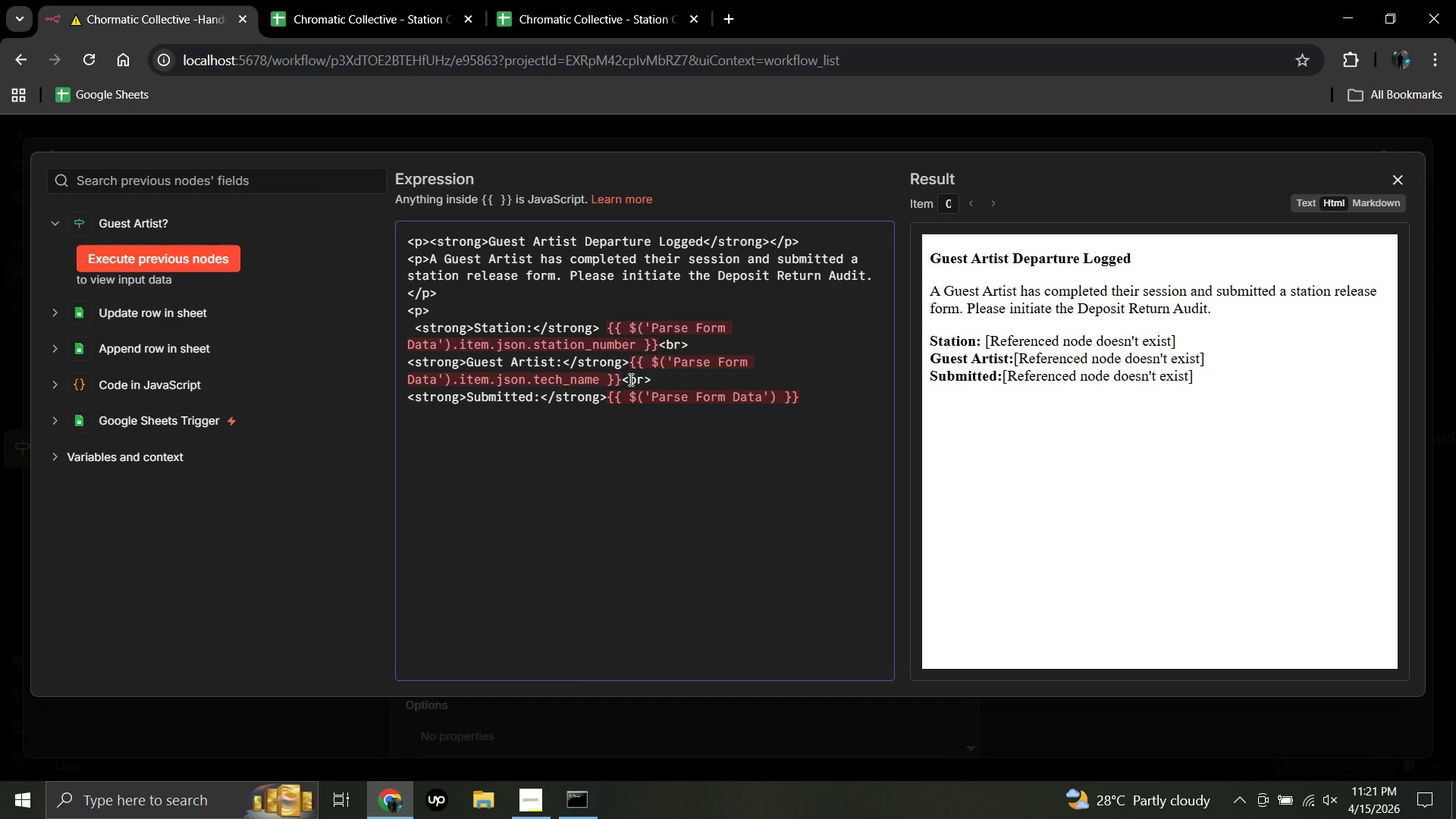 
wait(8.2)
 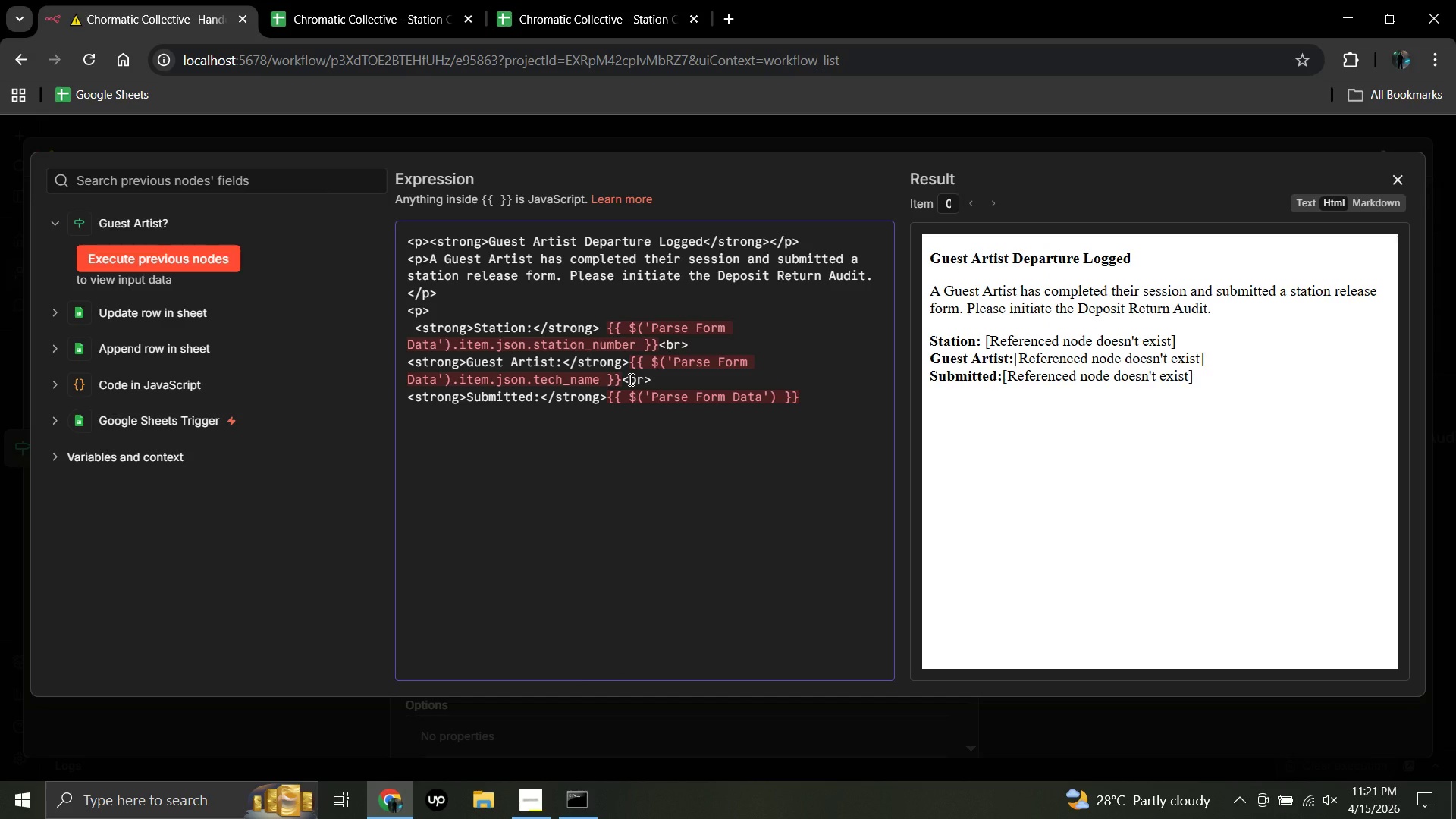 
left_click([779, 397])
 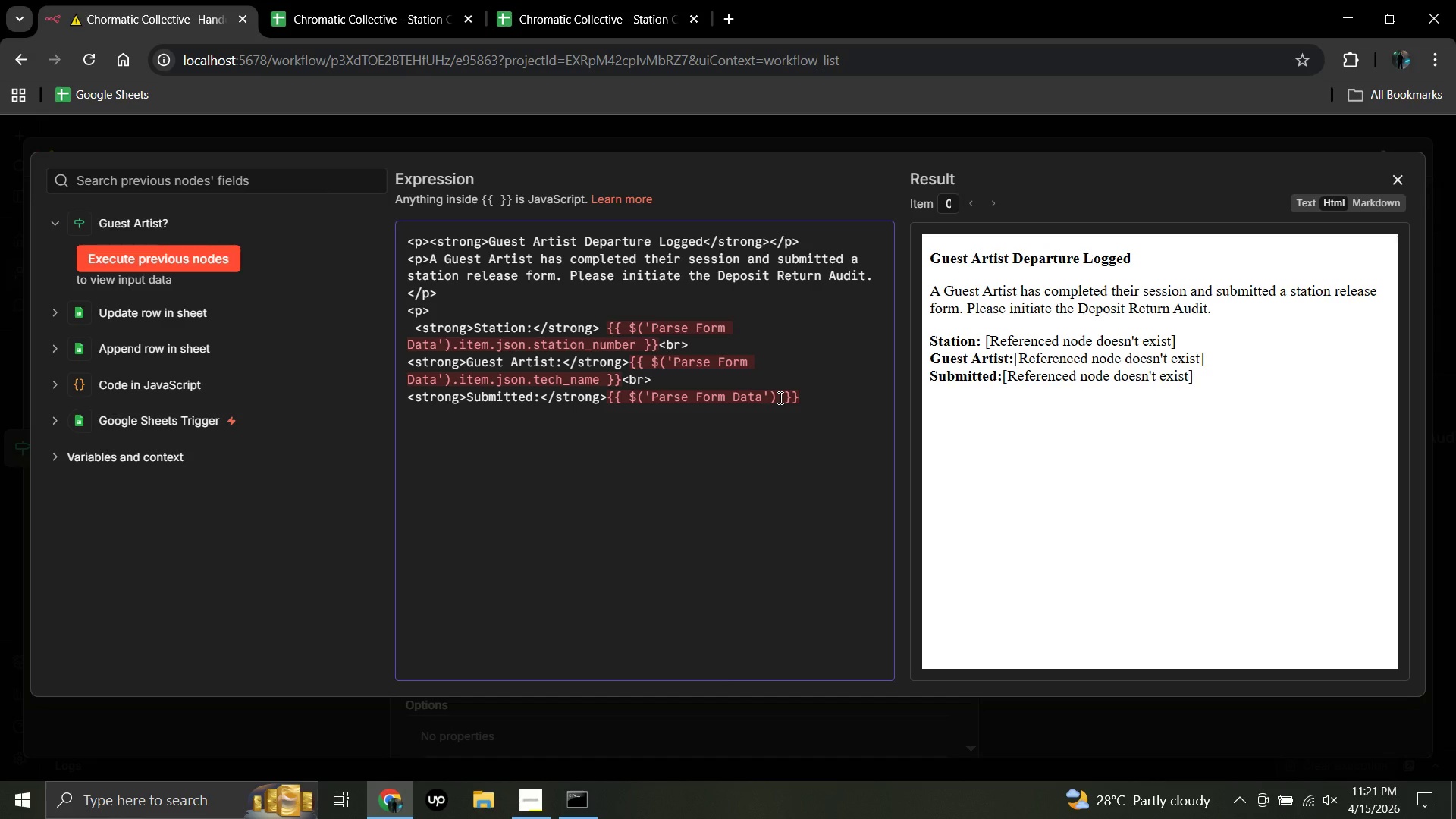 
key(Period)
 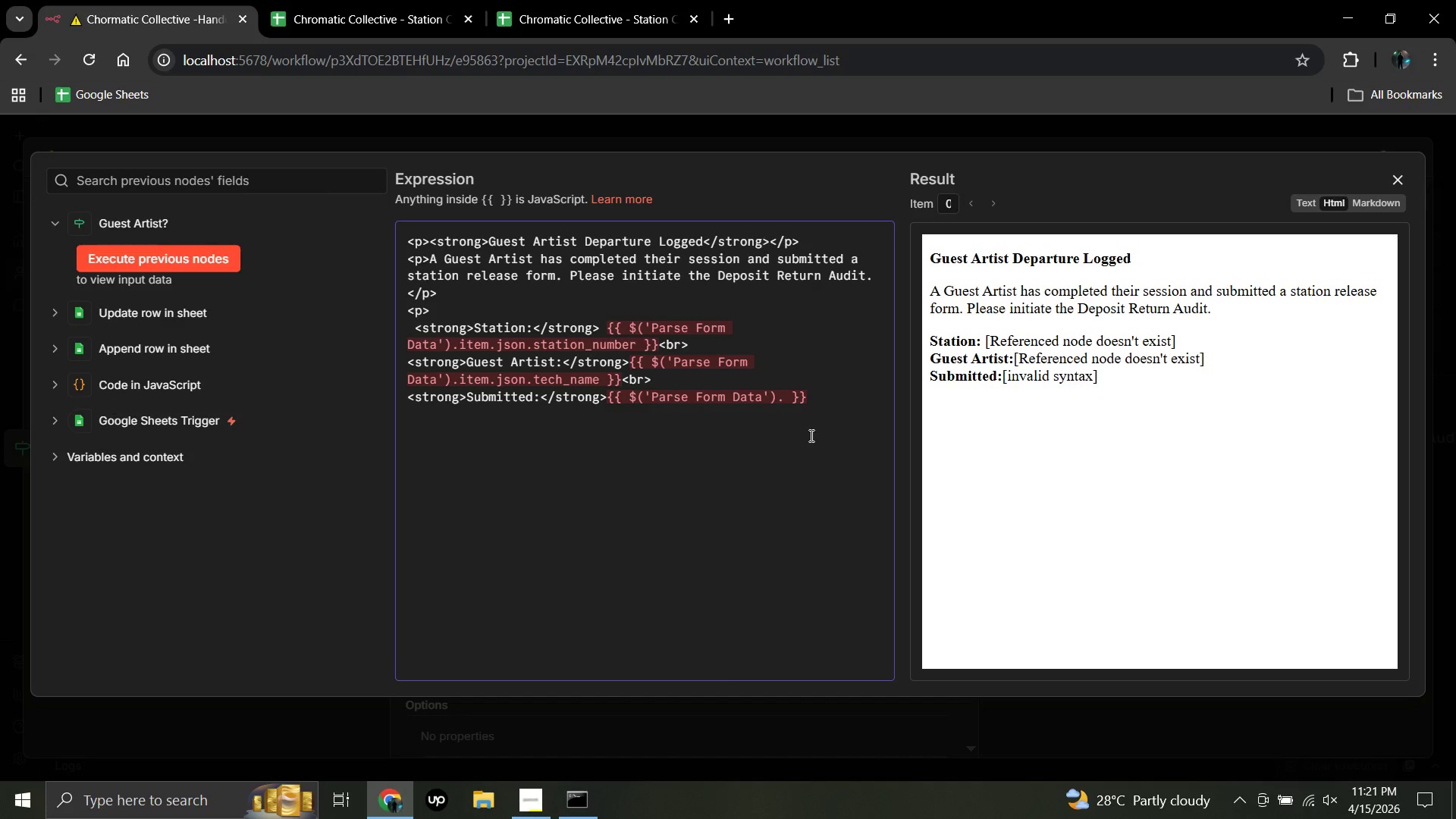 
type(item.)
 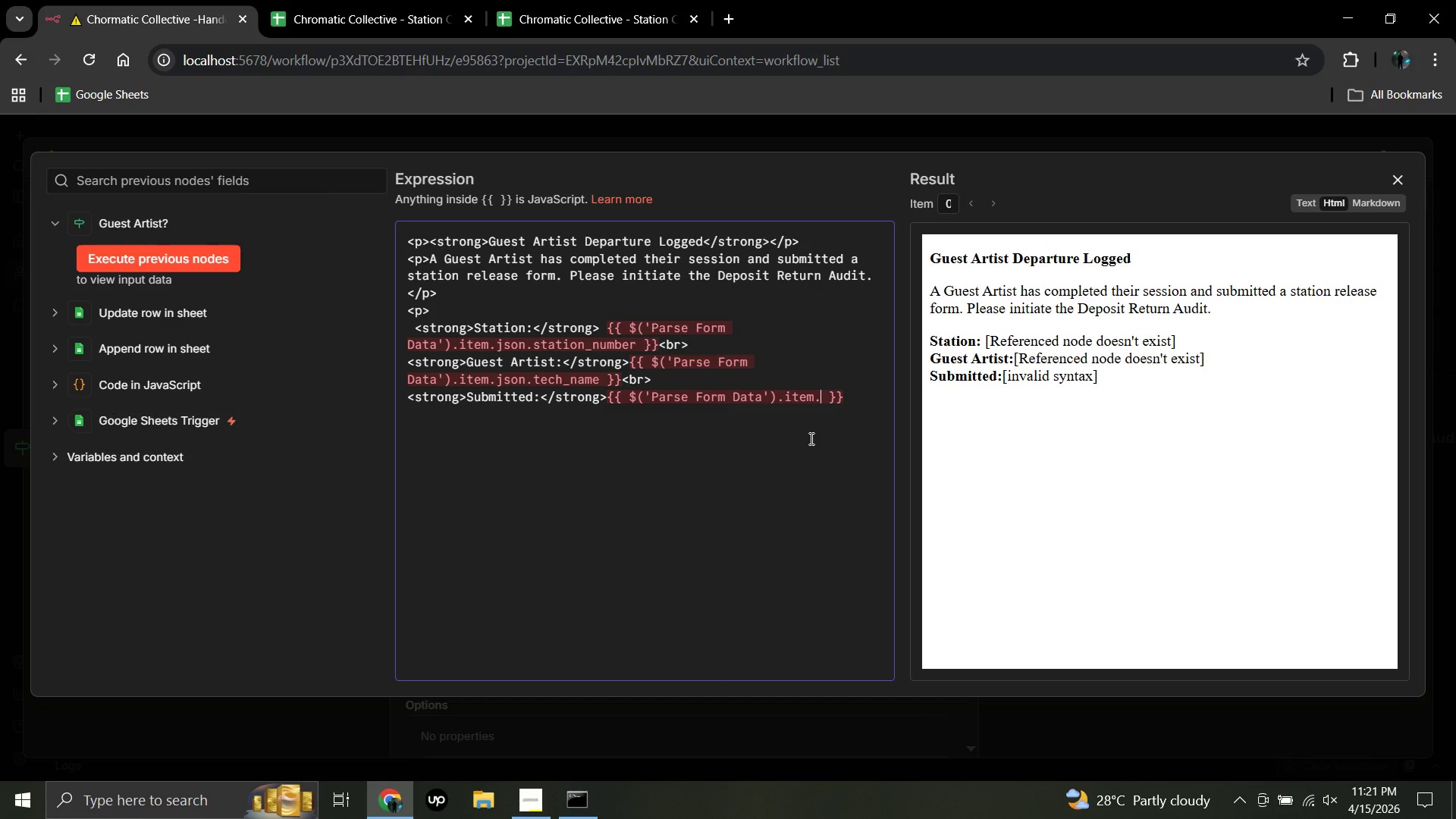 
wait(9.02)
 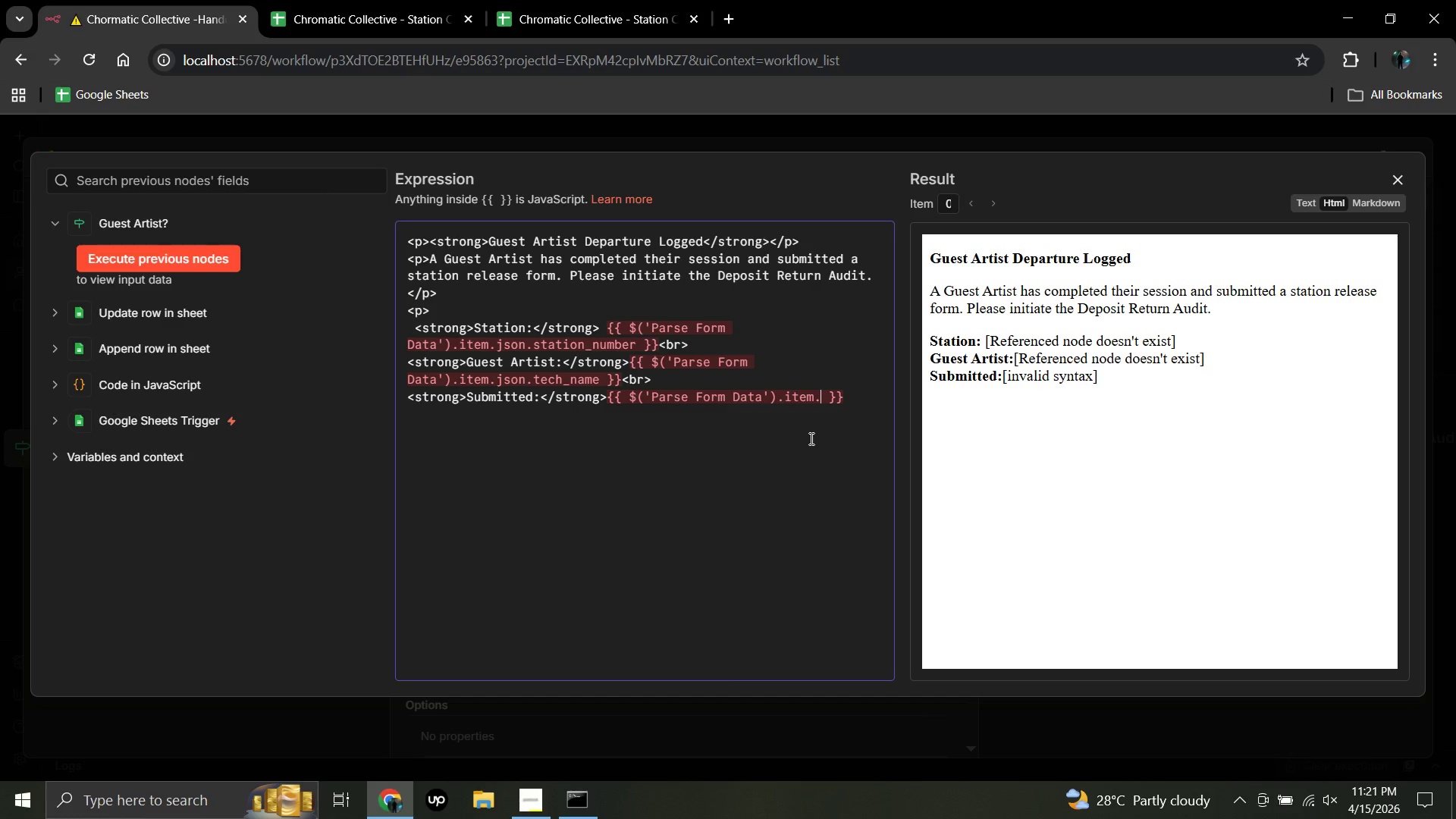 
type(json.)
 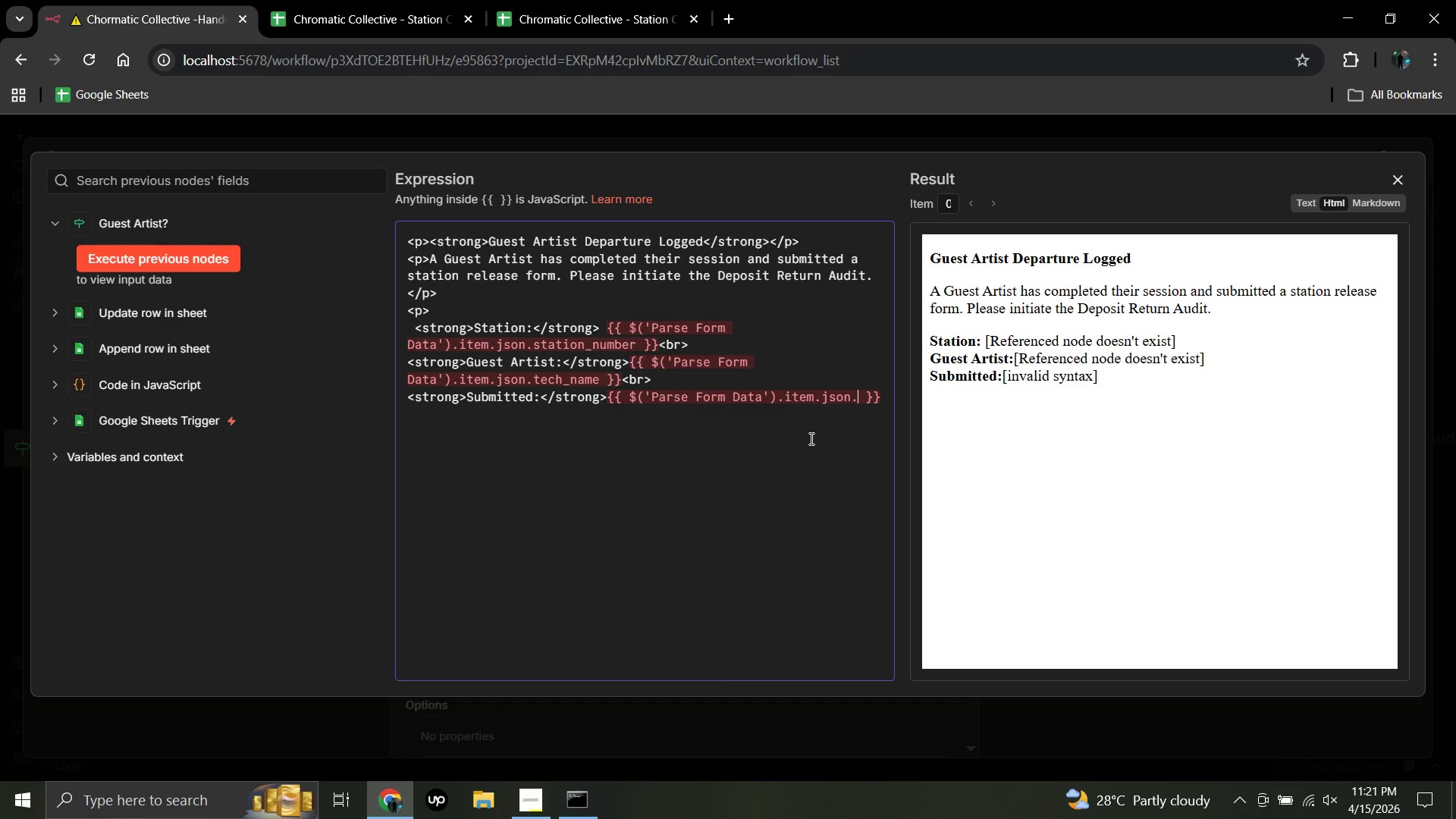 
type(submission)
 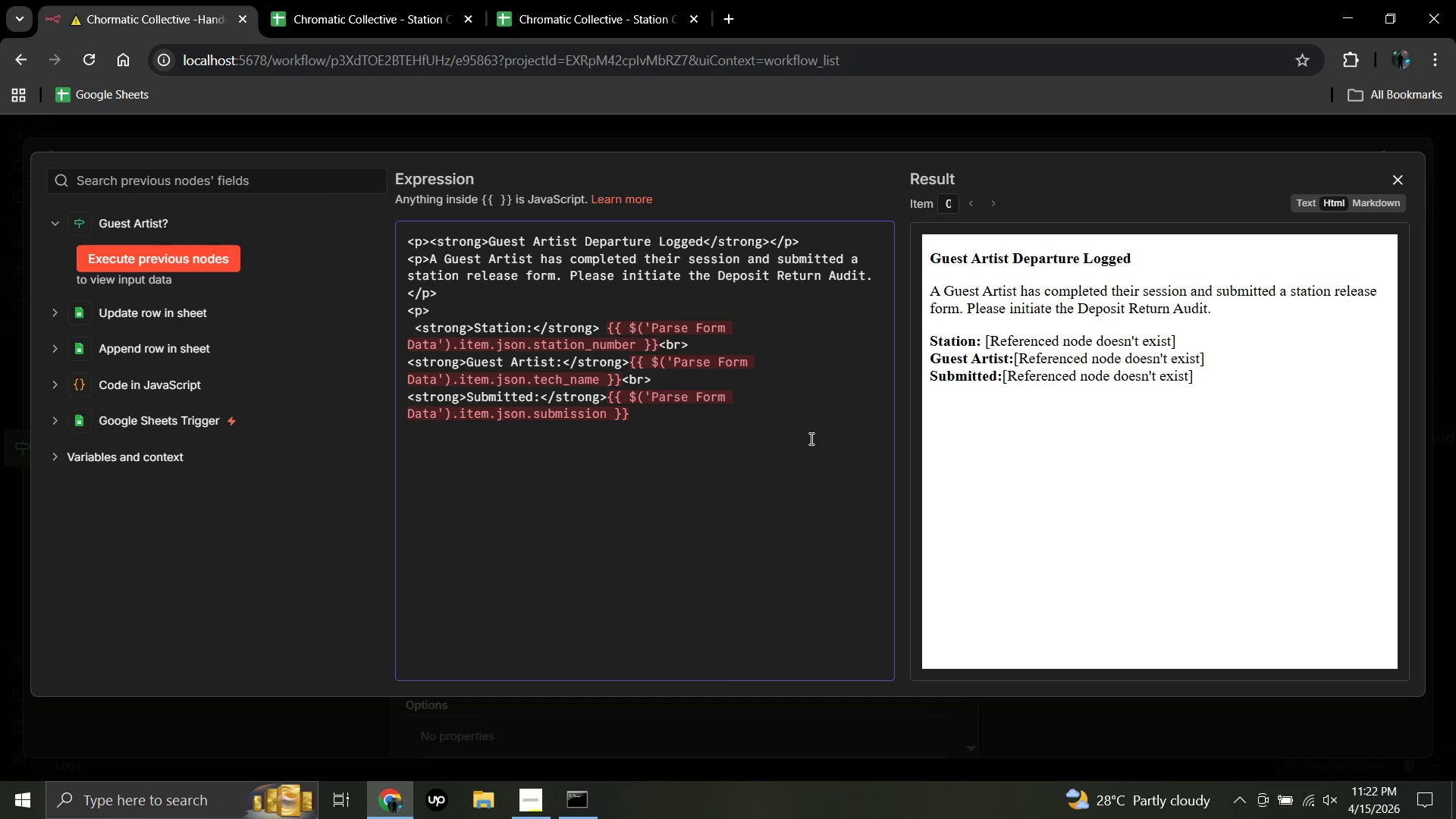 
wait(23.7)
 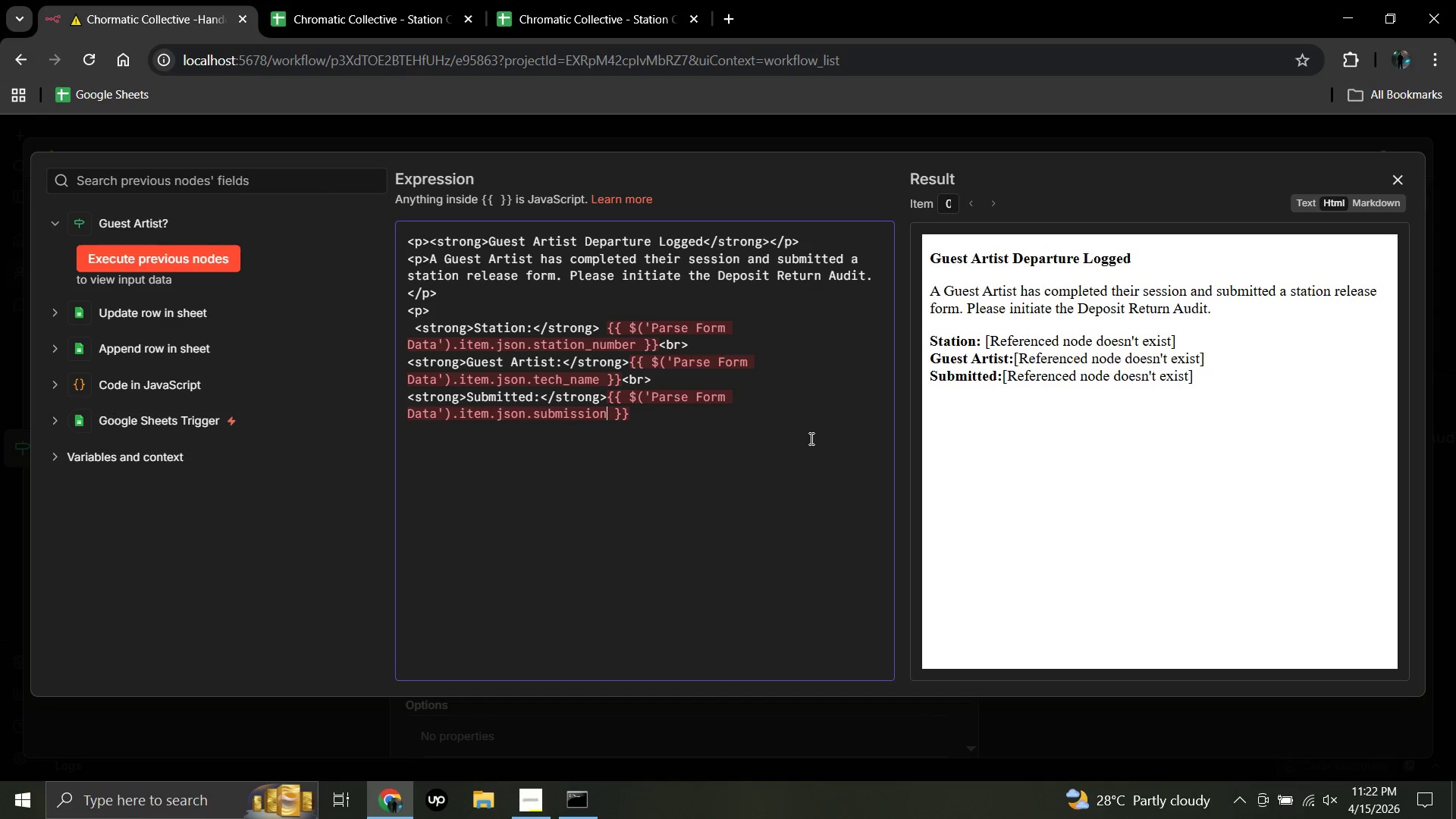 
key(Shift+Minus)
 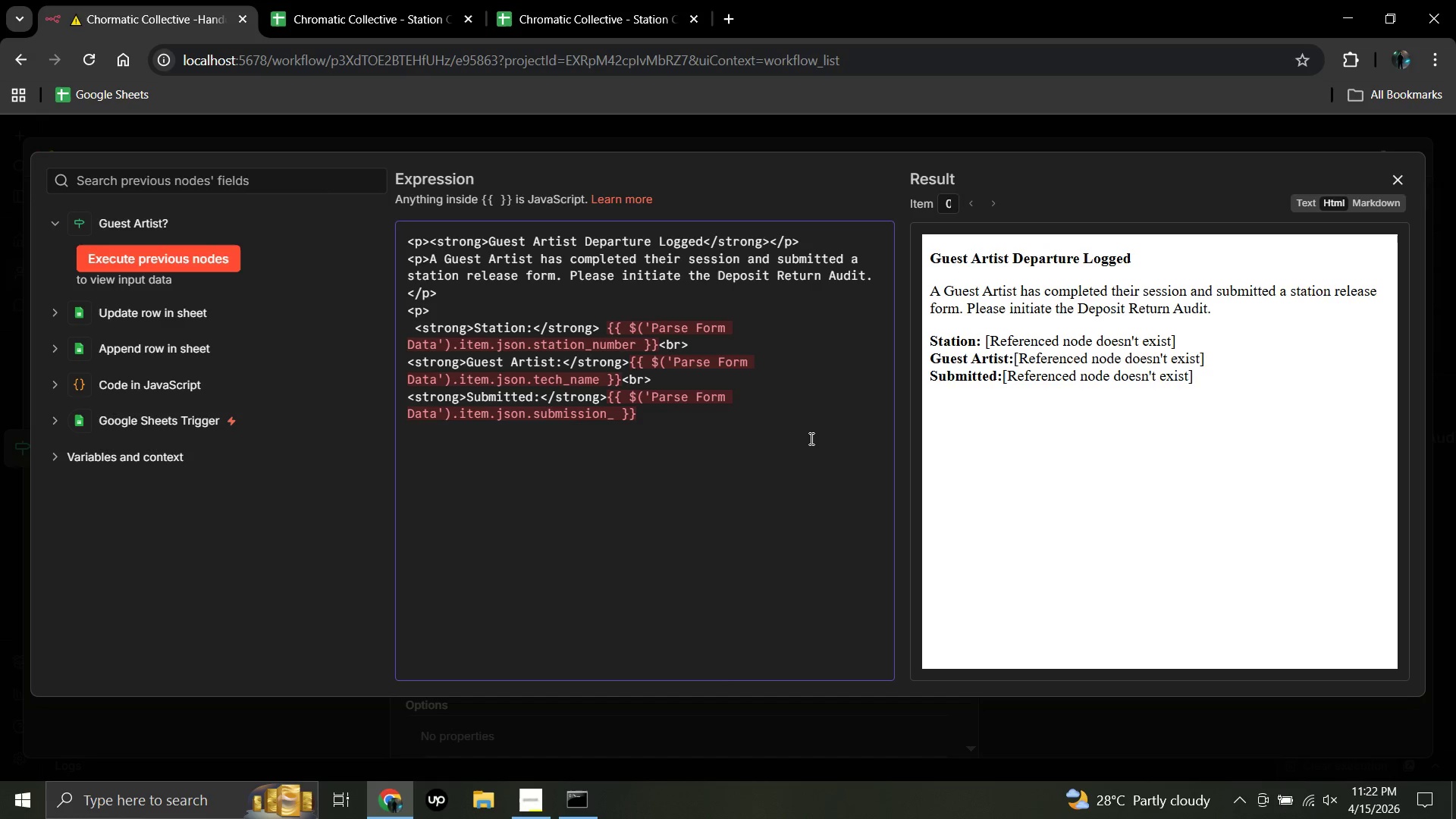 
type(time)
 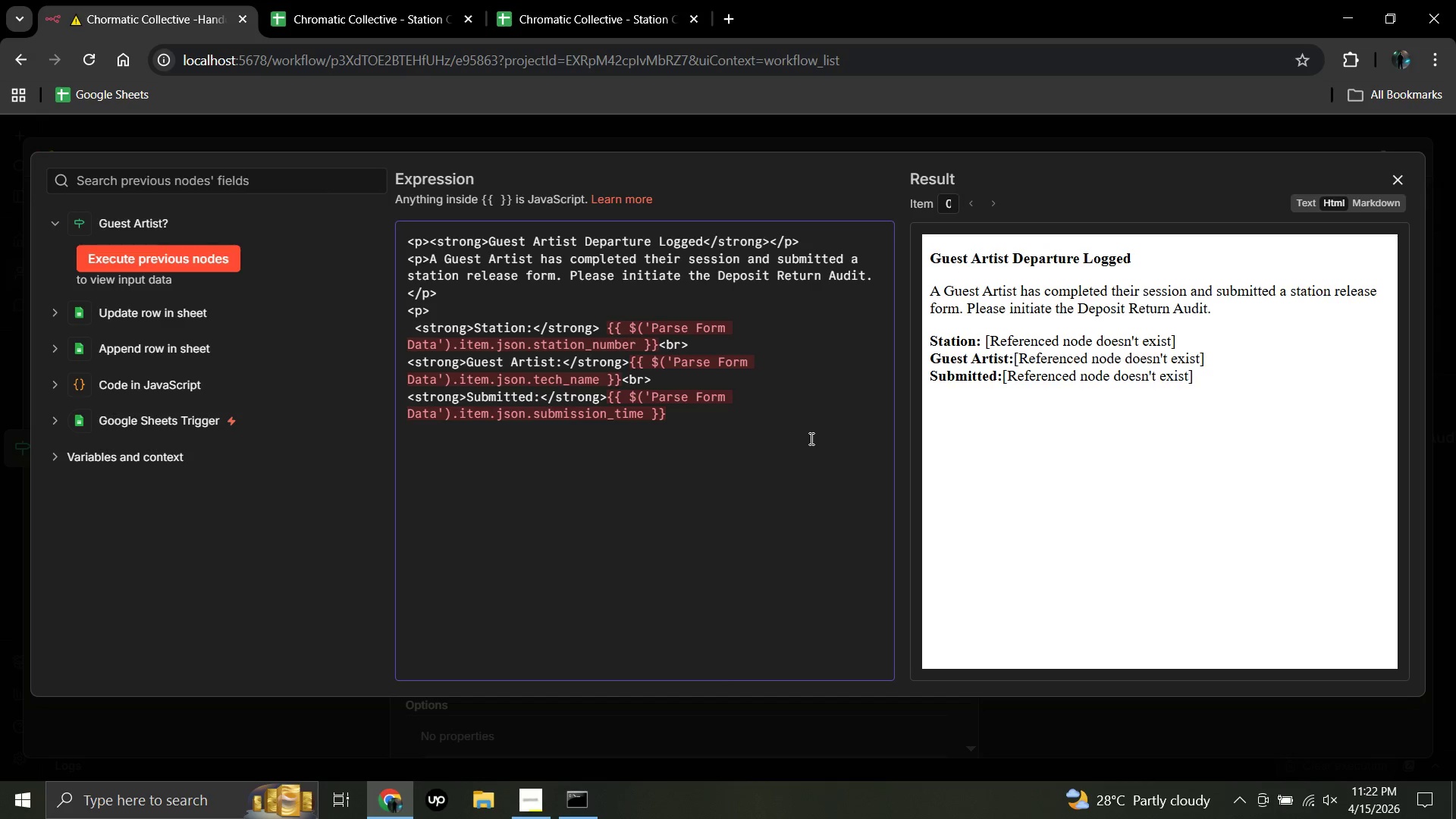 
type(stamp)
 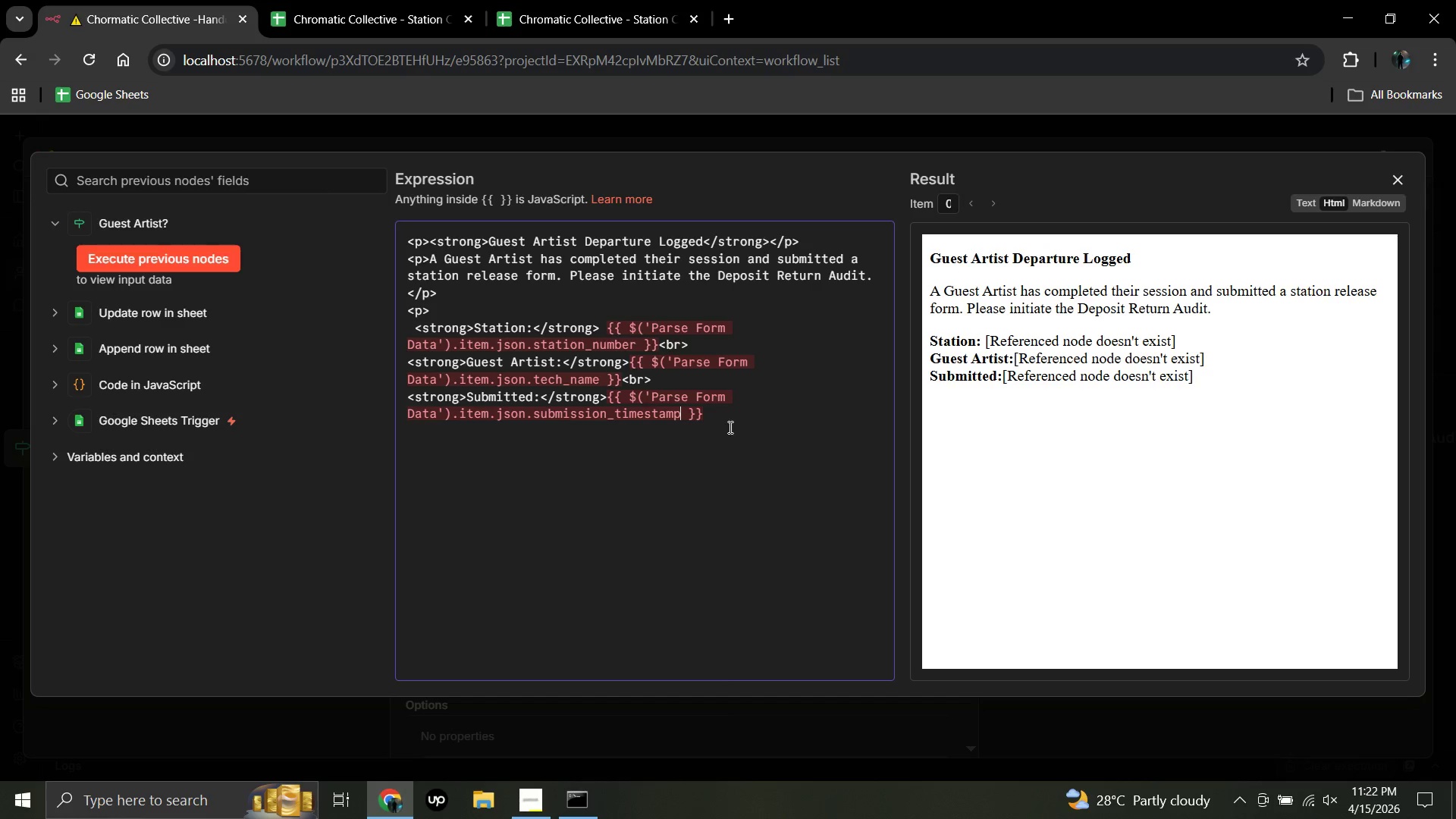 
wait(5.14)
 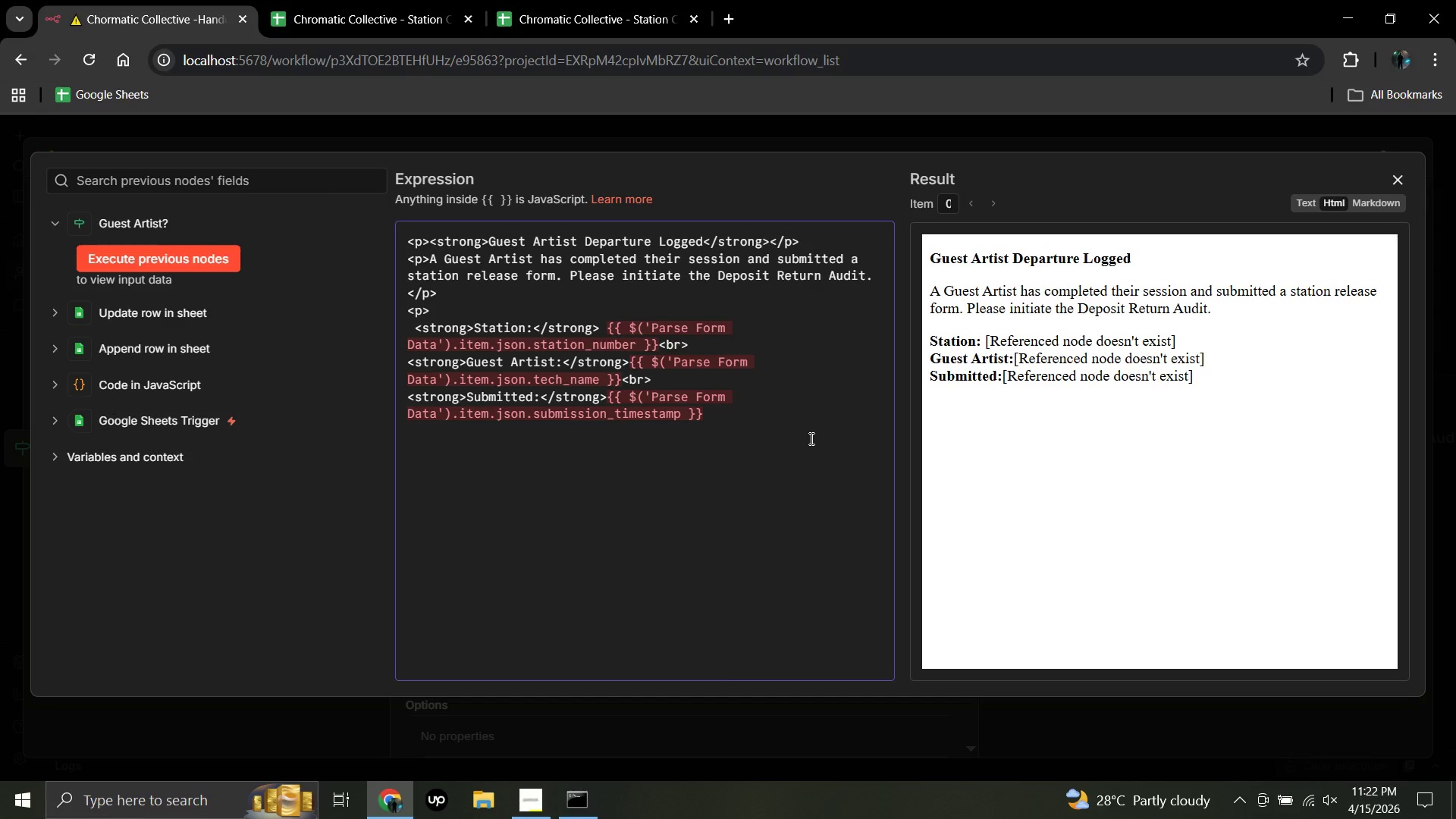 
left_click([711, 413])
 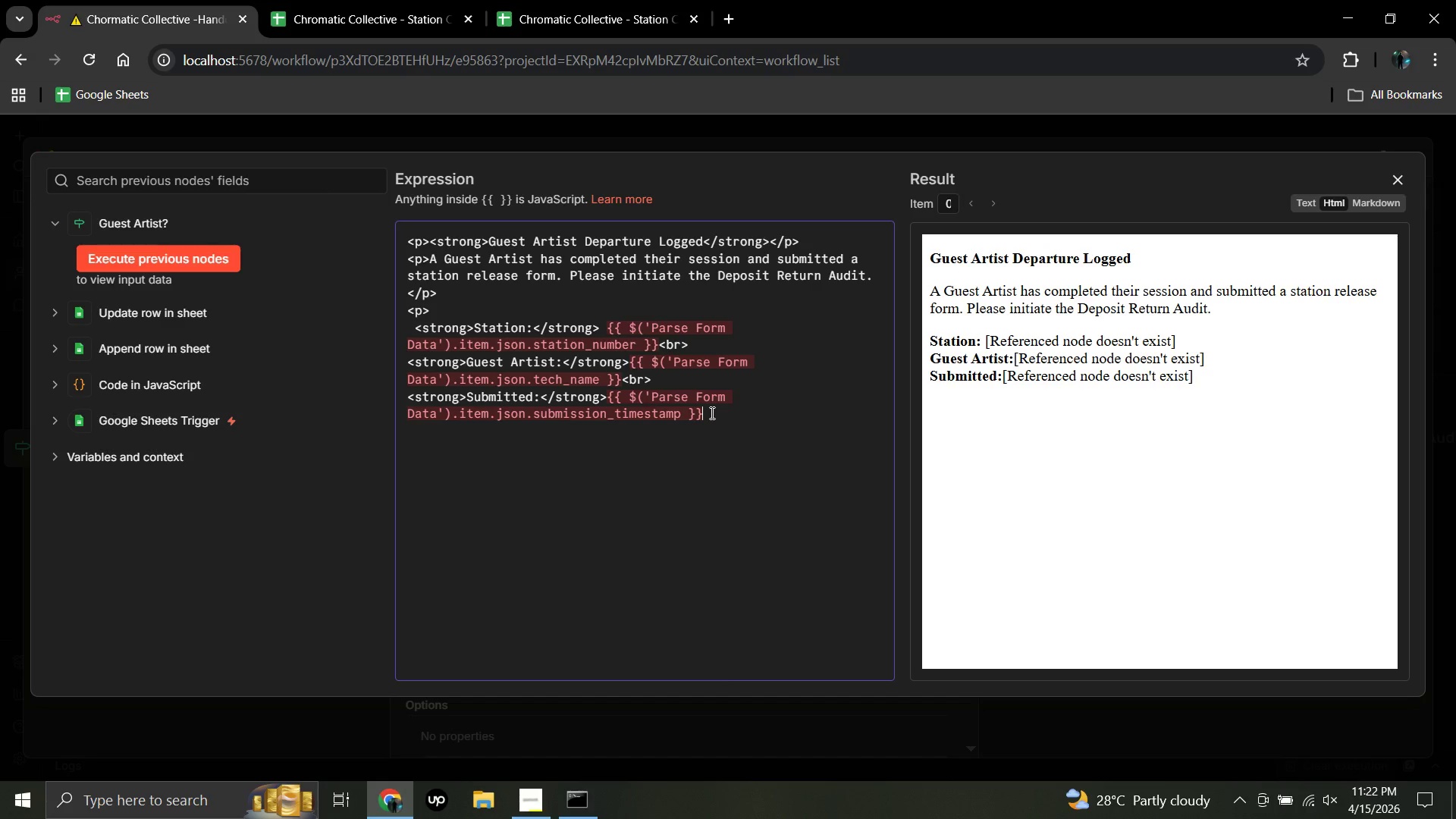 
type(<br>)
 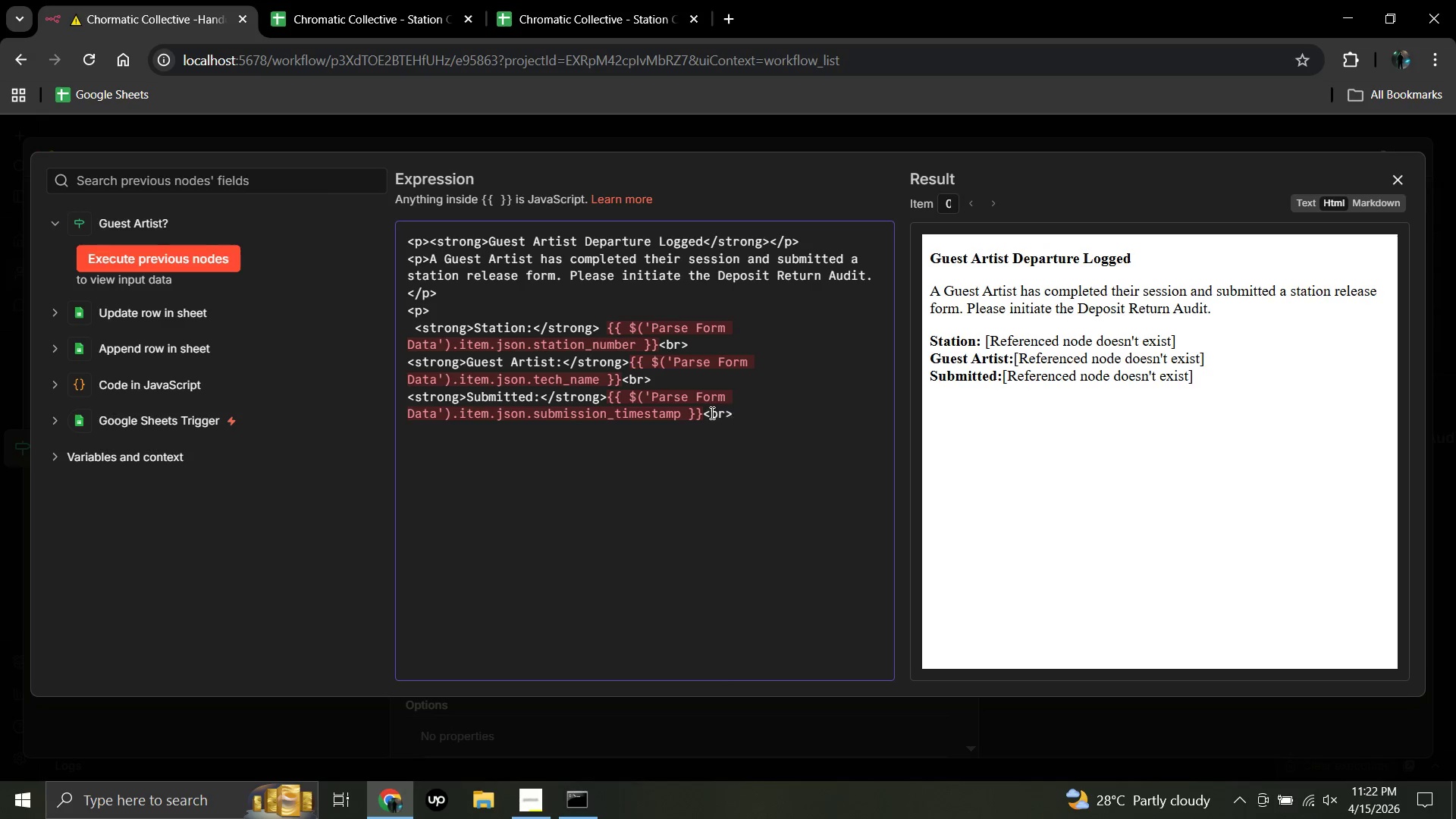 
key(Enter)
 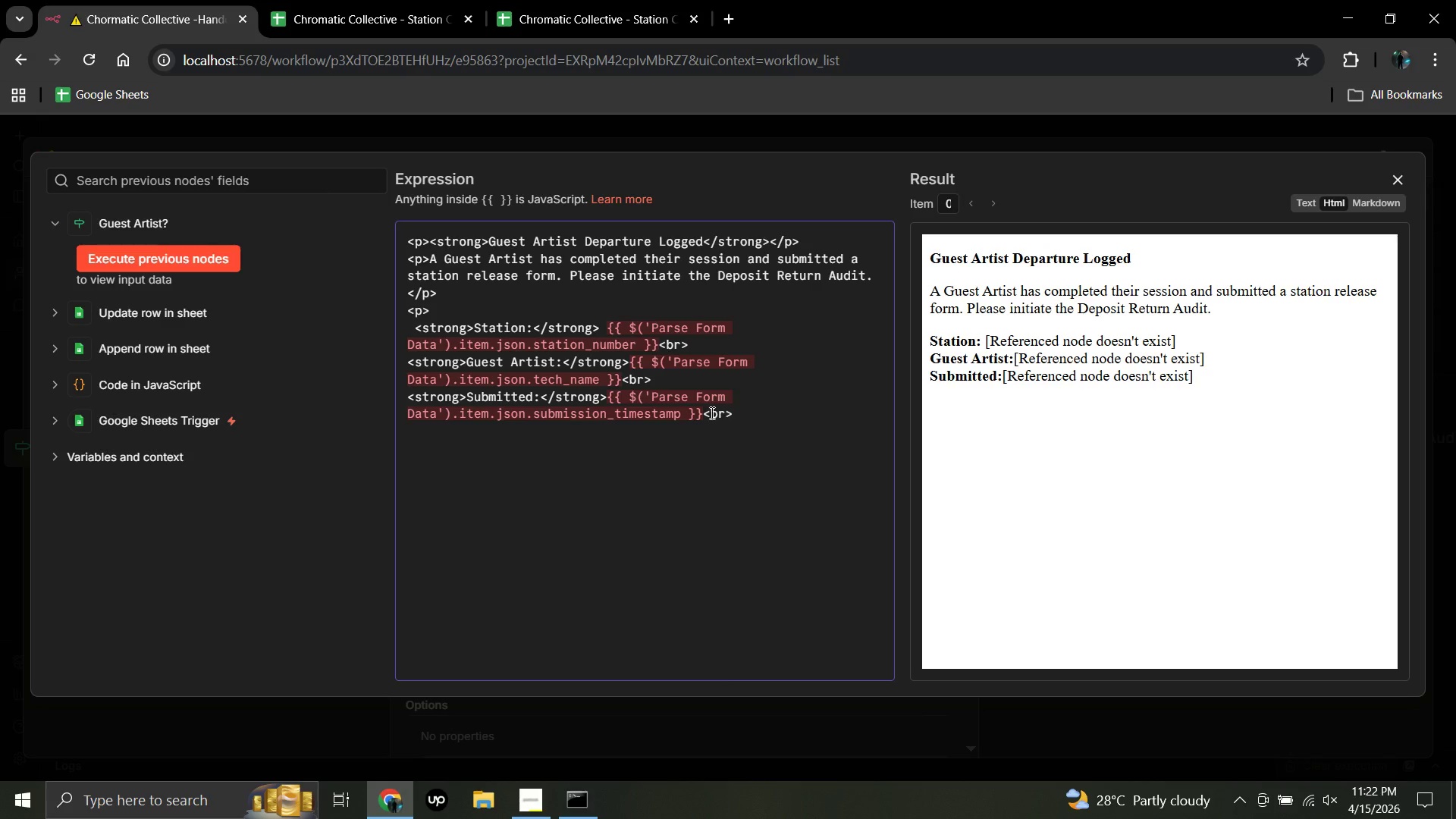 
wait(8.36)
 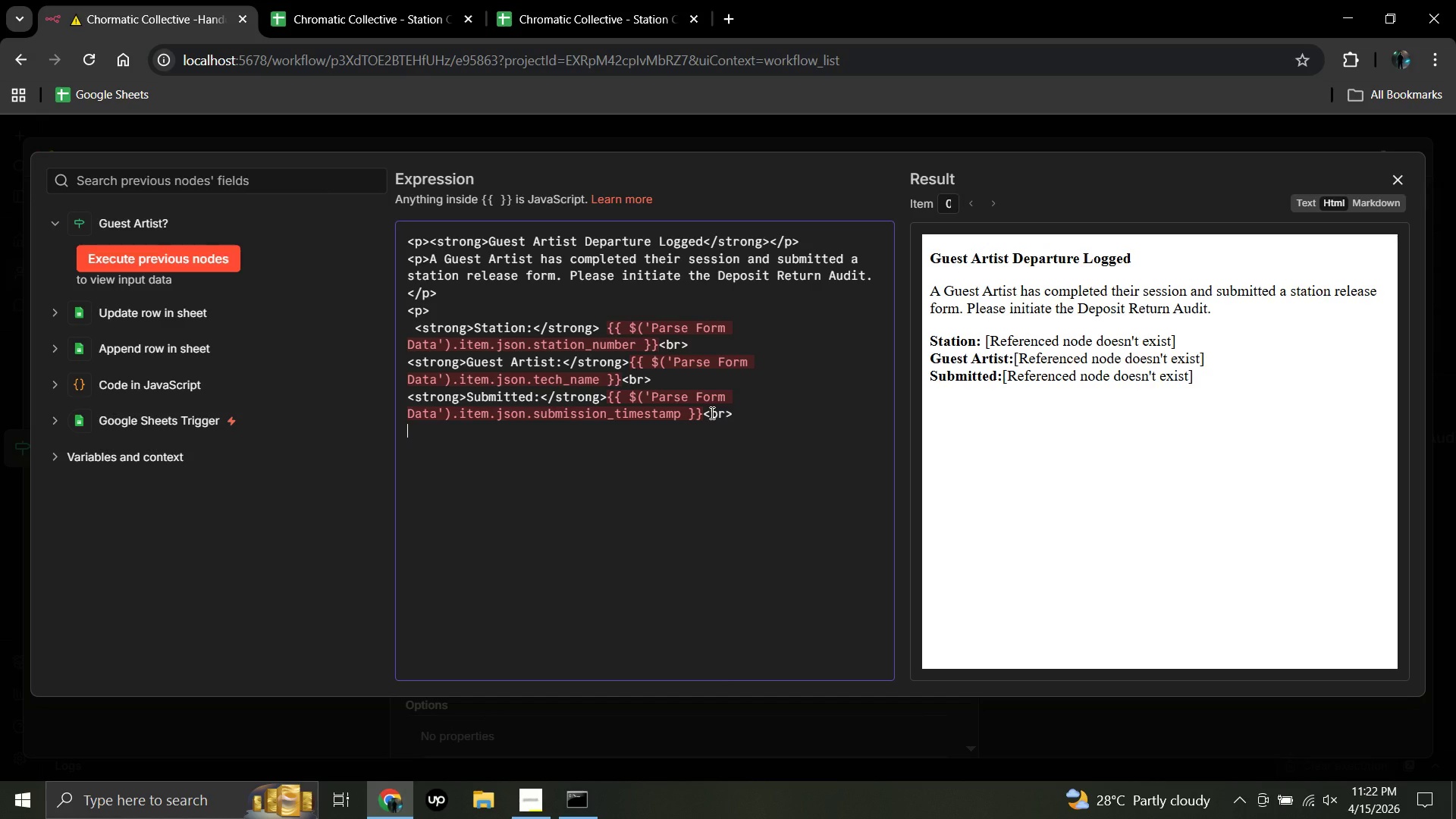 
key(Shift+Comma)
 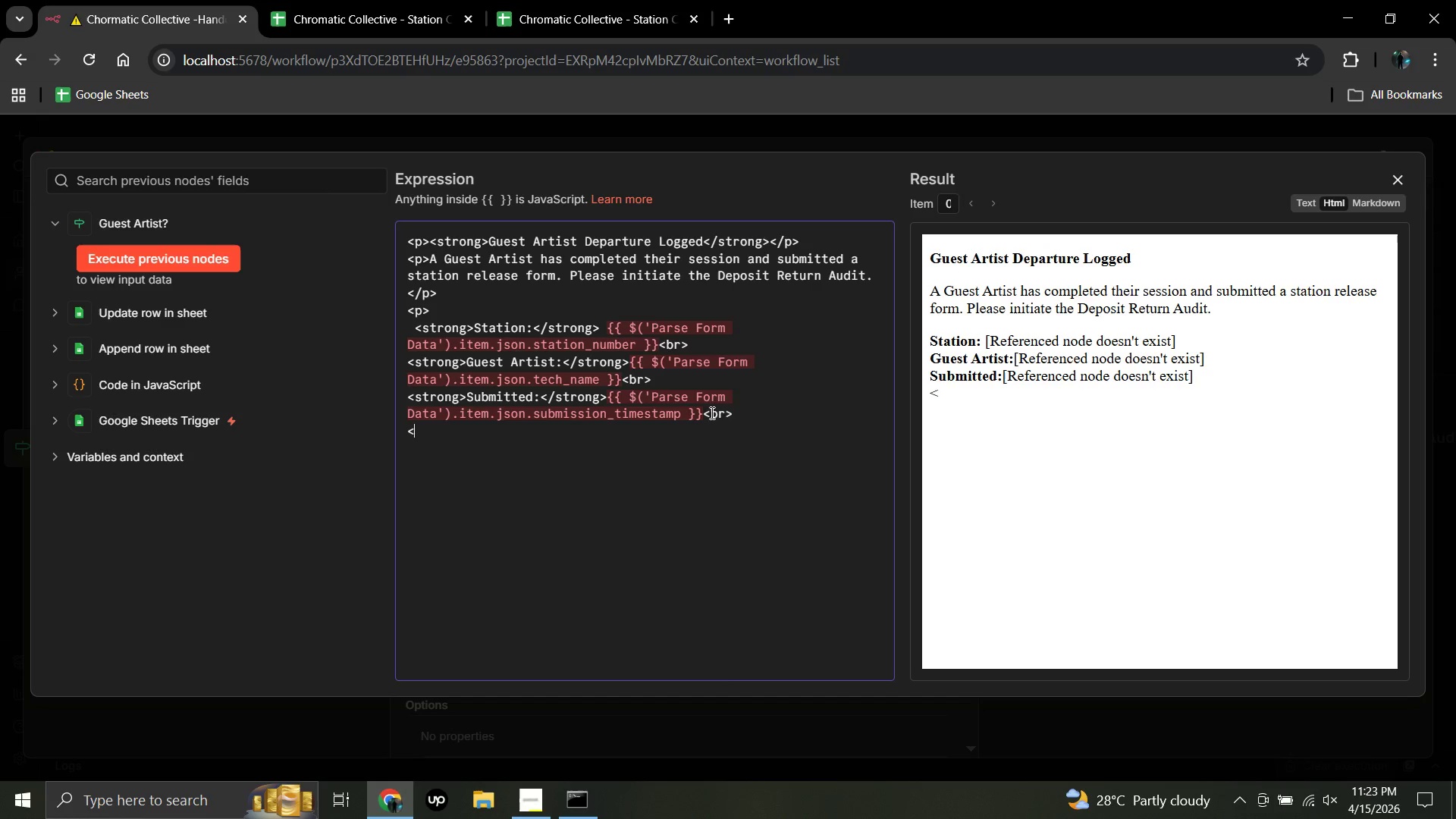 
type(strong>)
 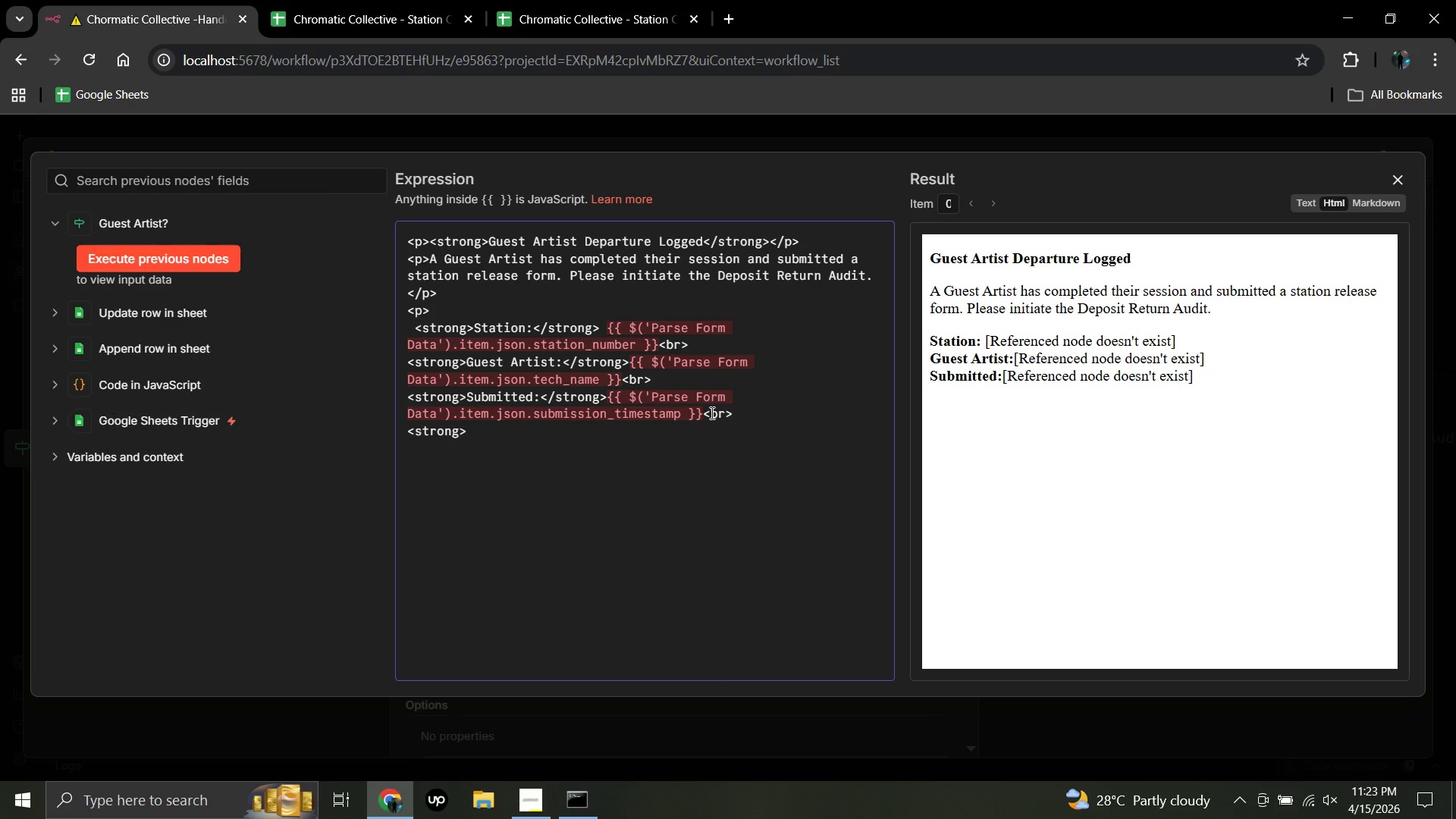 
type(Checklist Complete)
 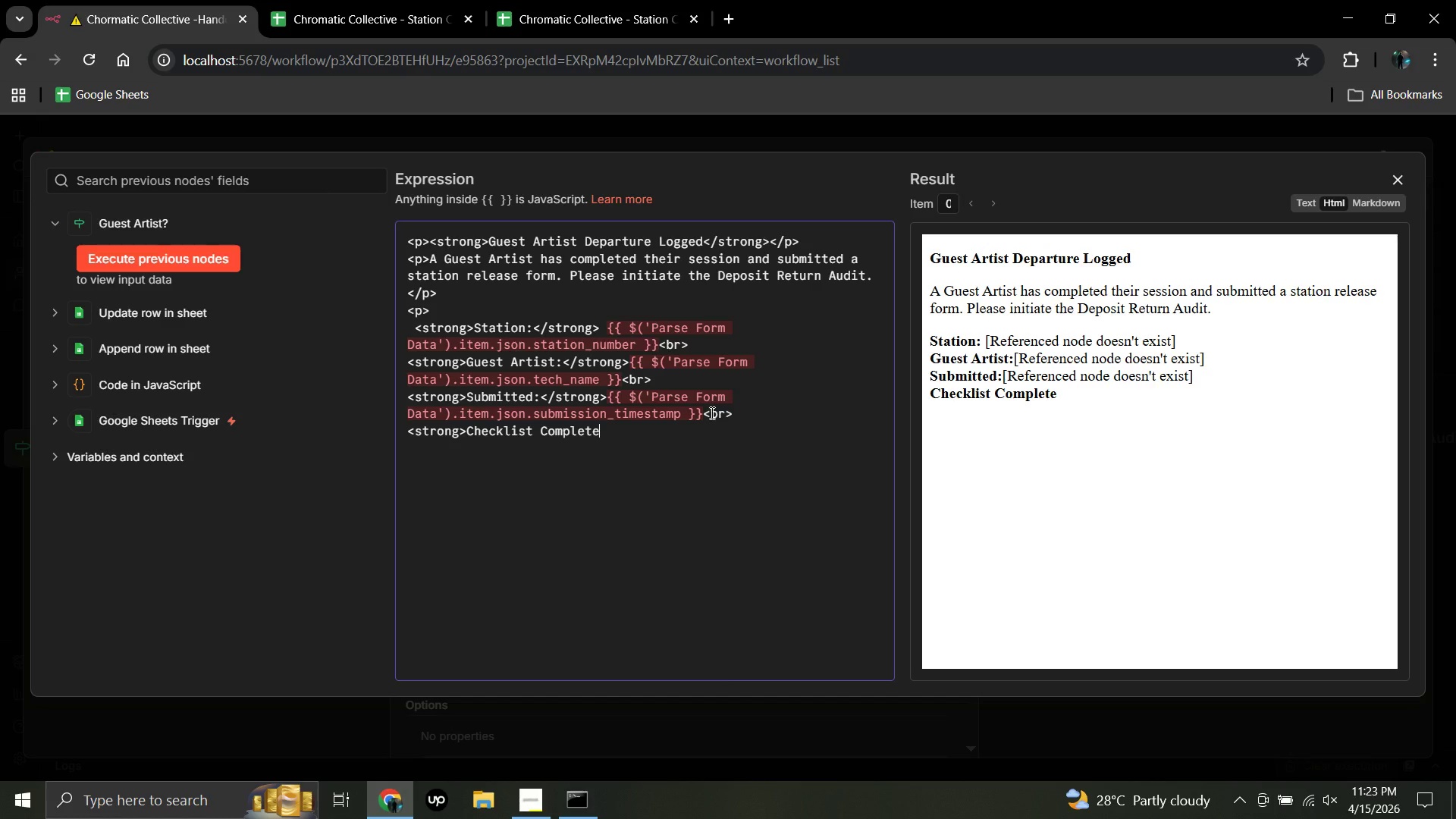 
wait(8.66)
 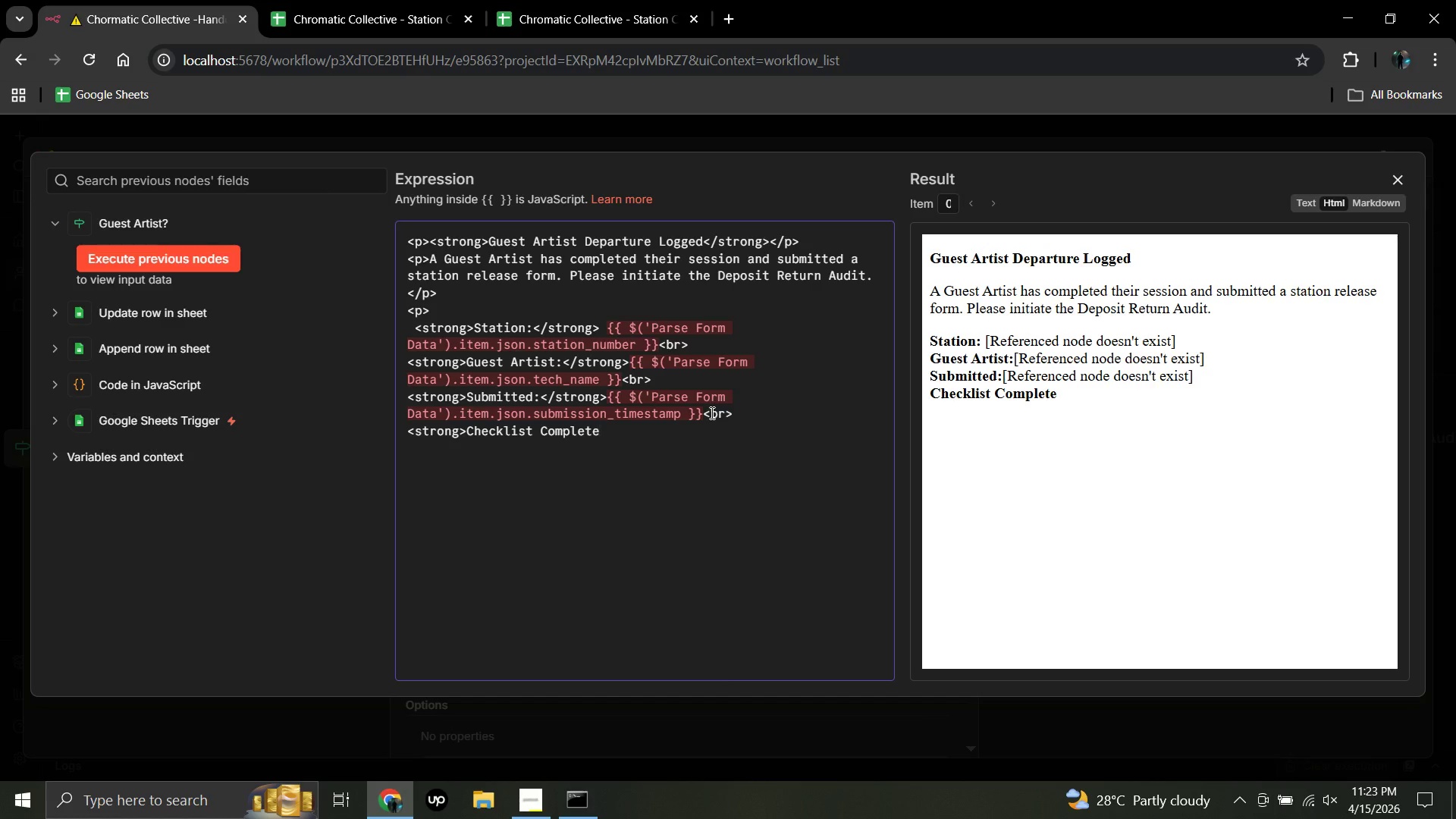 
key(Shift+Semicolon)
 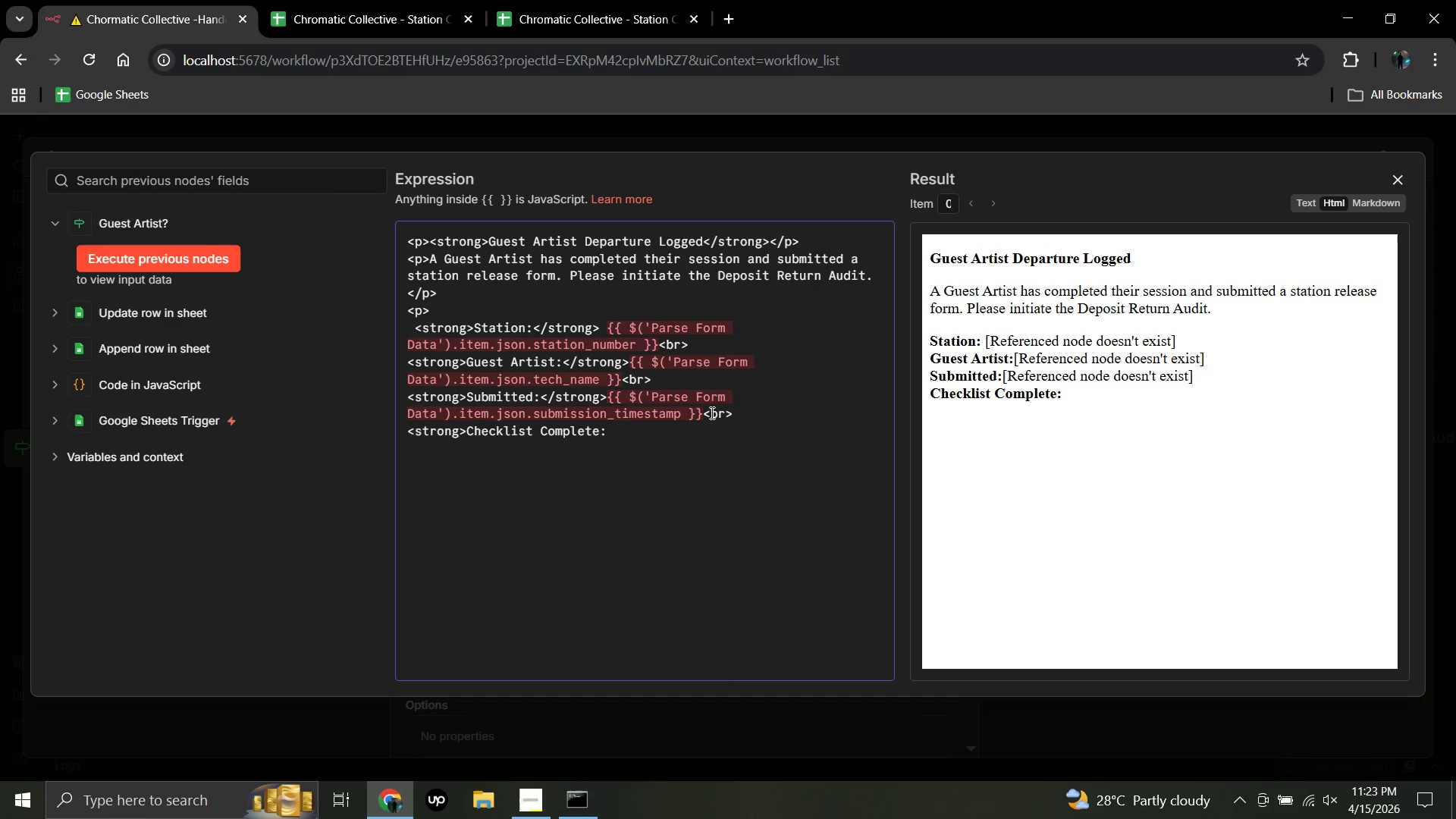 
wait(5.19)
 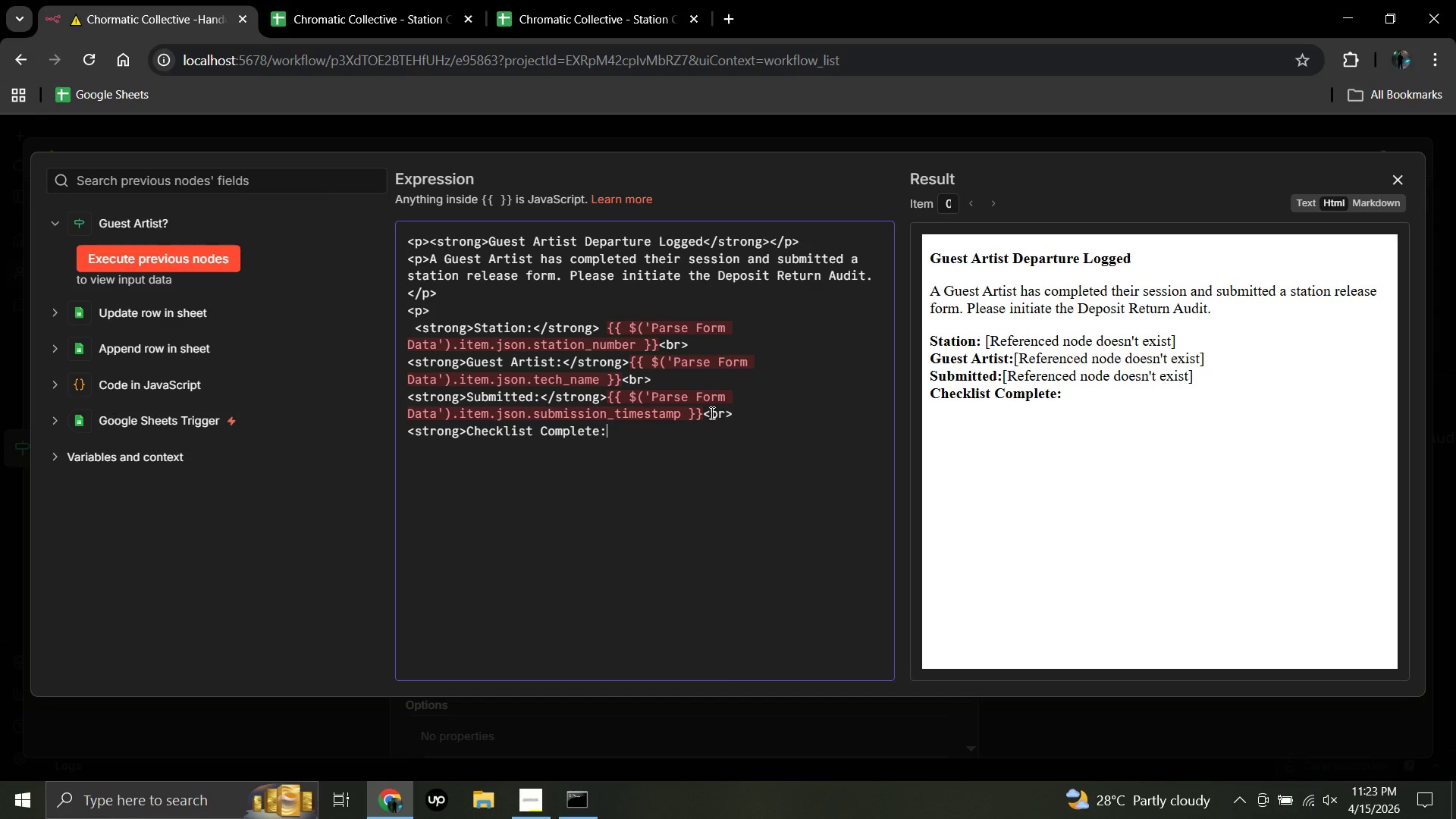 
type(<strong>)
 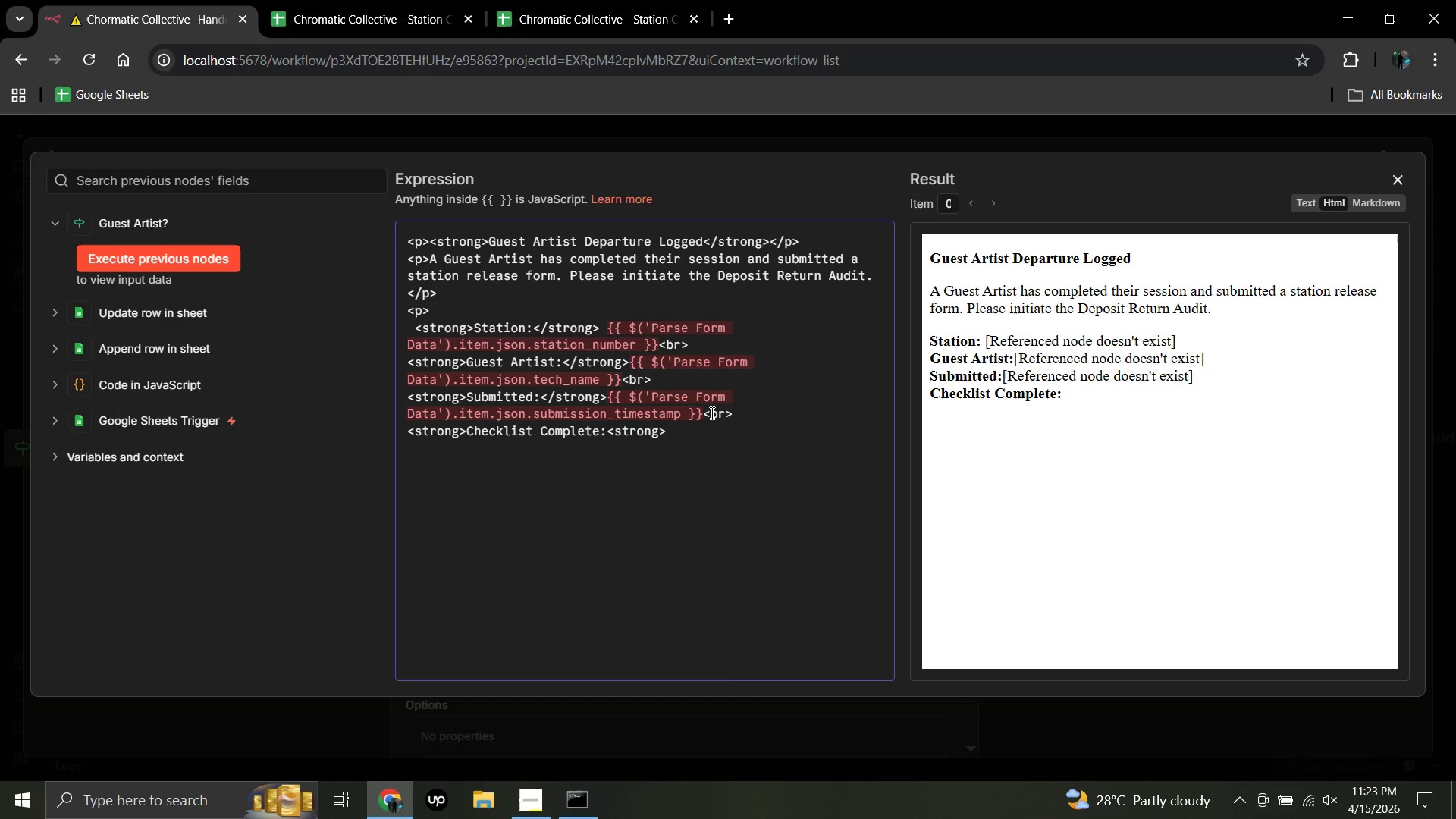 
wait(5.05)
 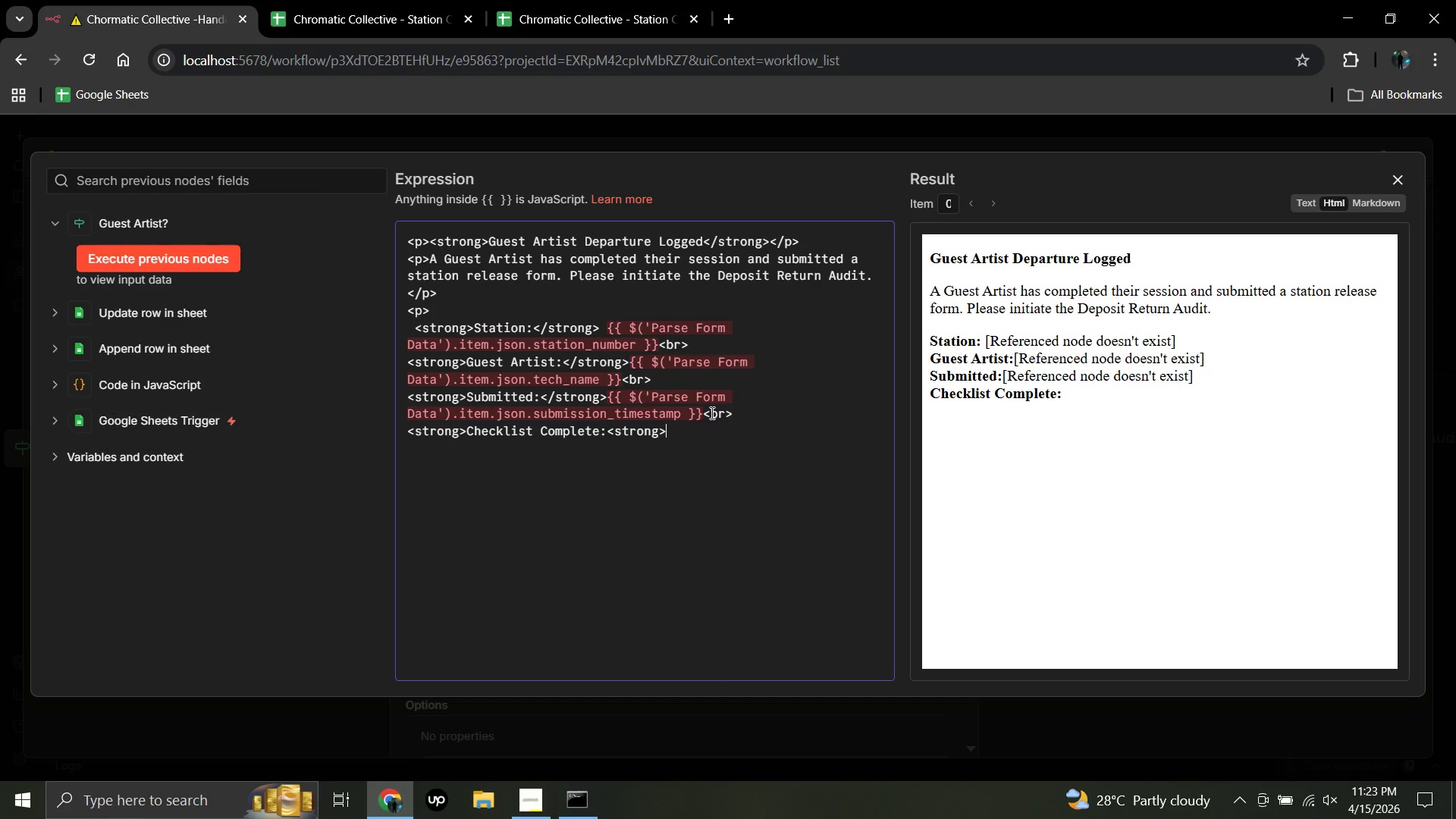 
type({{$([)
key(Backspace)
type(')
 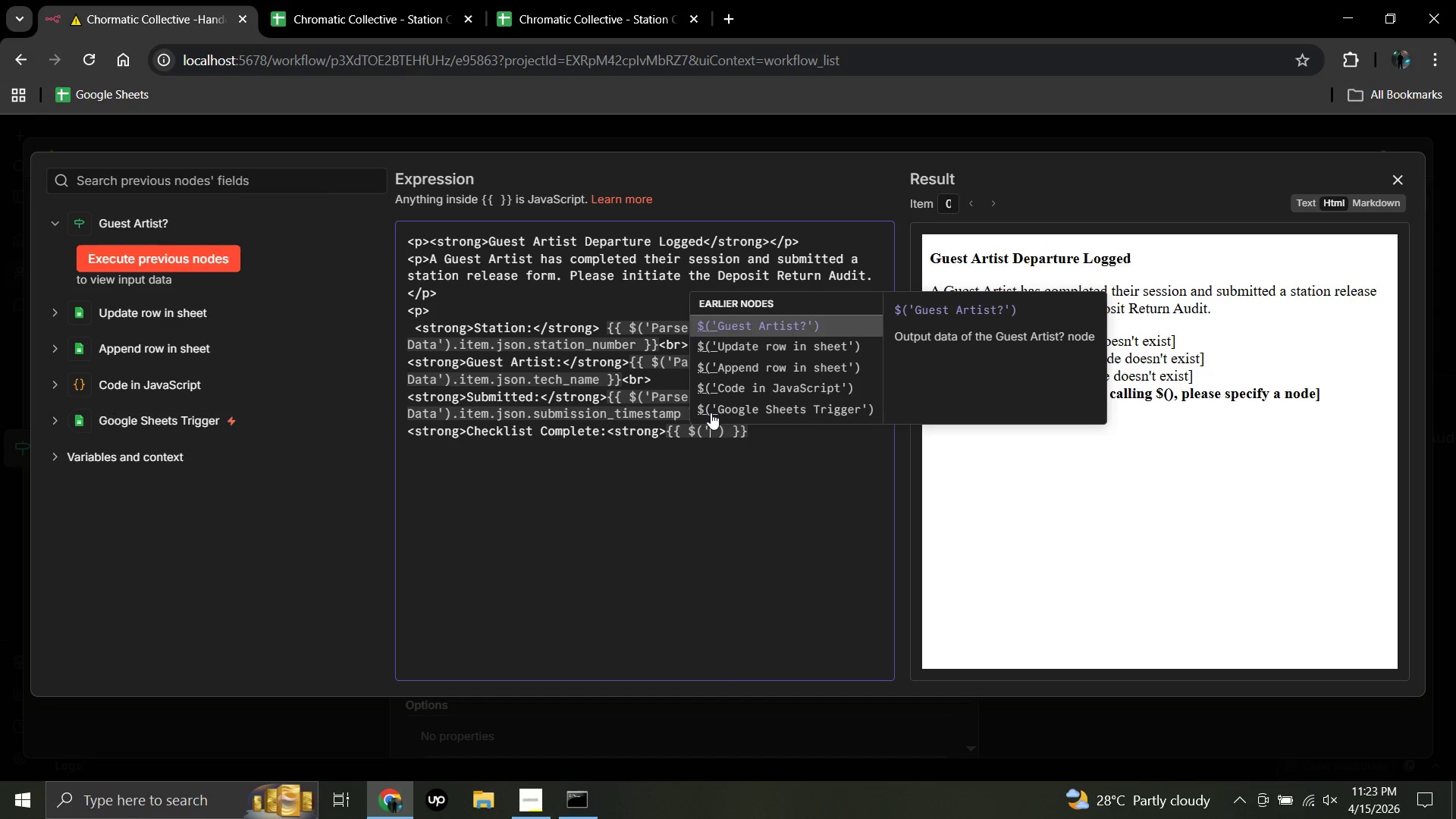 
wait(9.24)
 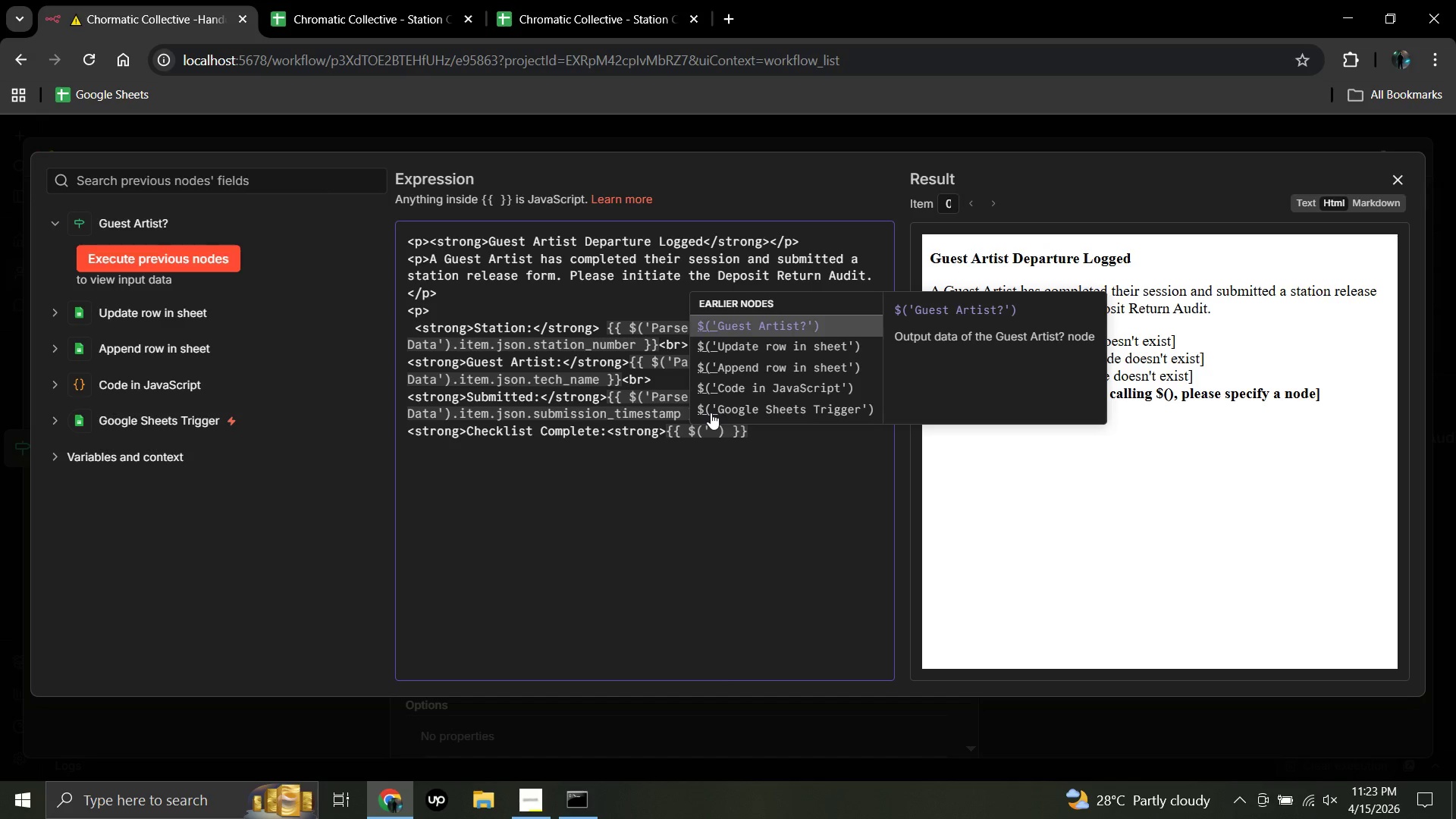 
type(Parse Form Data)
 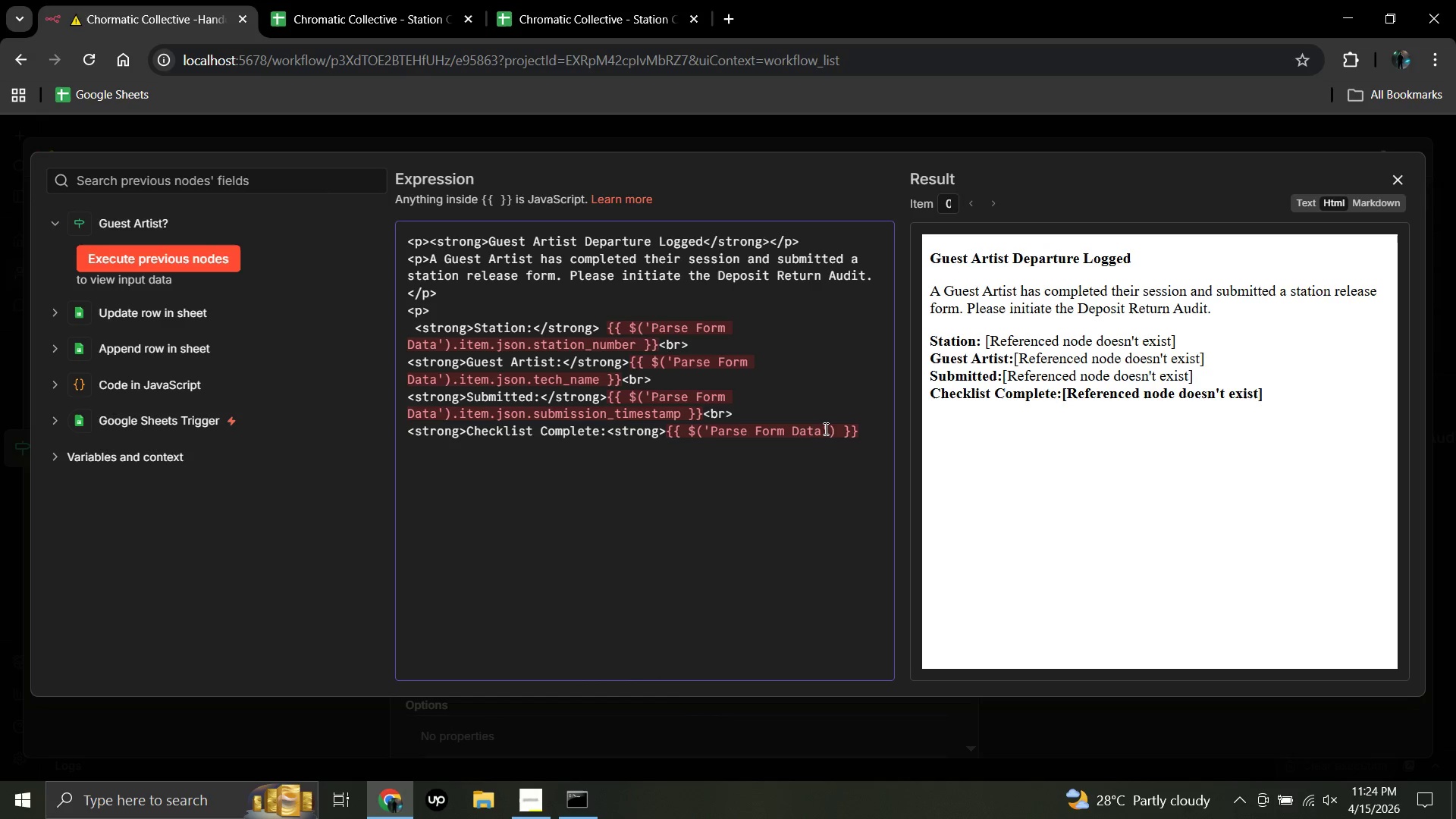 
wait(5.78)
 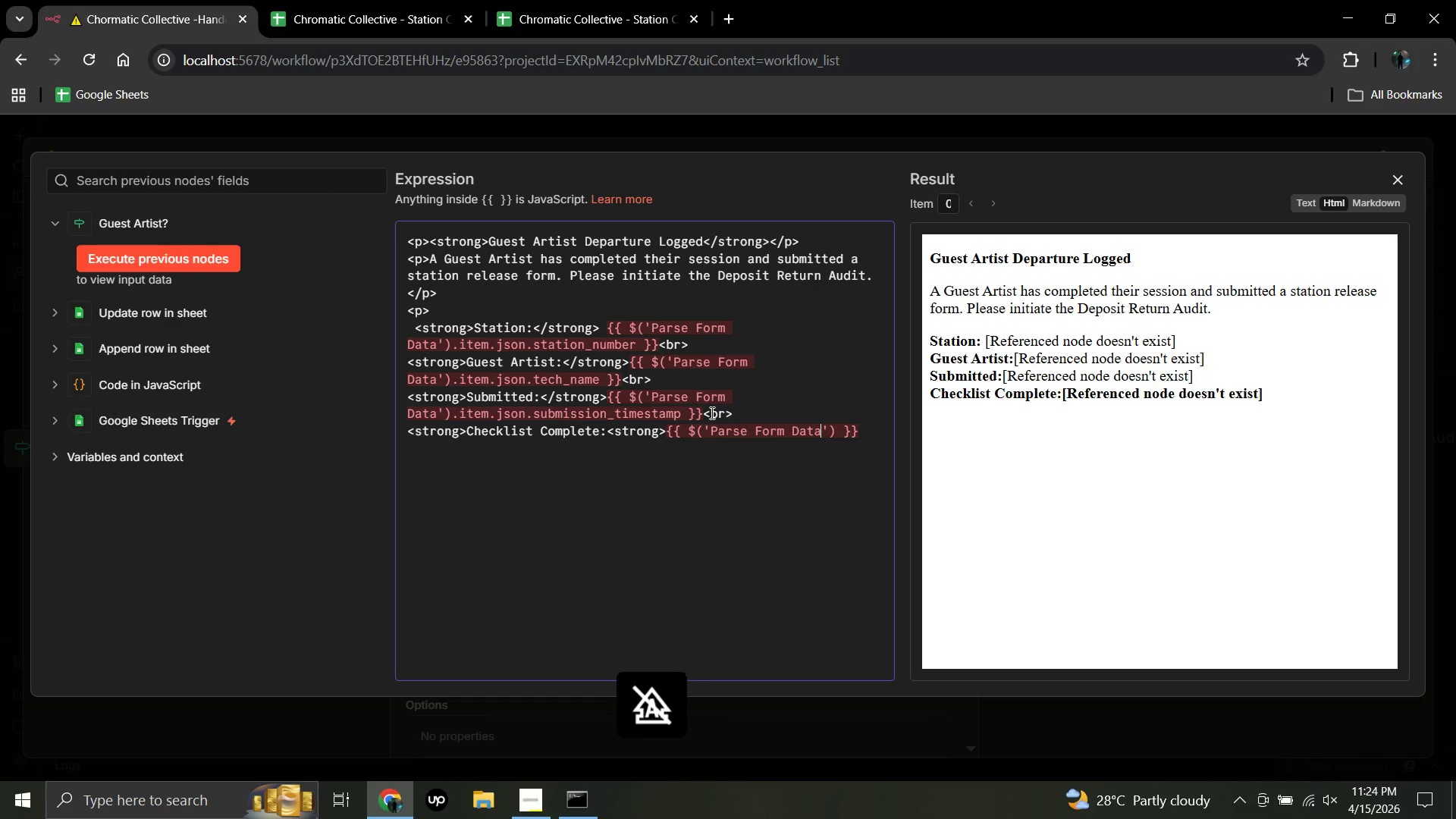 
left_click([836, 431])
 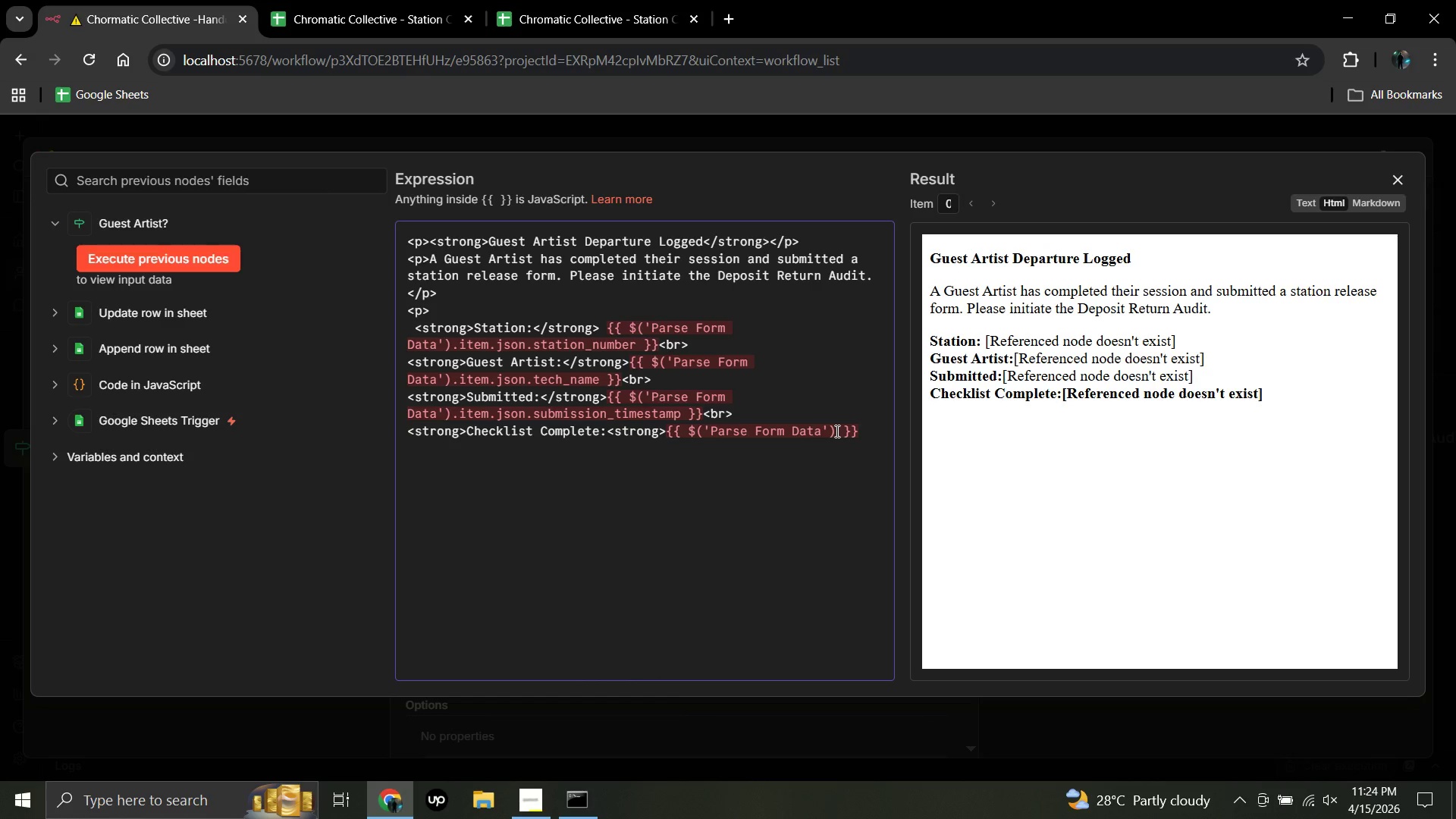 
type(.item)
 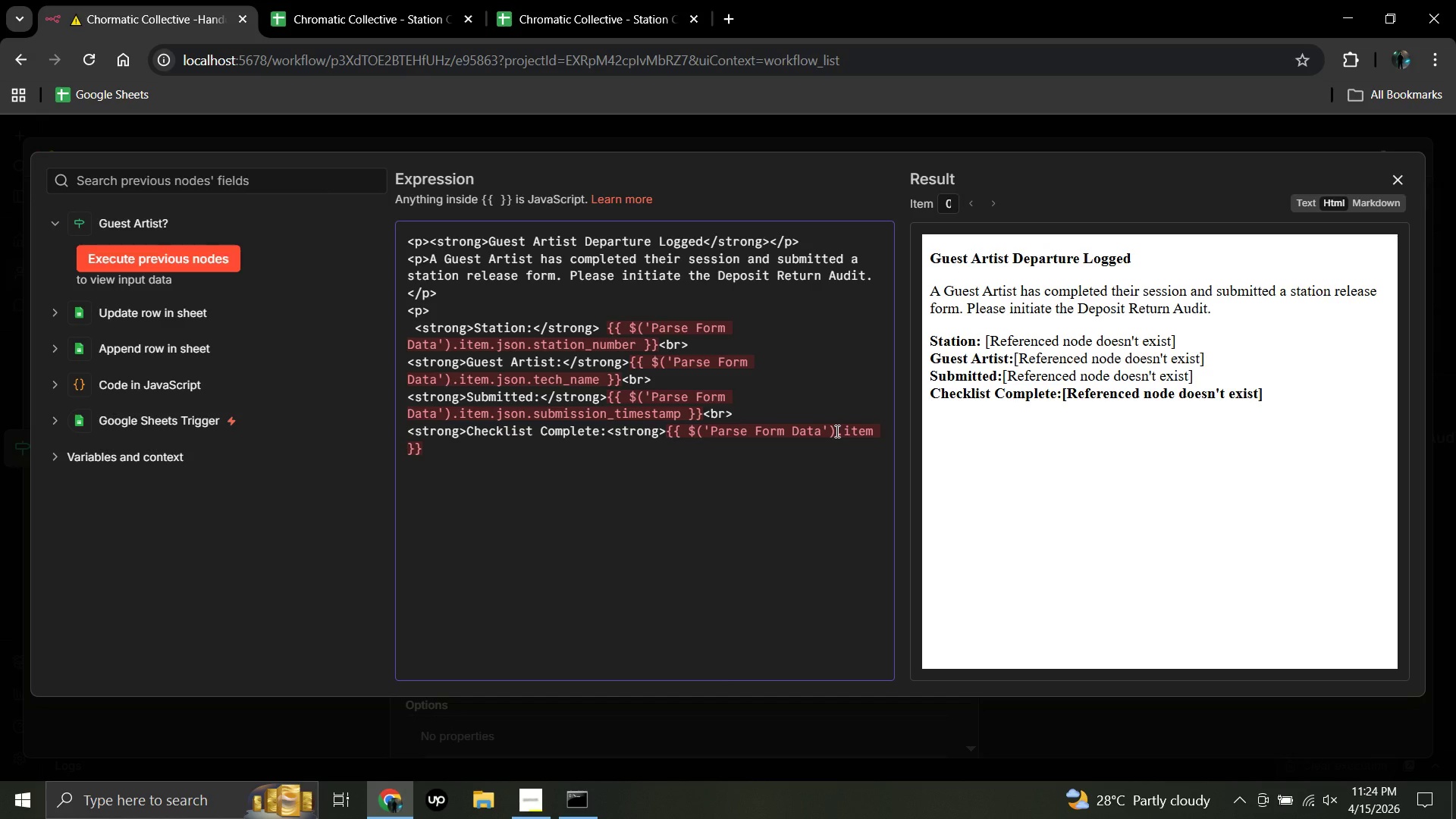 
wait(10.33)
 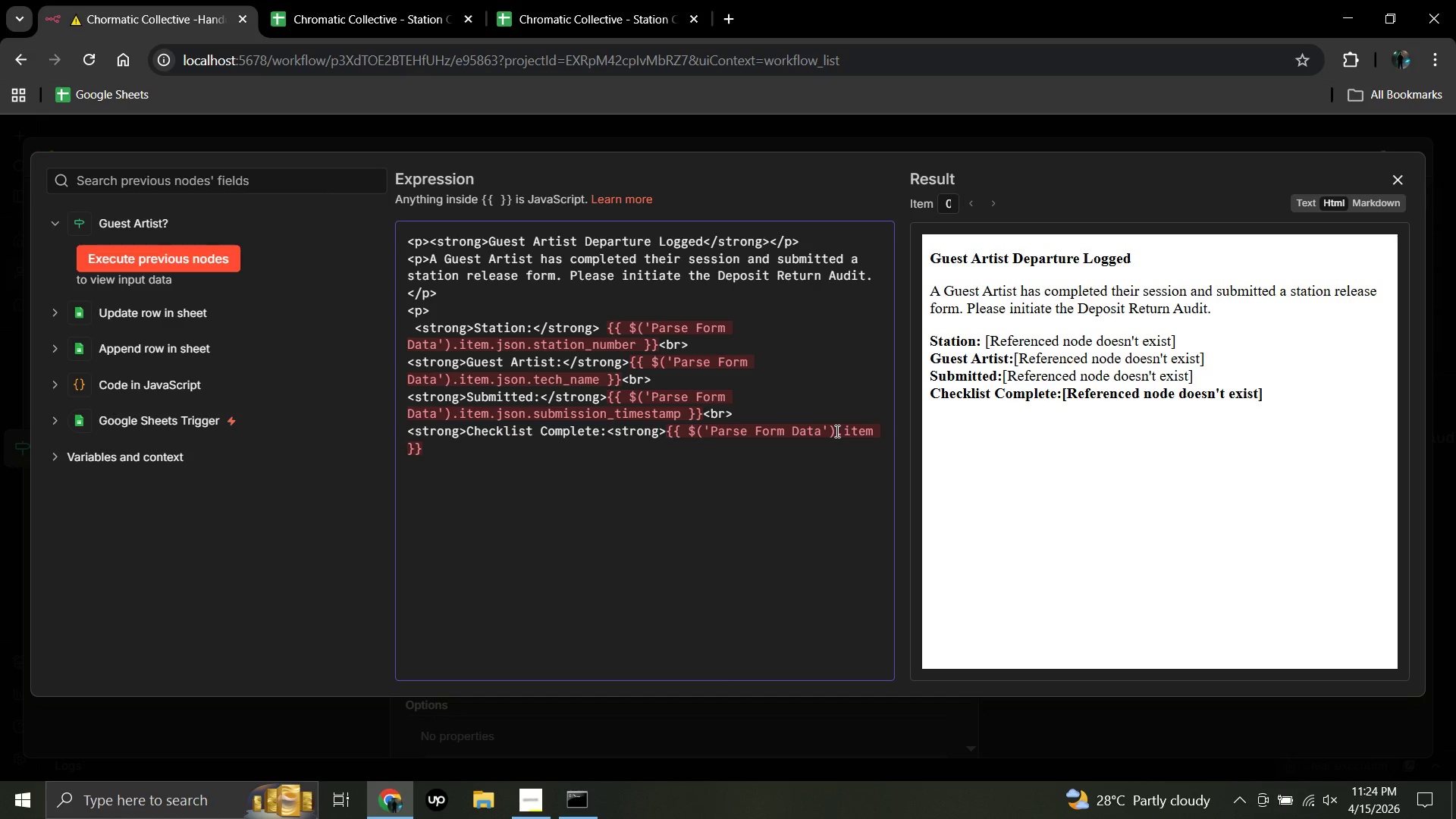 
type(.json)
 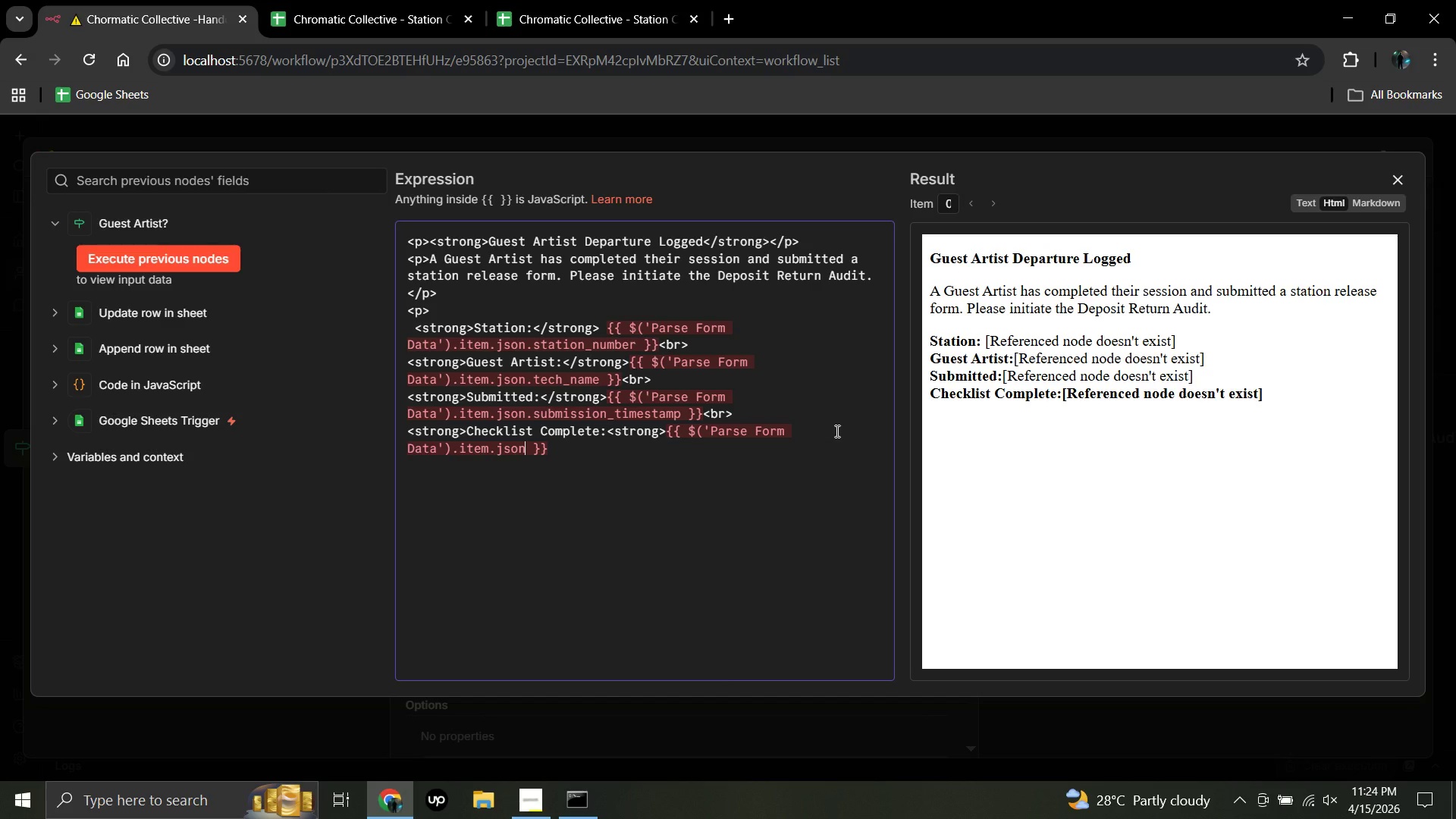 
wait(6.89)
 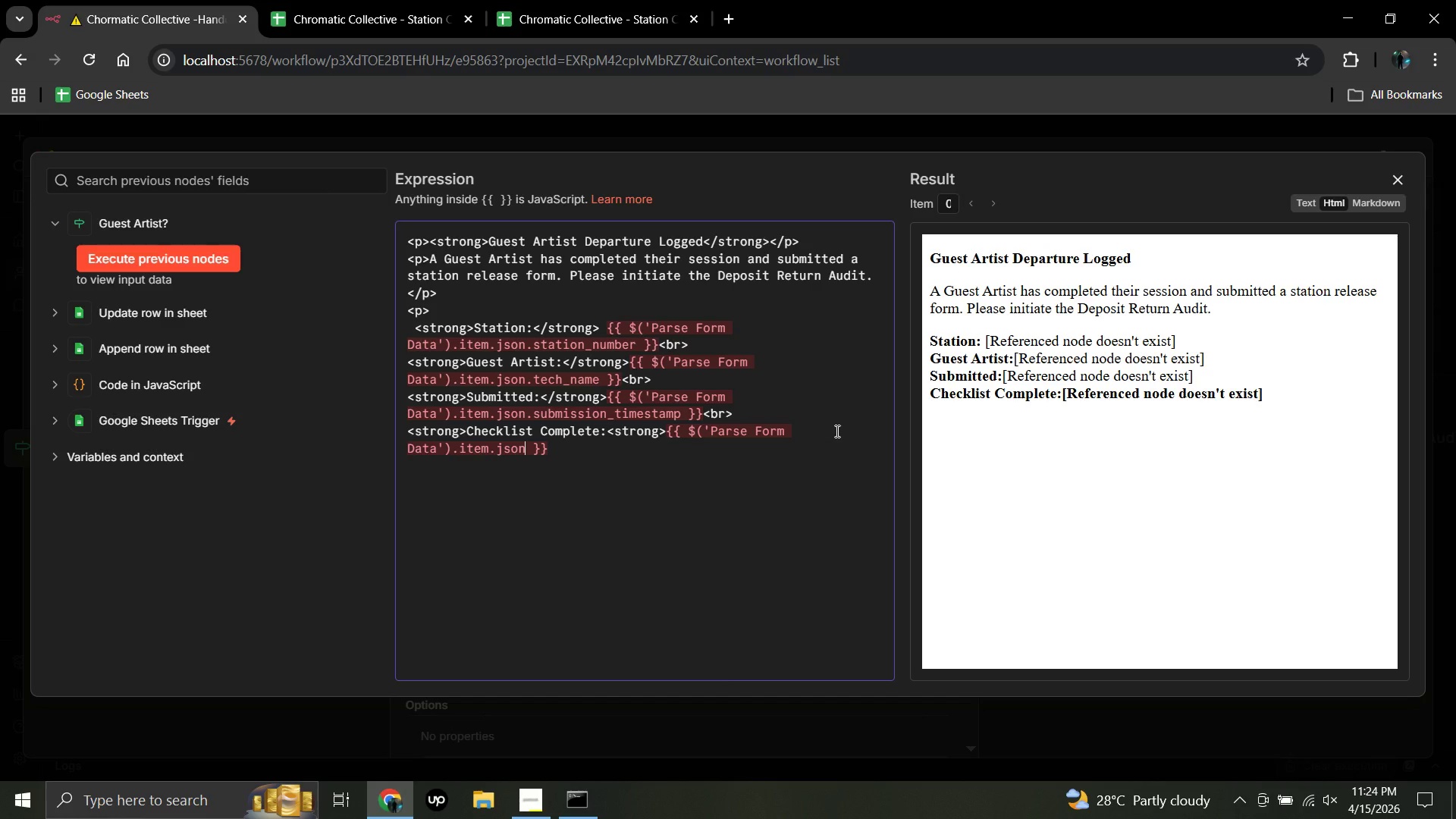 
type(.checklist)
 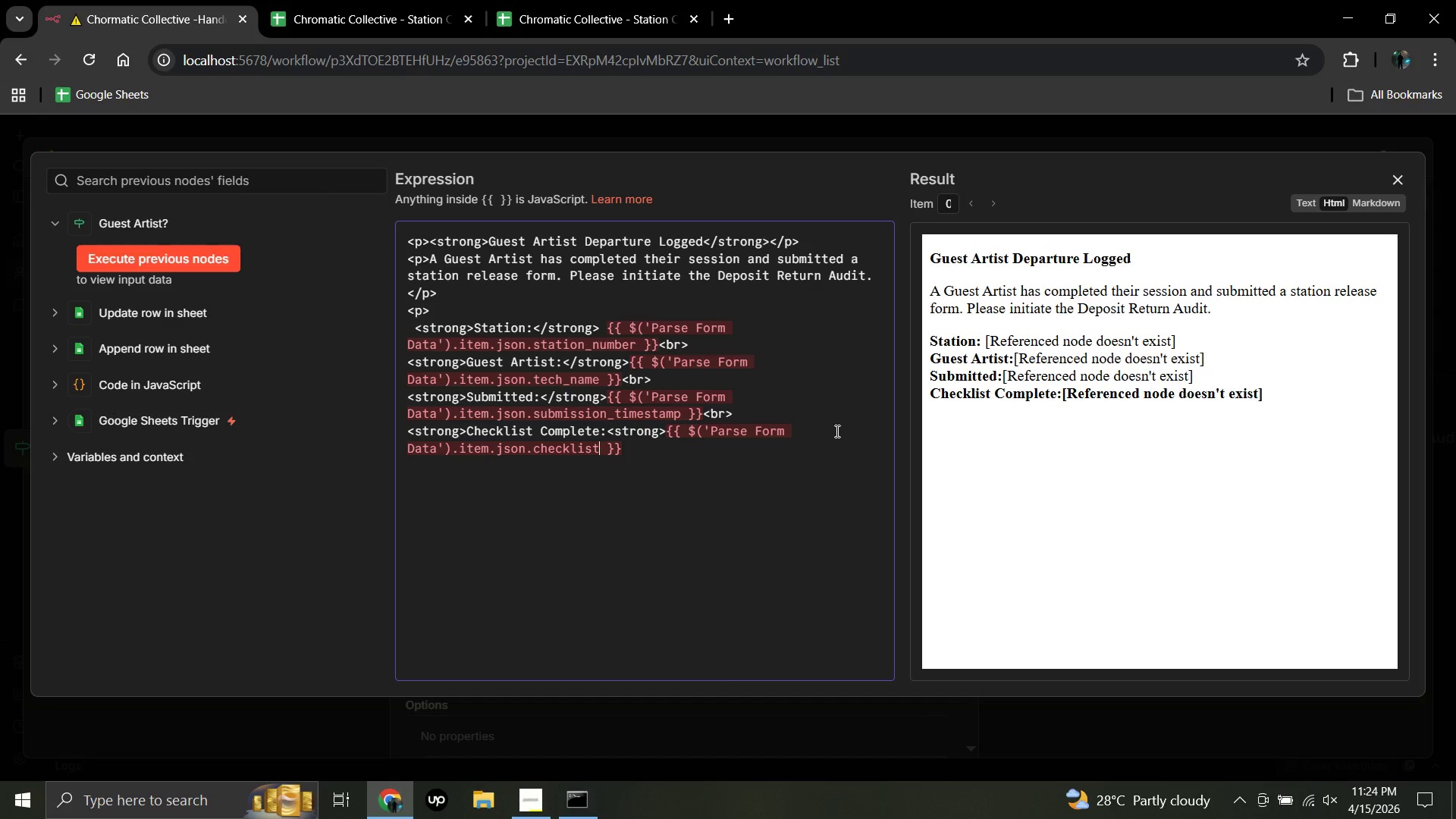 
wait(5.01)
 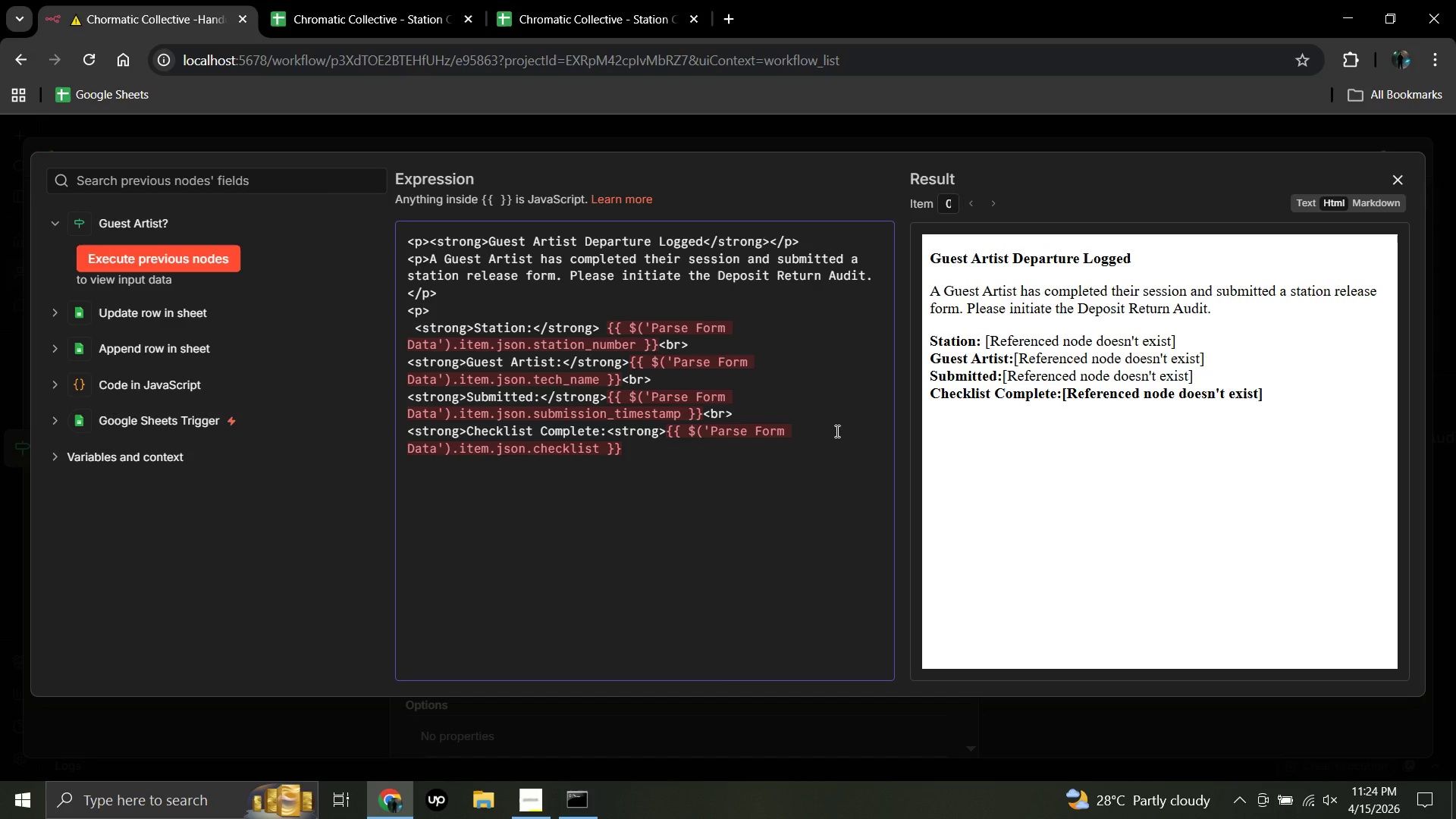 
key(Shift+Minus)
 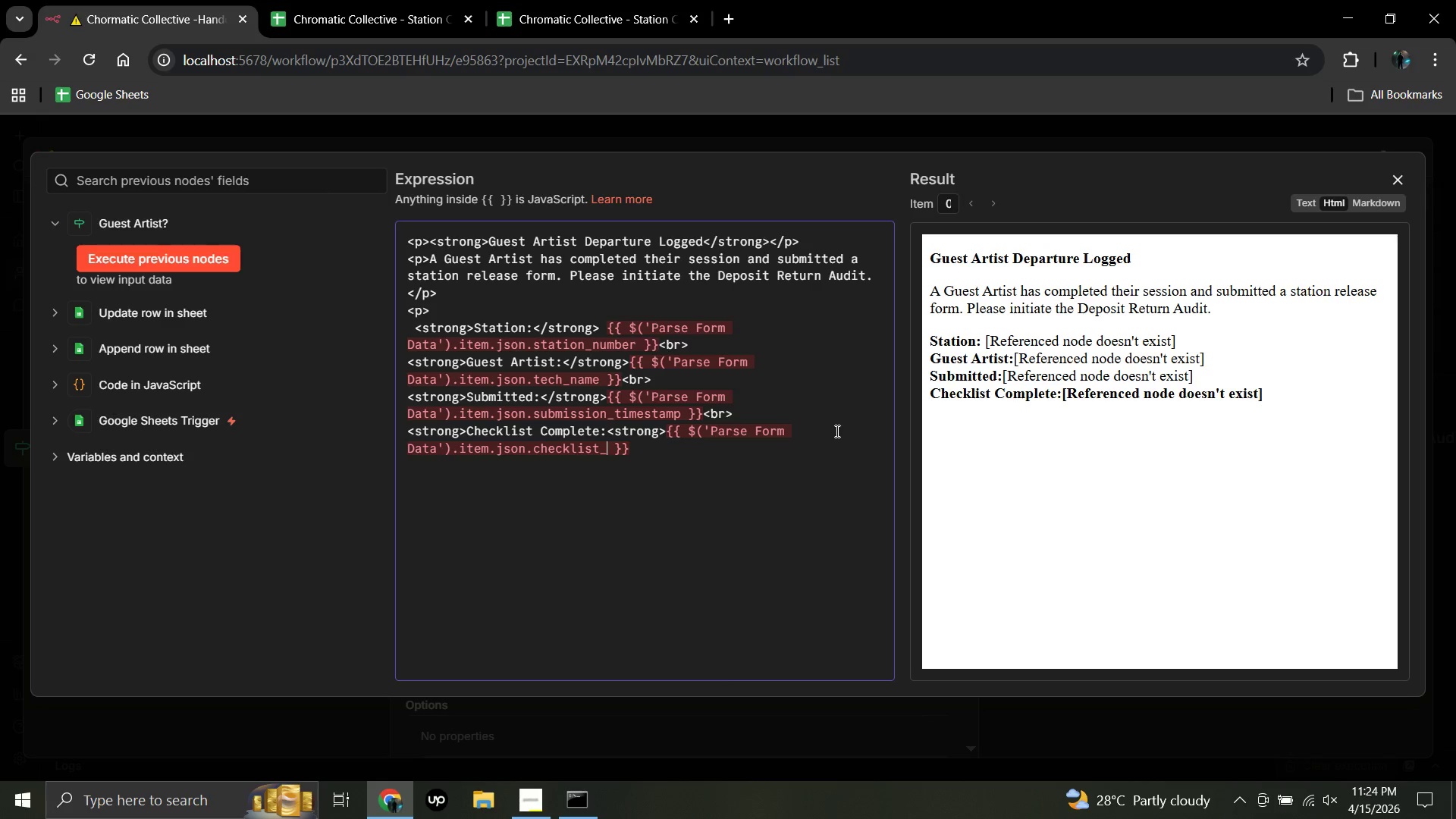 
type(maintenance)
 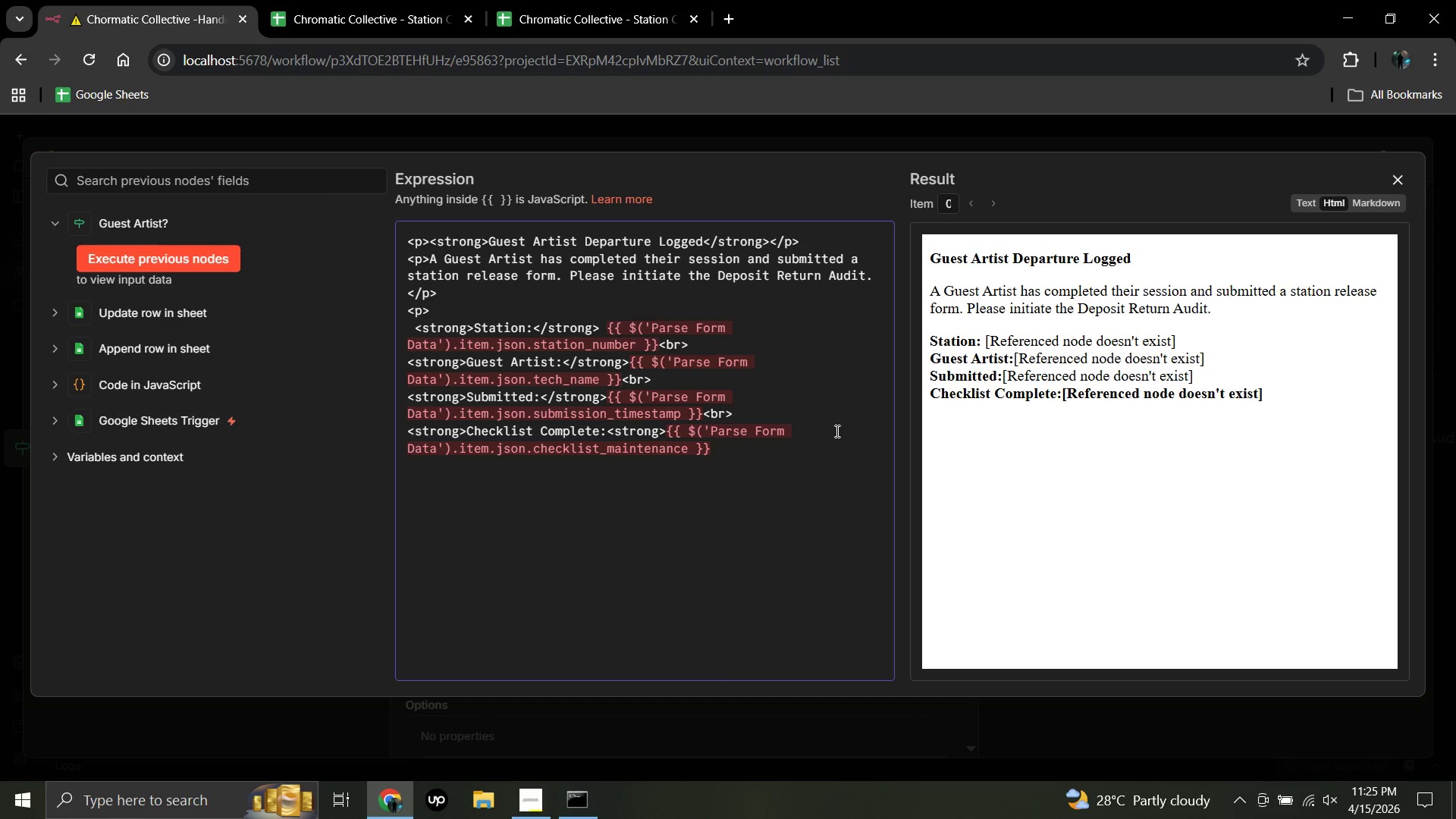 
wait(16.14)
 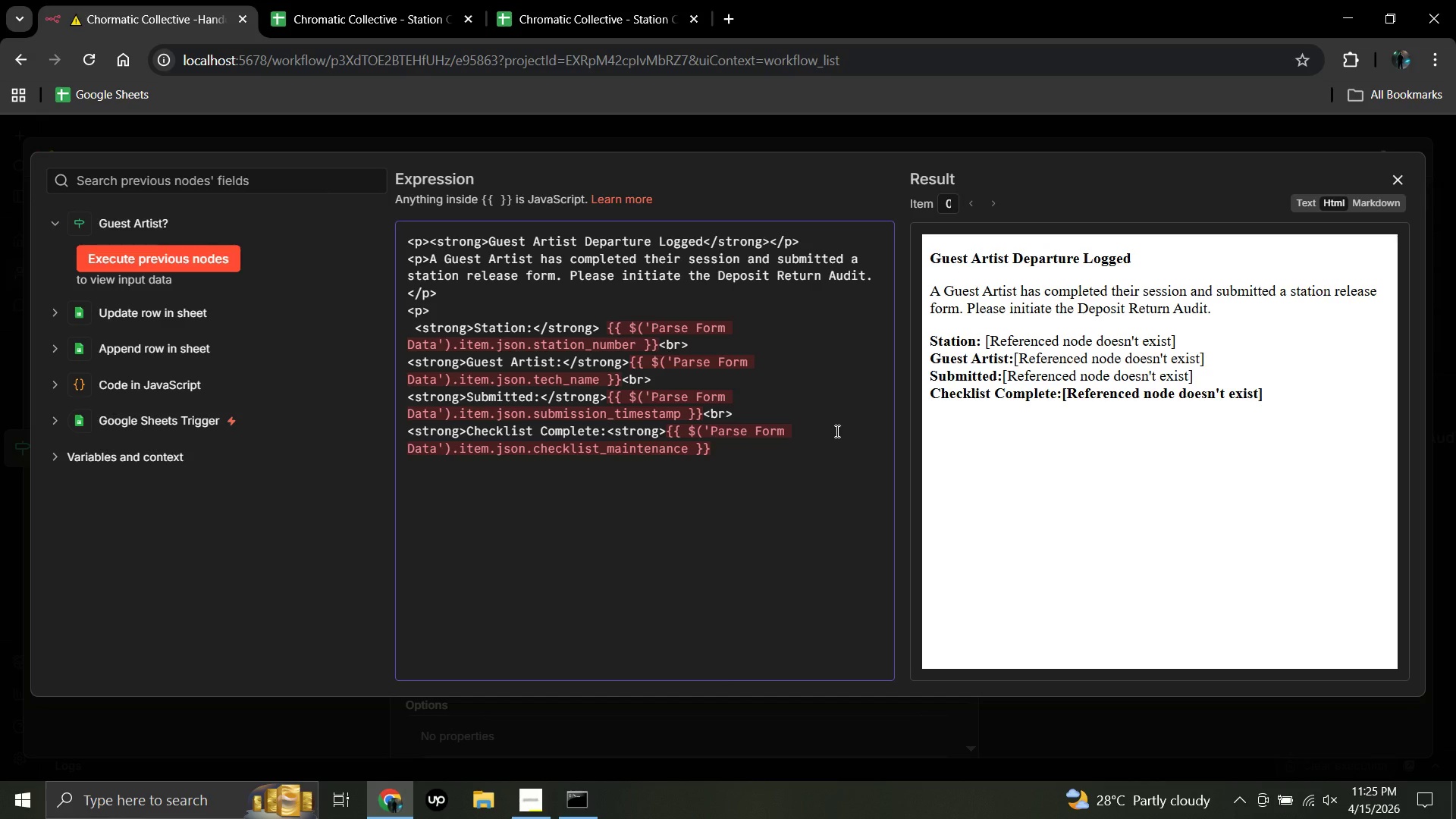 
key(Backspace)
 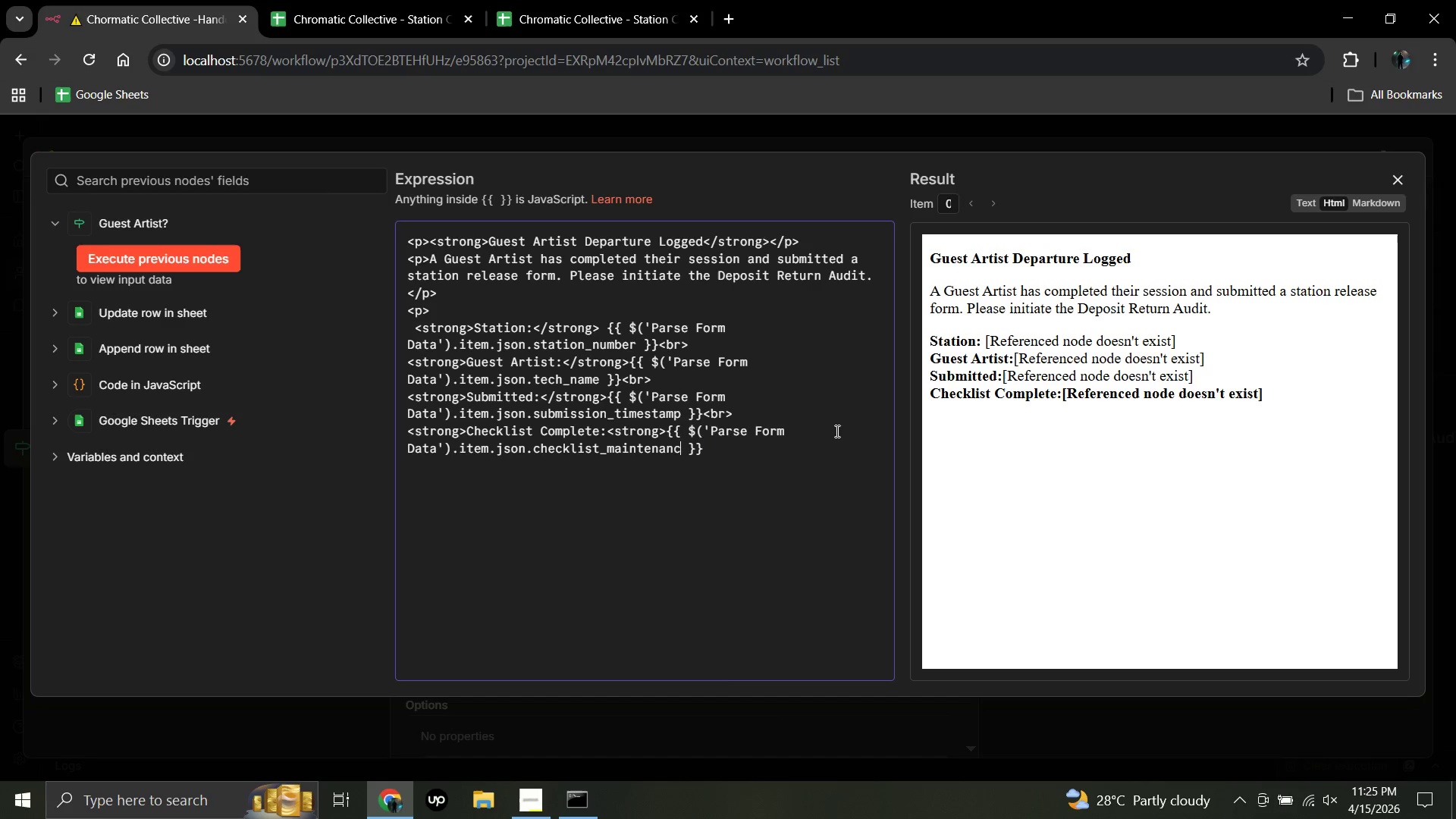 
key(Backspace)
 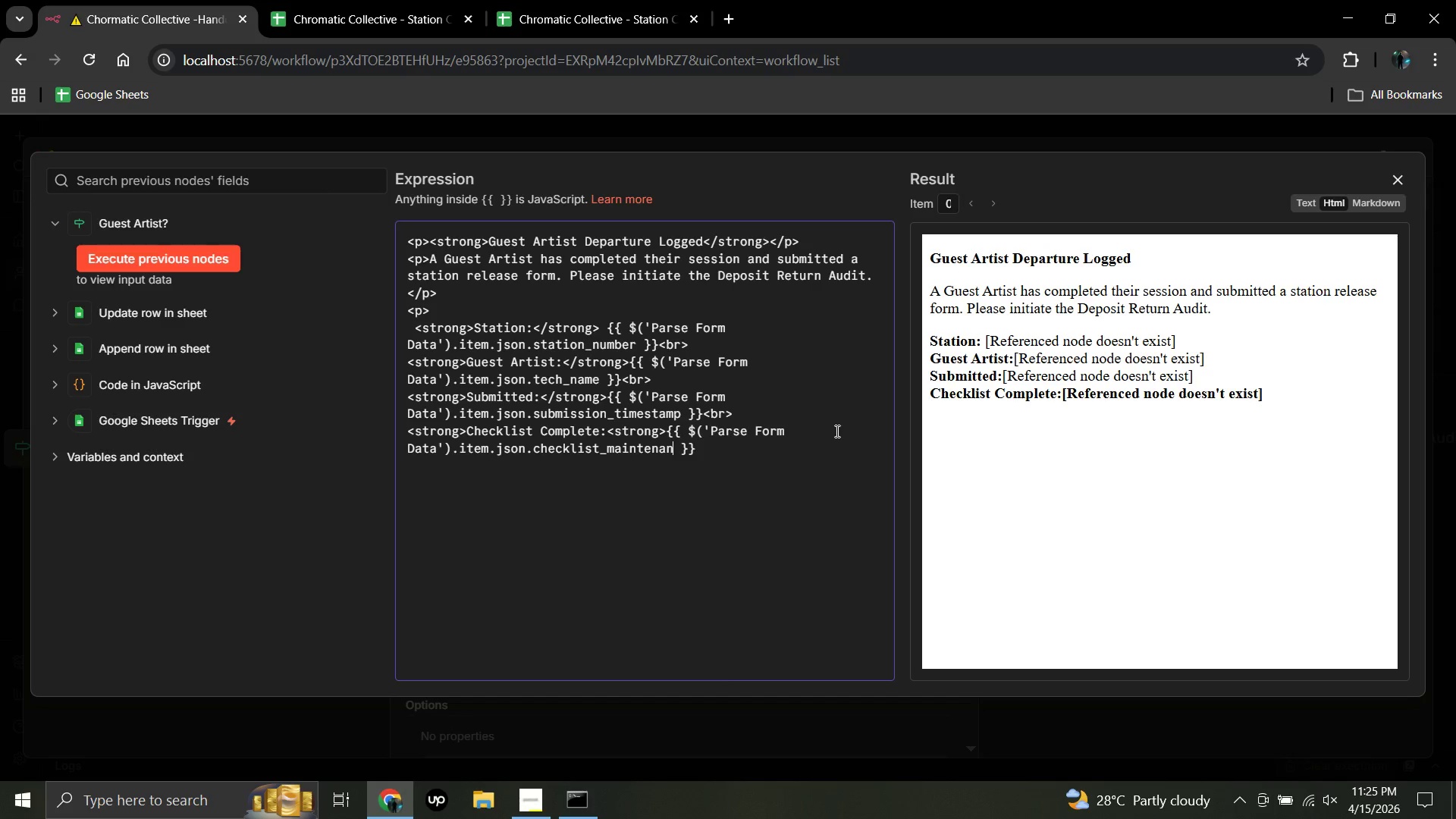 
key(Backspace)
 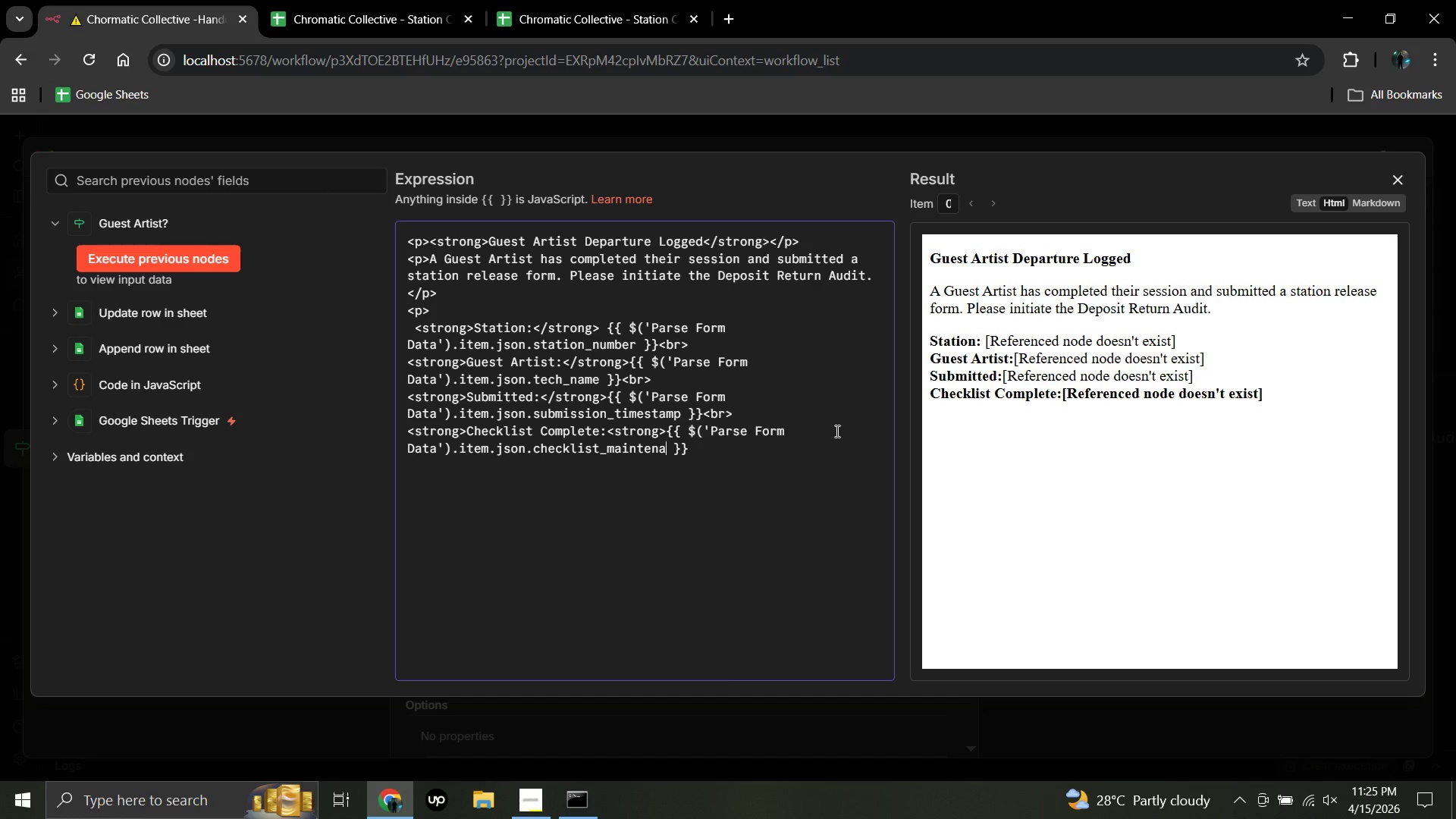 
key(Backspace)
 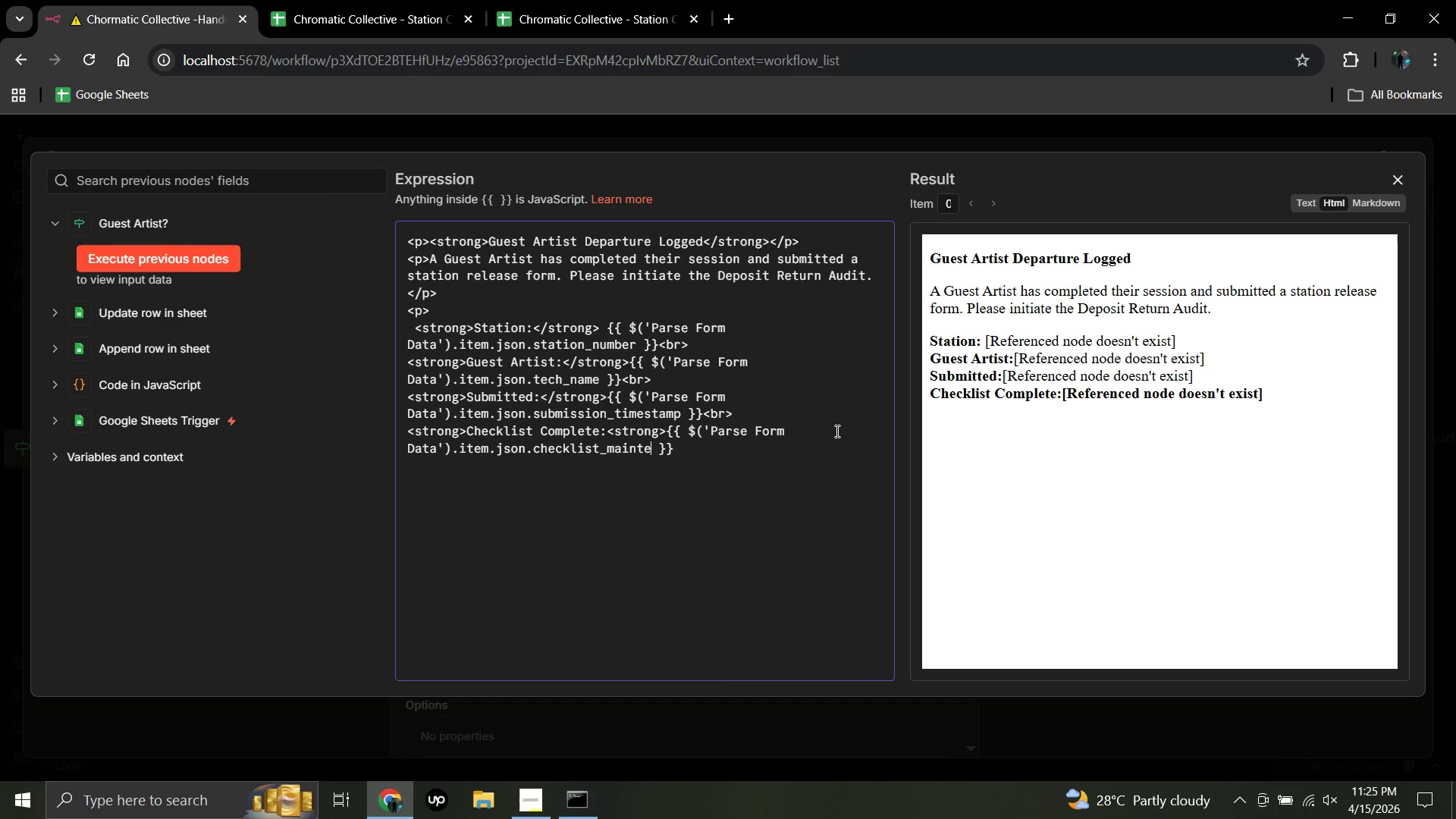 
key(Backspace)
 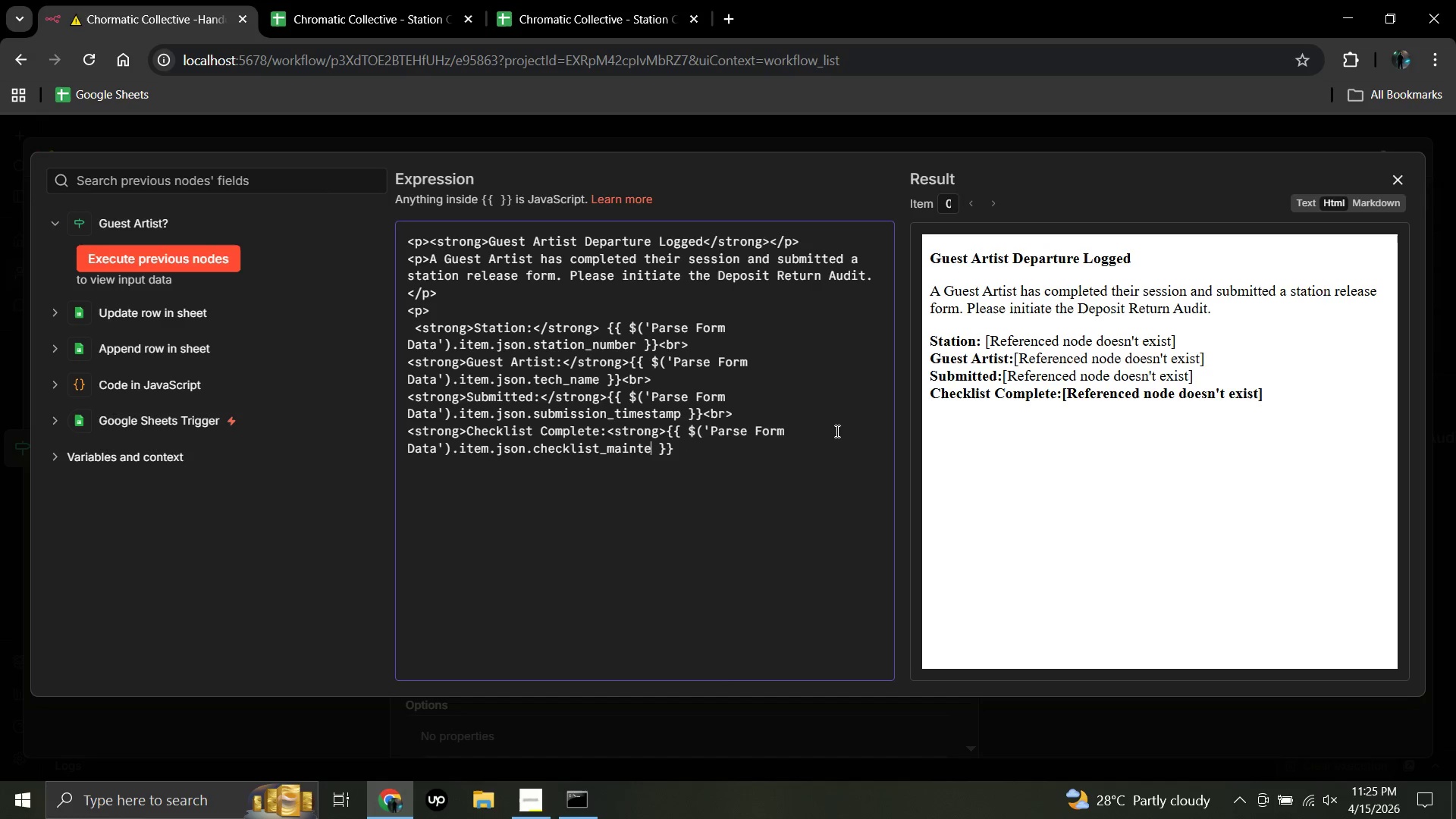 
key(Backspace)
 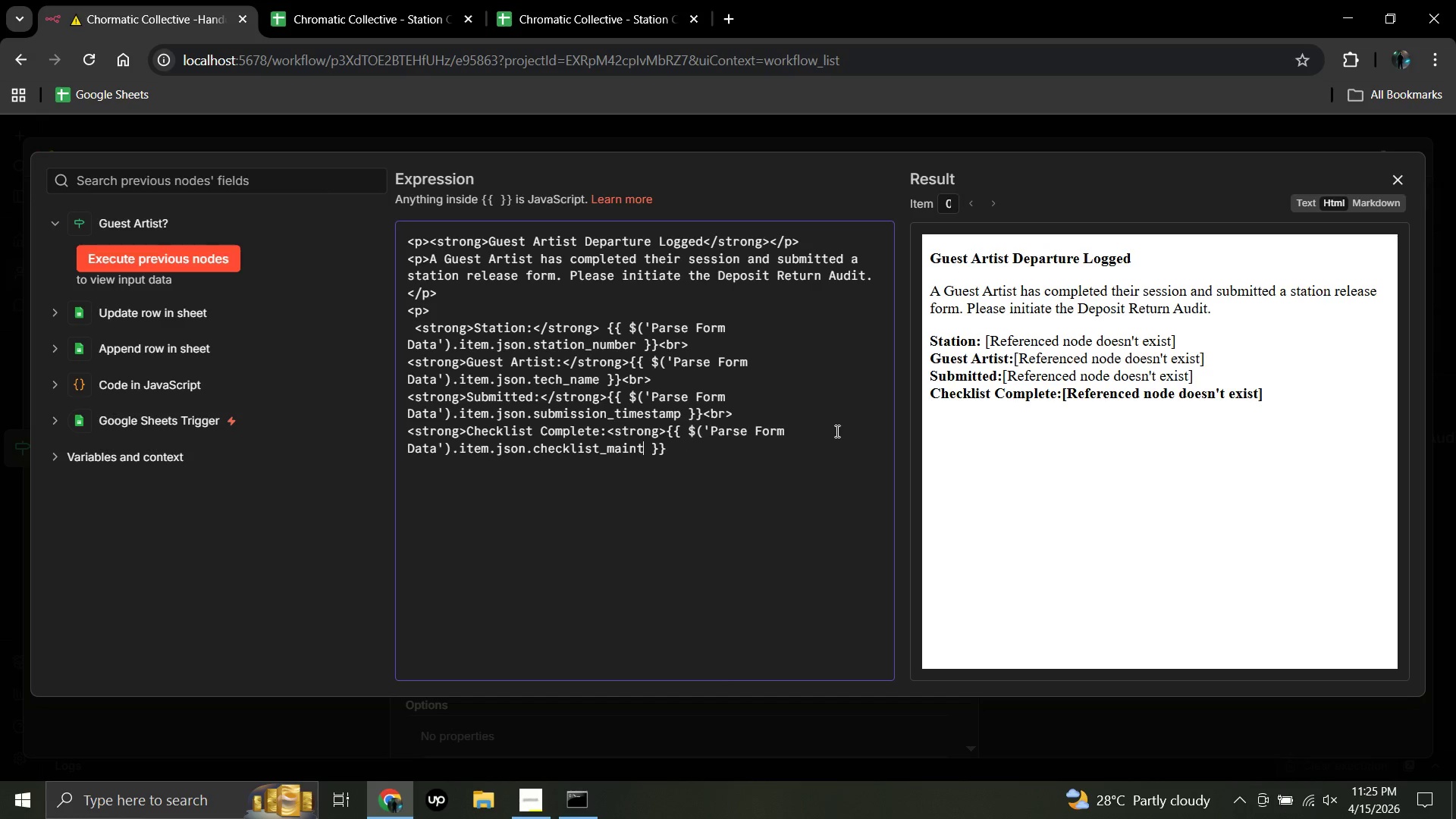 
key(Backspace)
 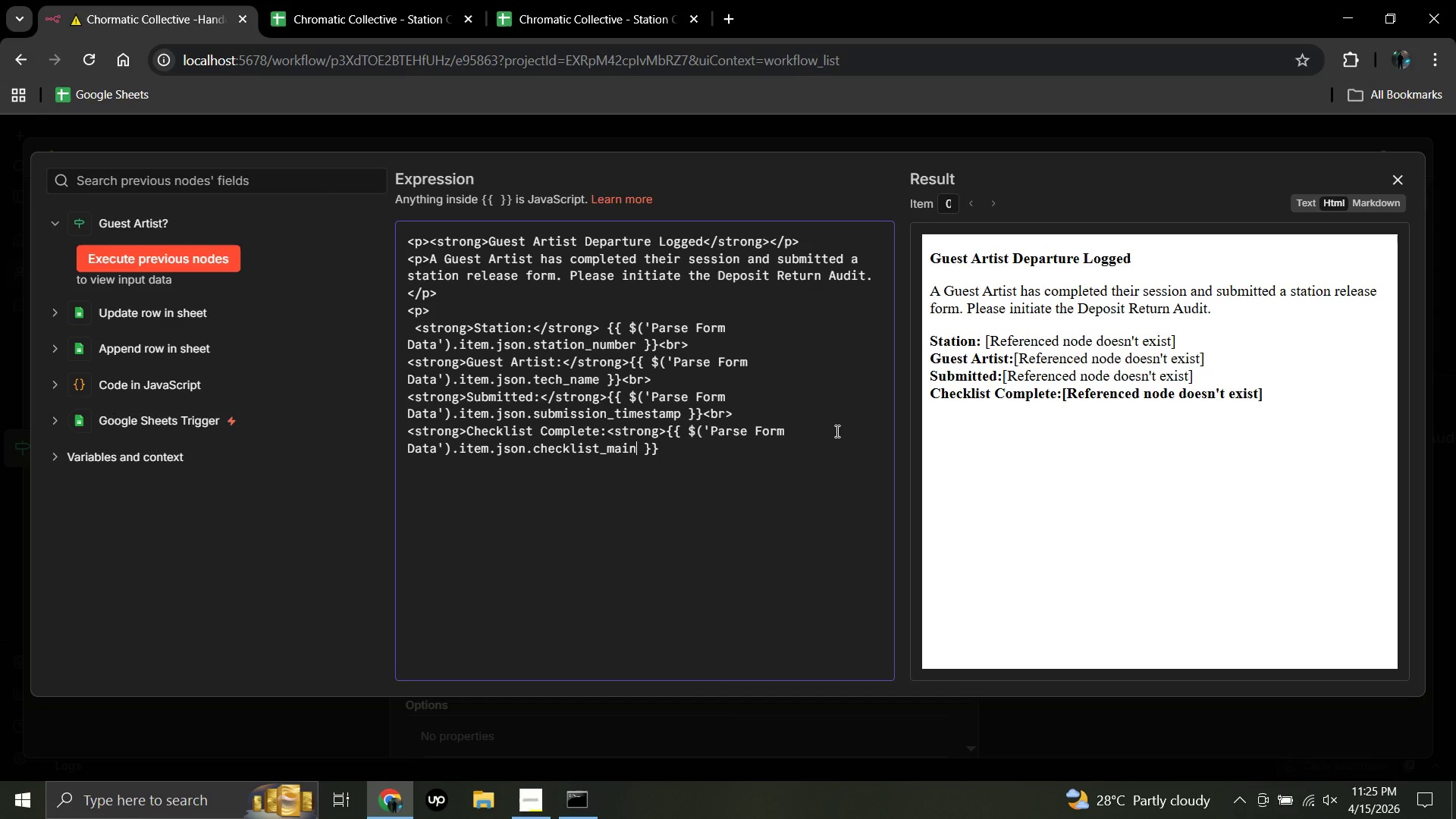 
key(Backspace)
 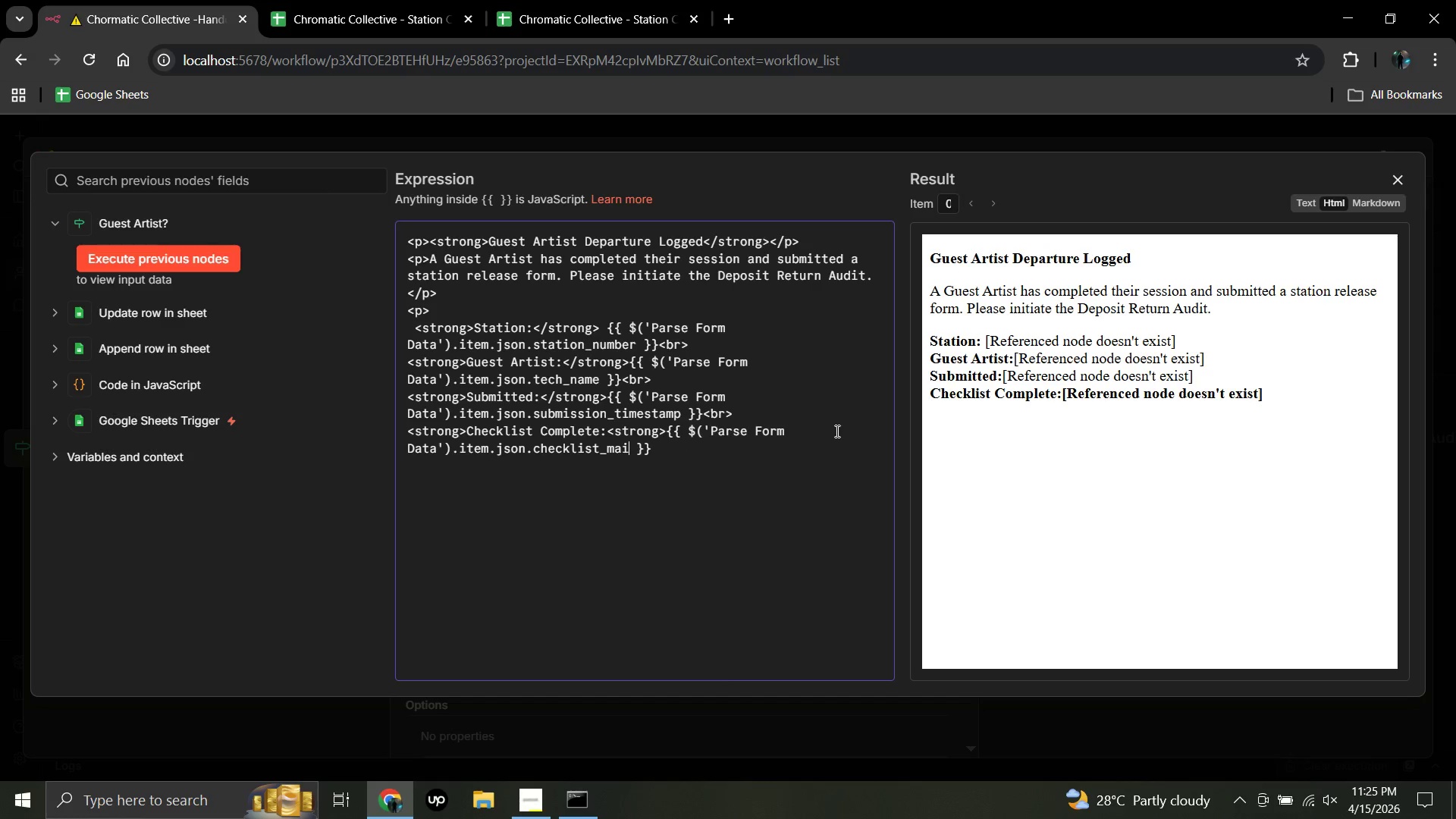 
key(Backspace)
 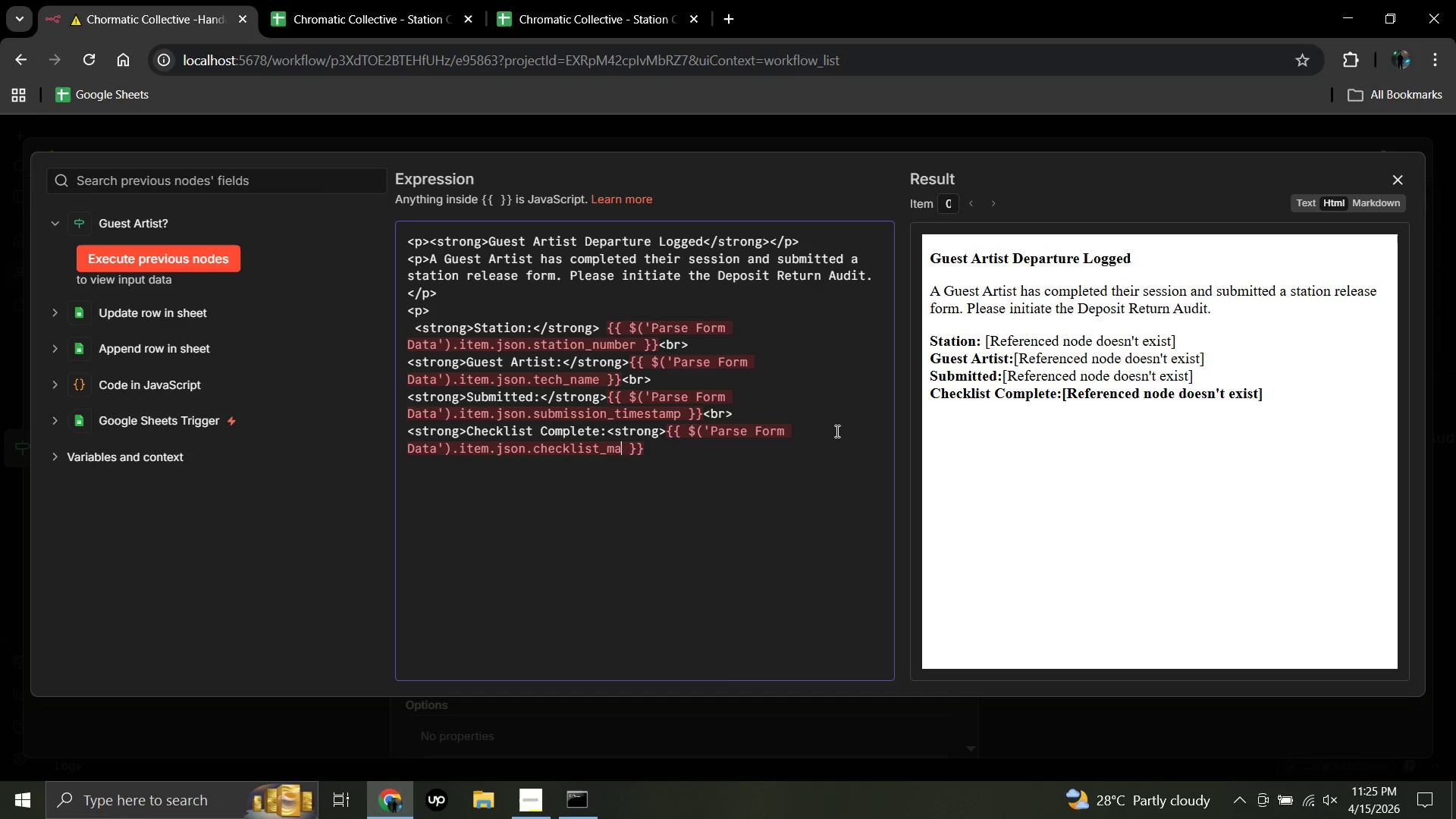 
key(Backspace)
 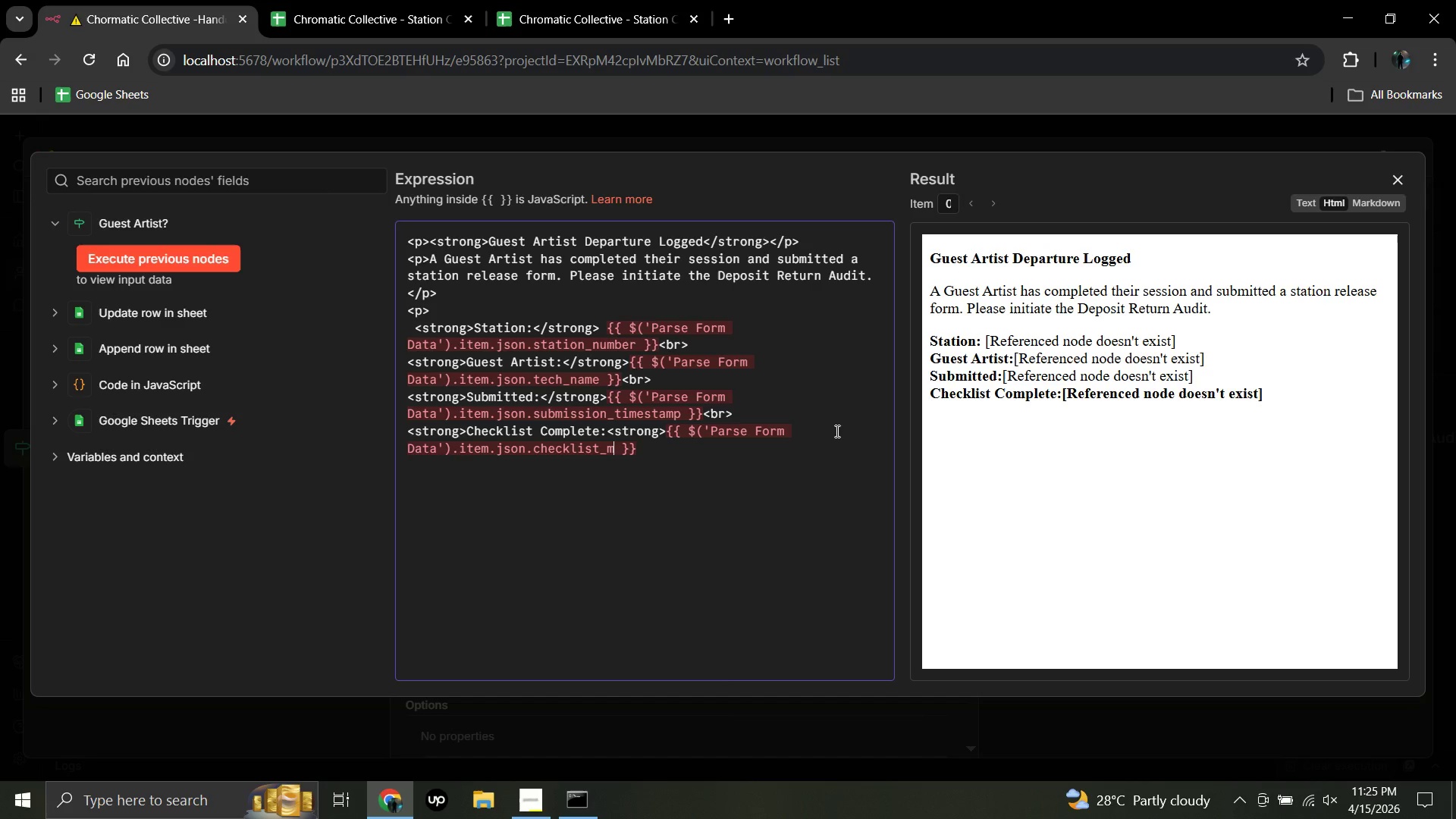 
key(Backspace)
 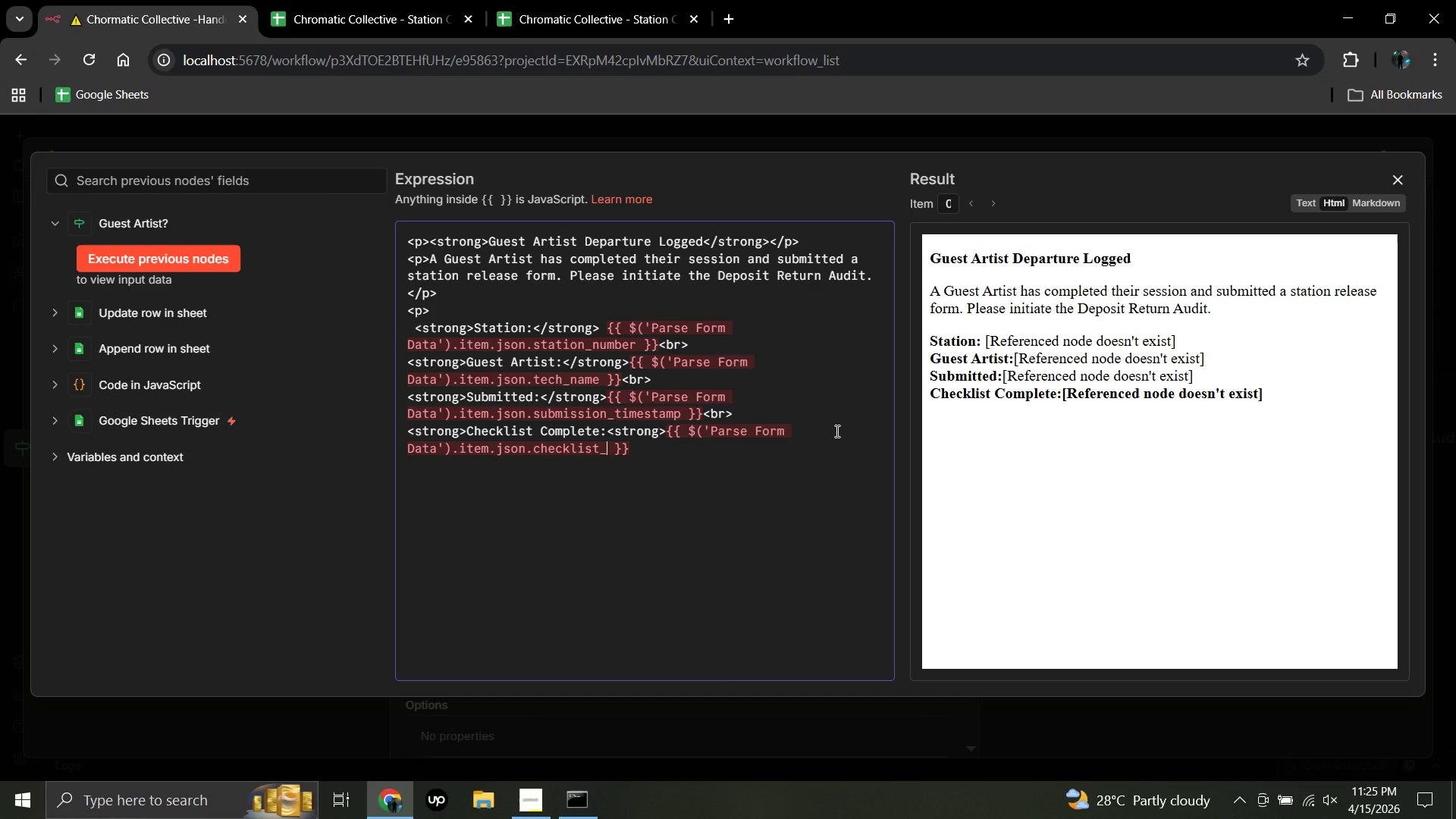 
type(complete)
 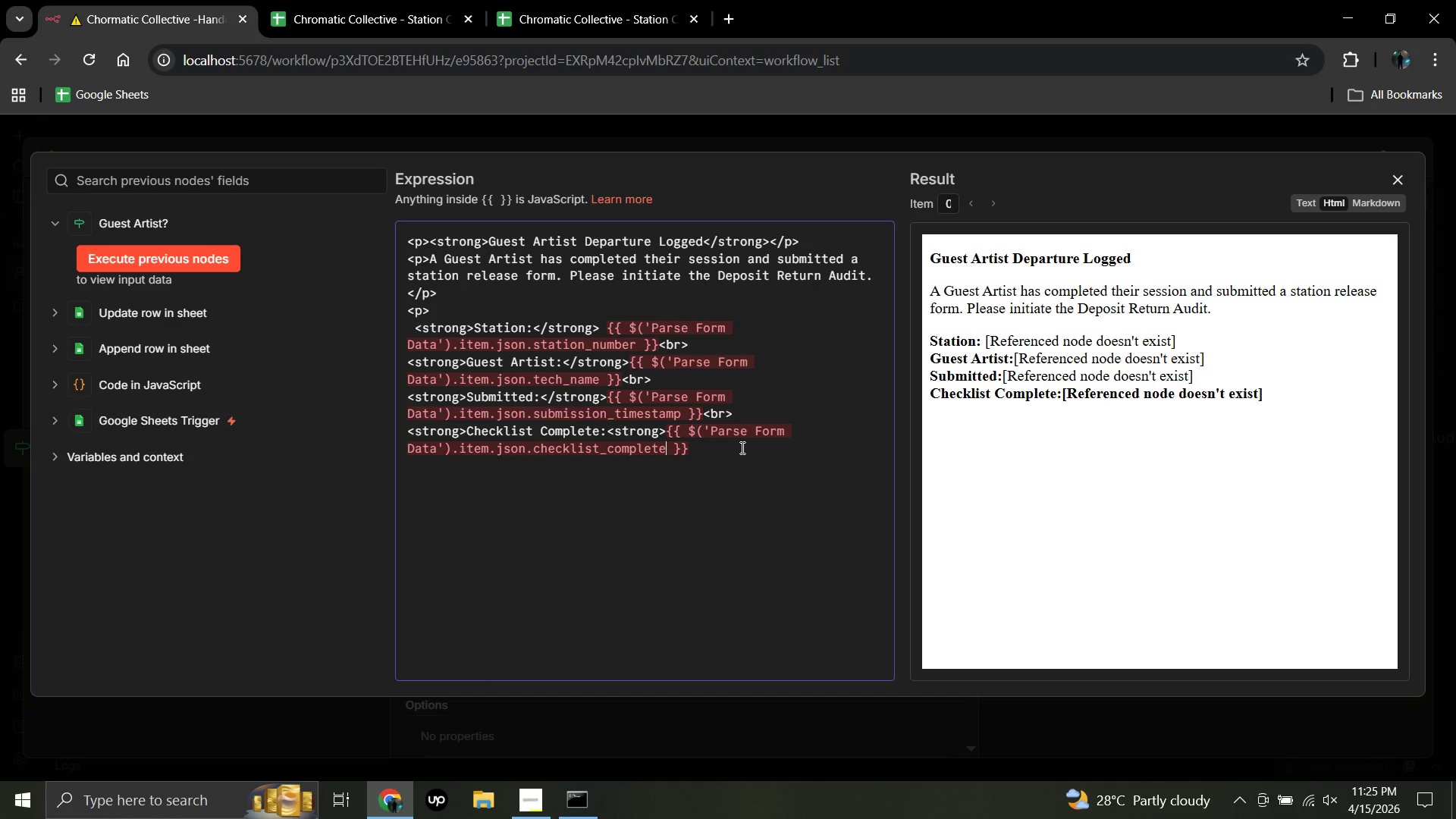 
wait(7.77)
 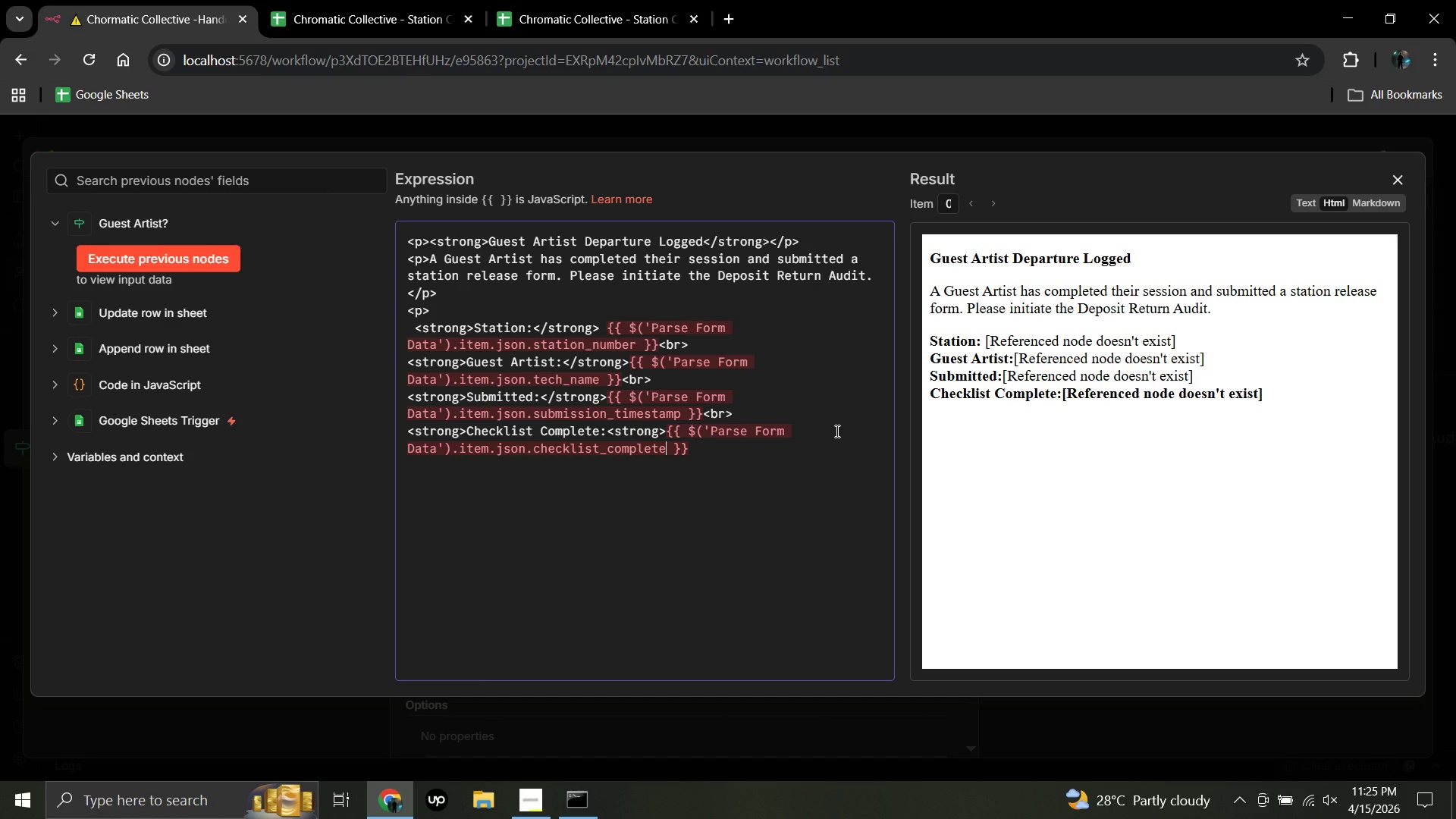 
left_click([692, 447])
 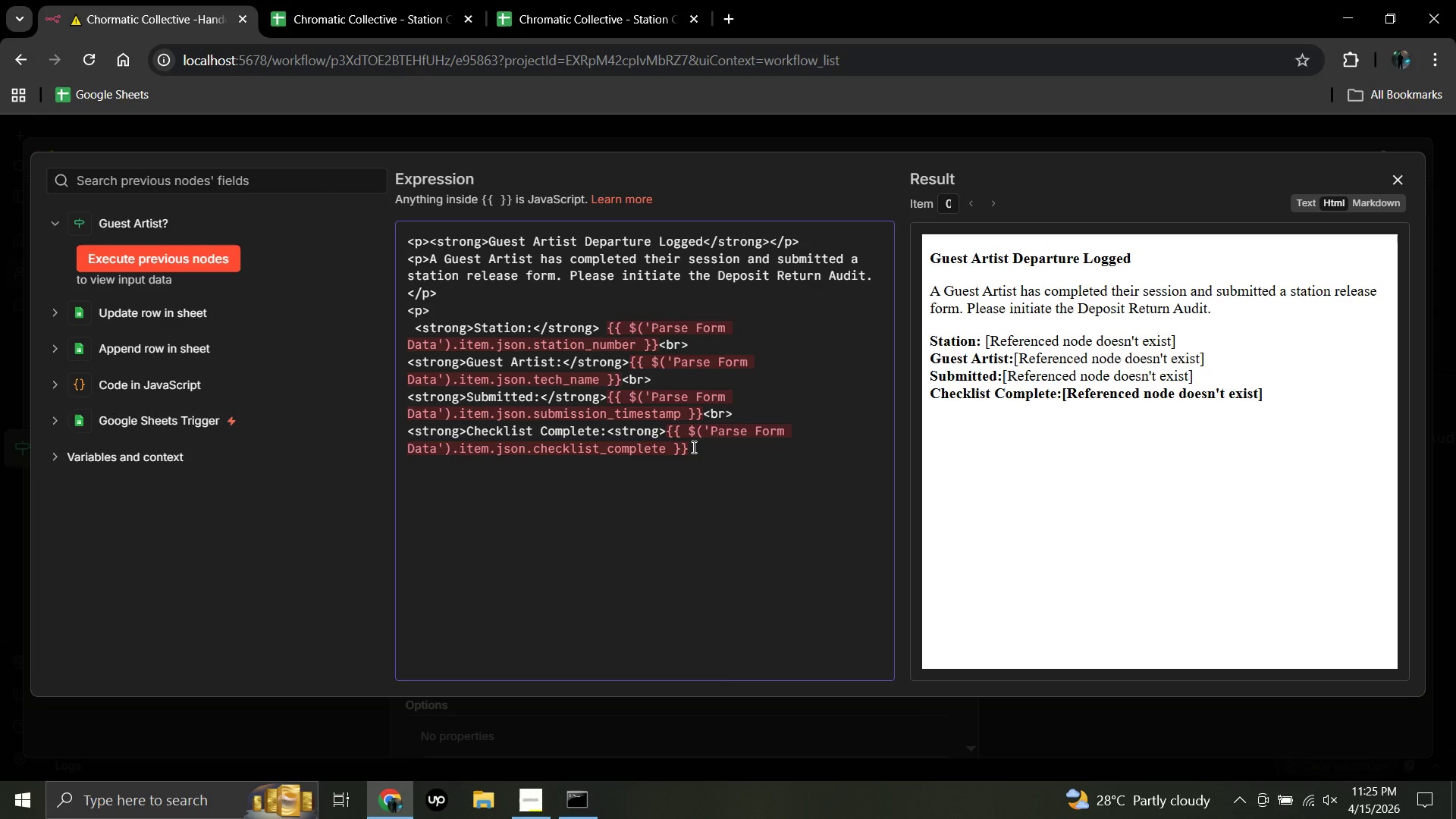 
type(<br>)
 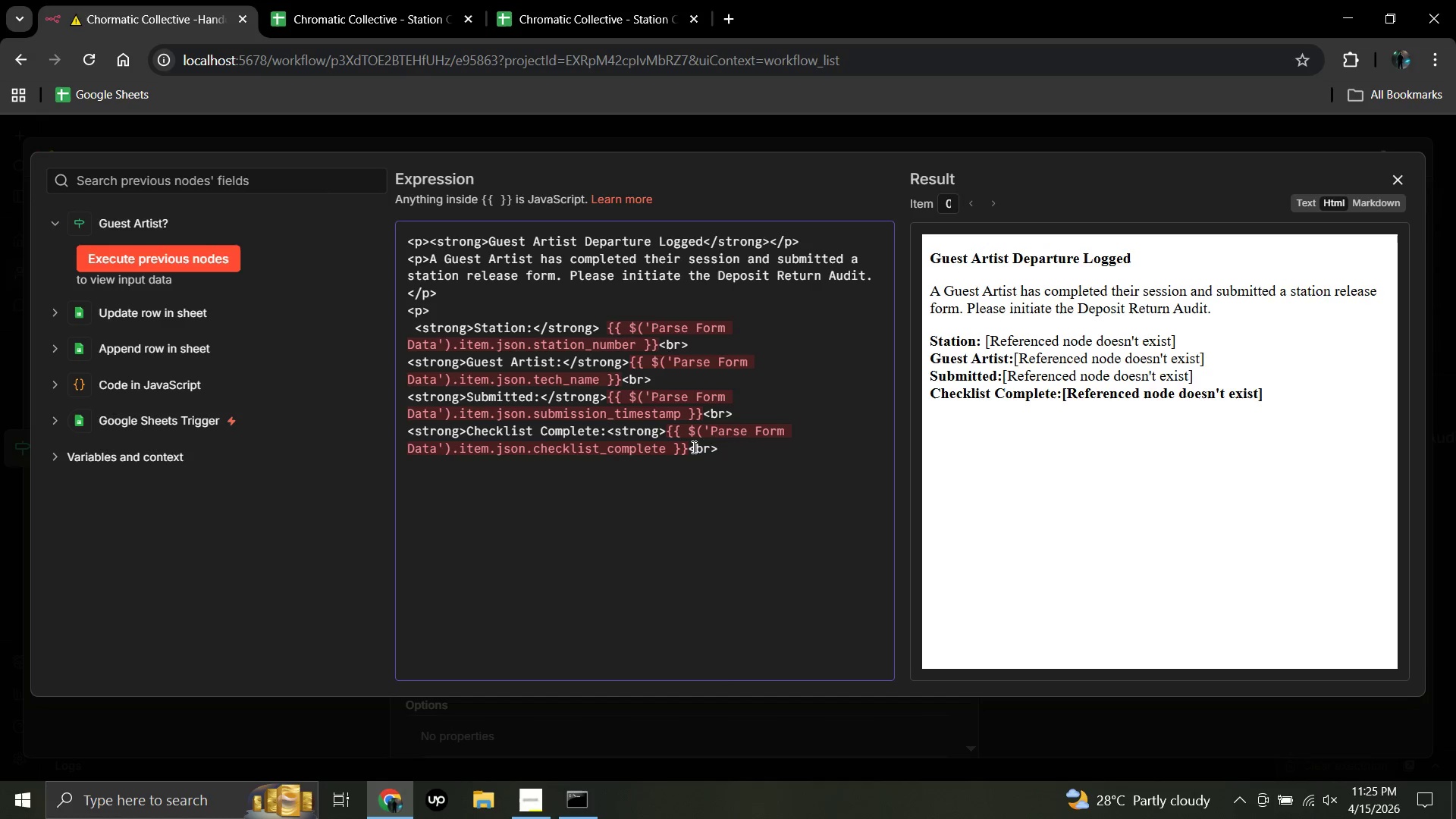 
key(Enter)
 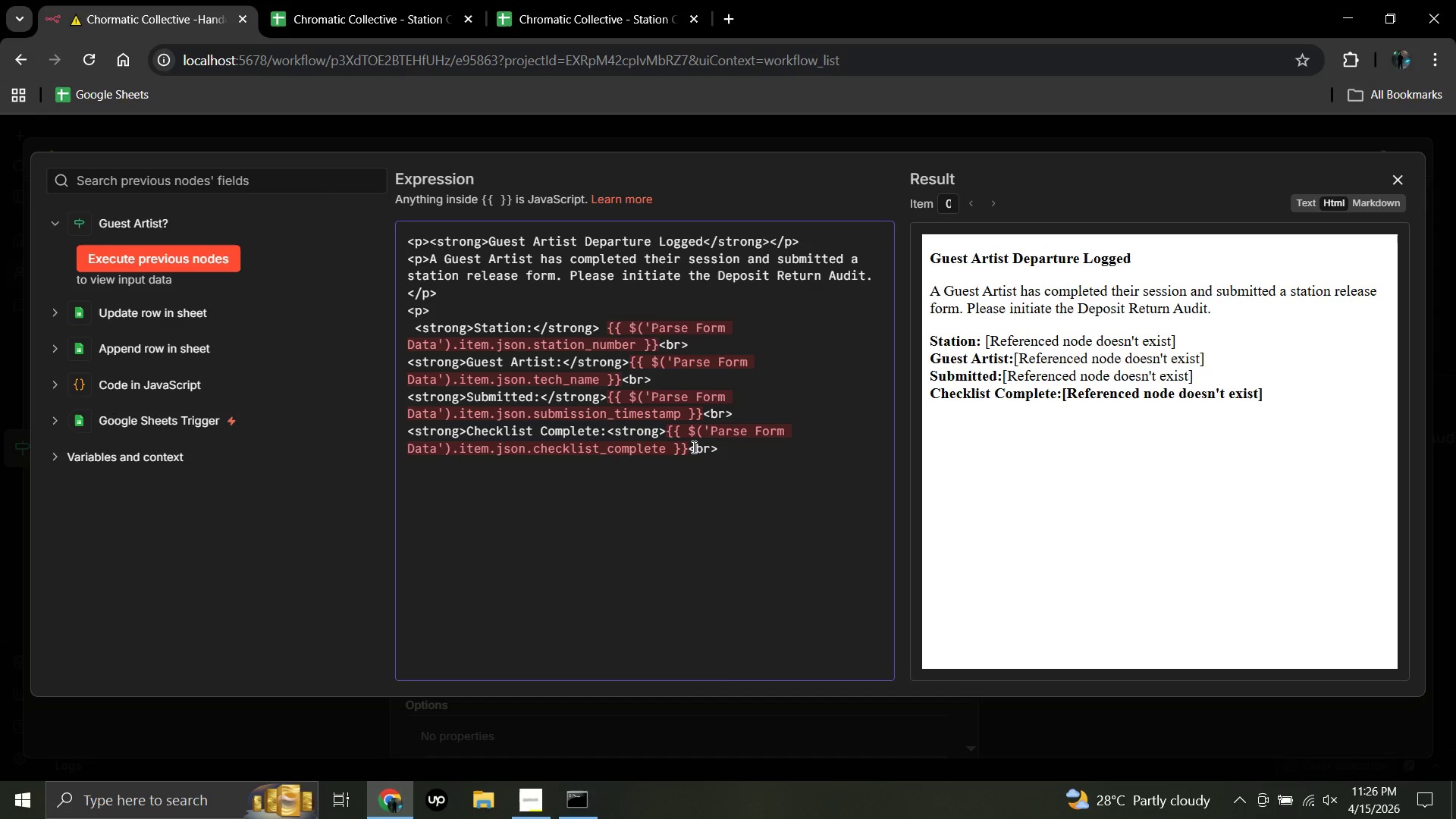 
wait(69.7)
 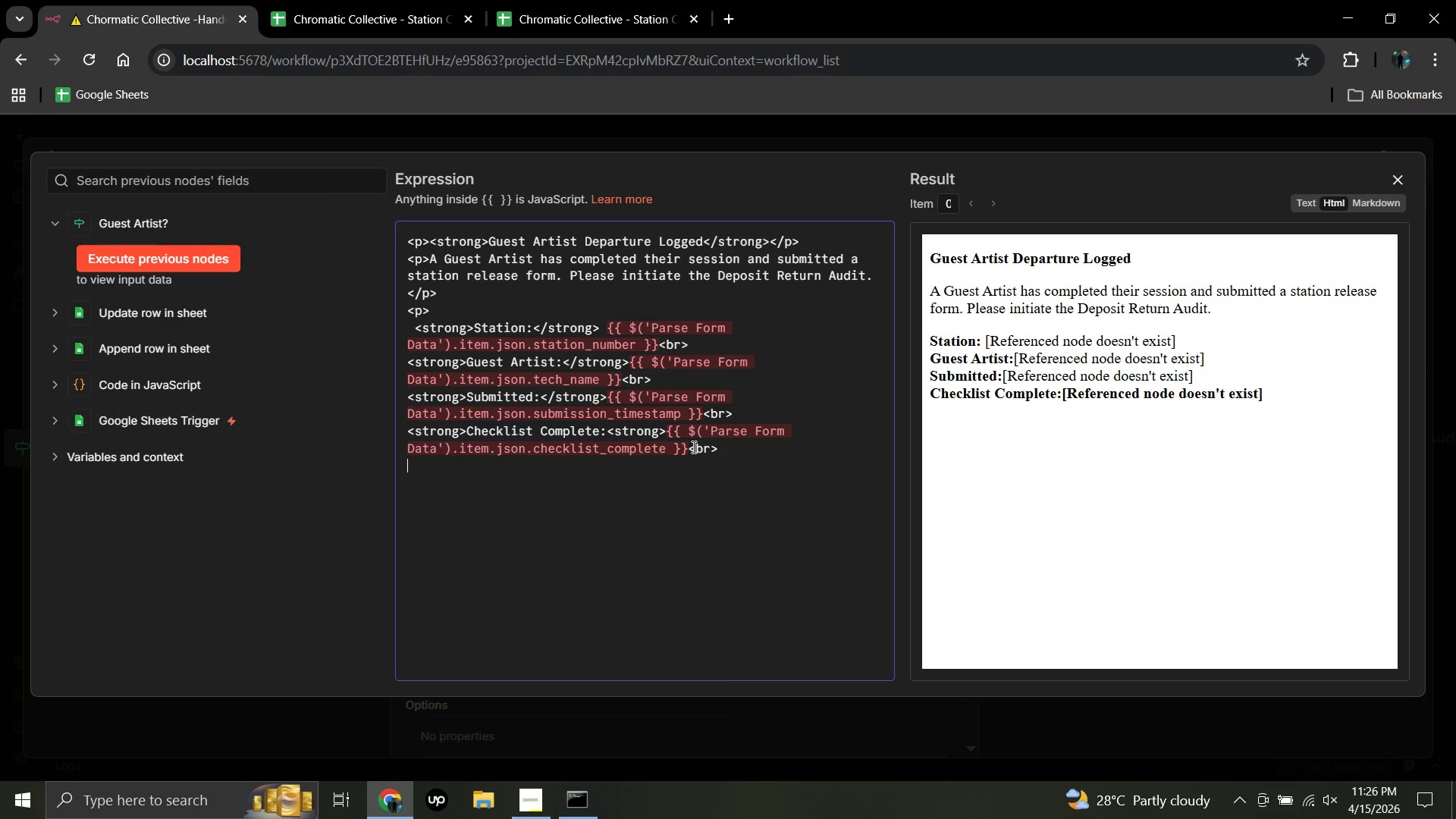 
type(<strong>)
 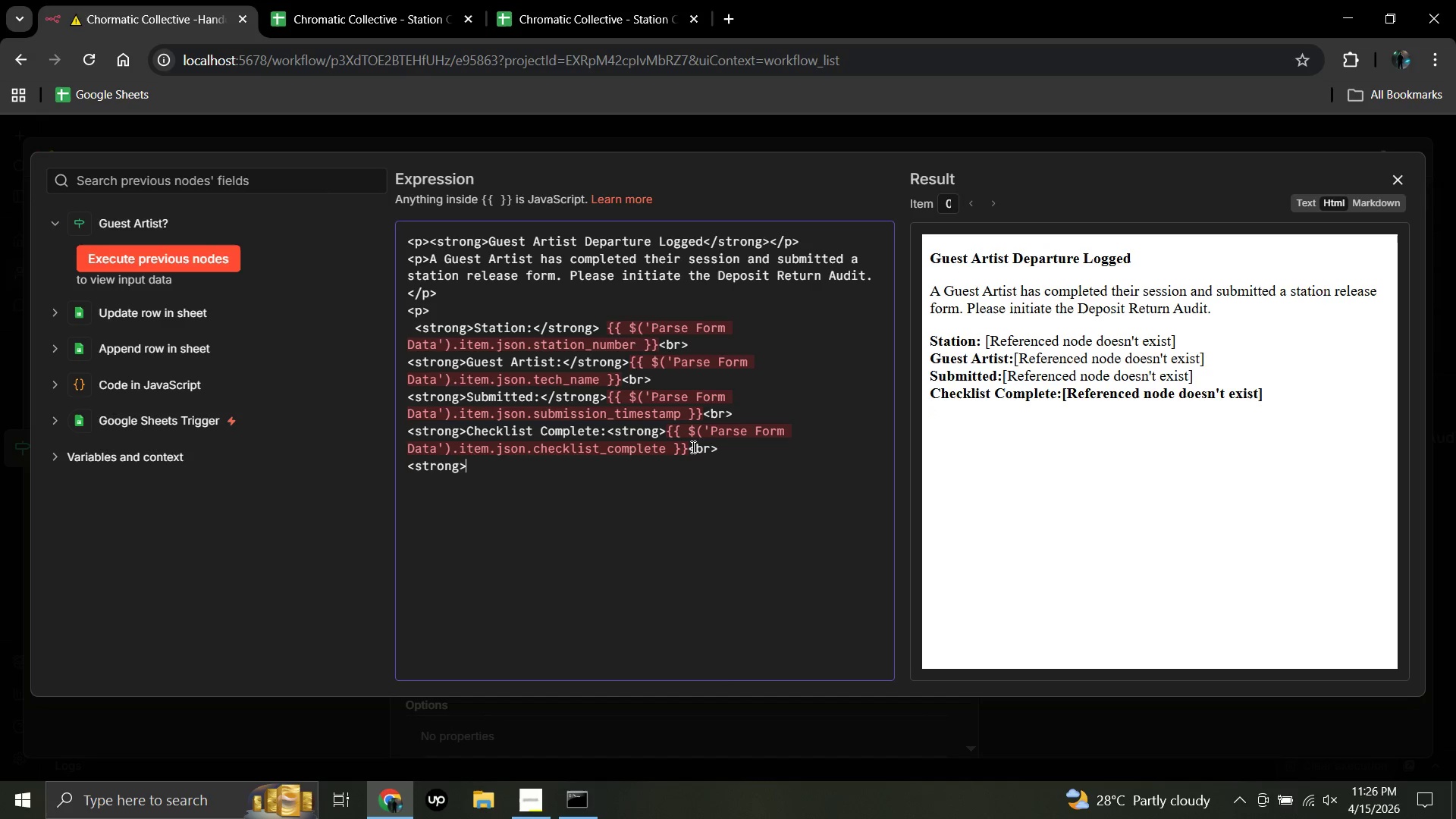 
type(Maintenace)
 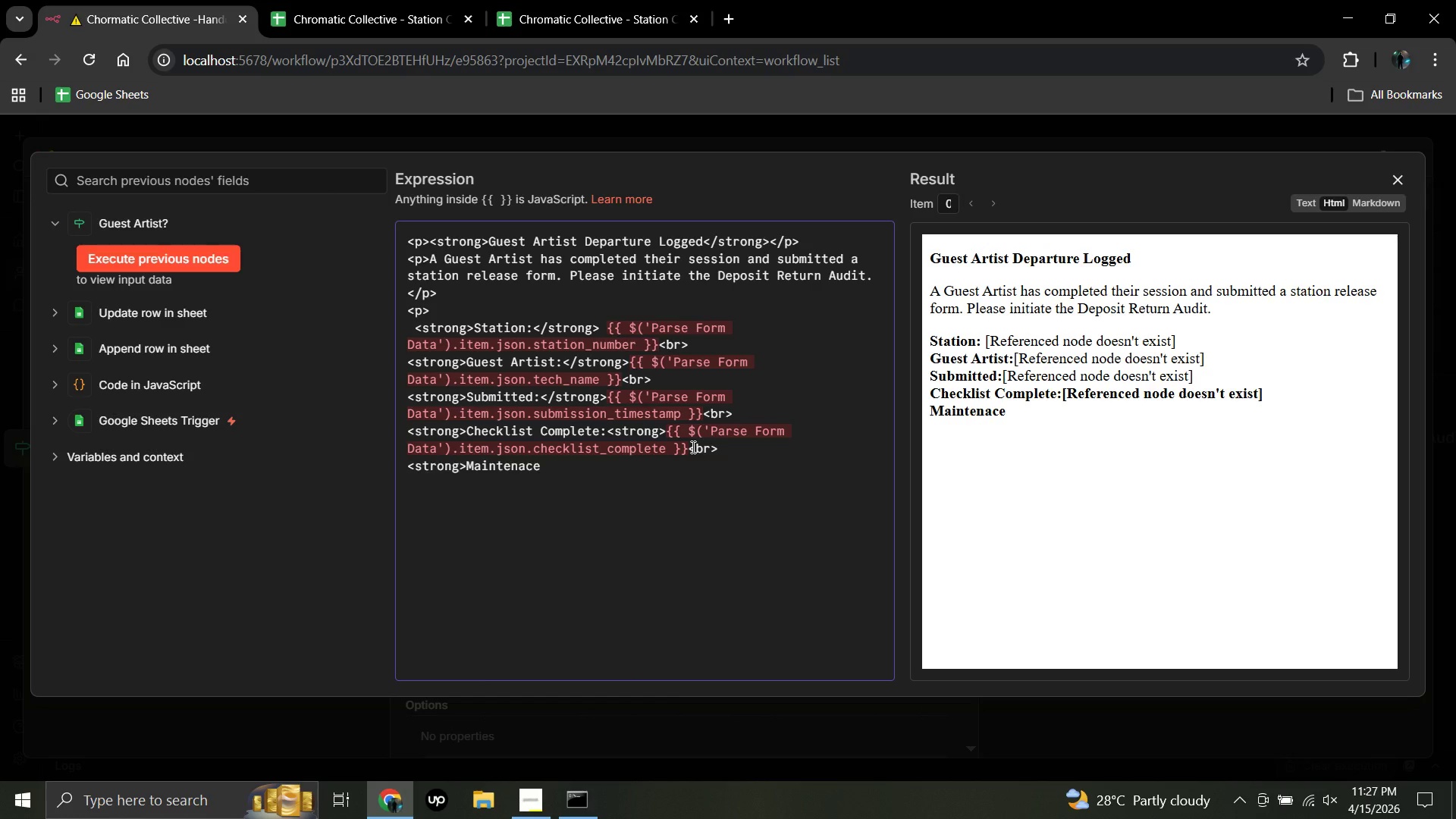 
wait(5.19)
 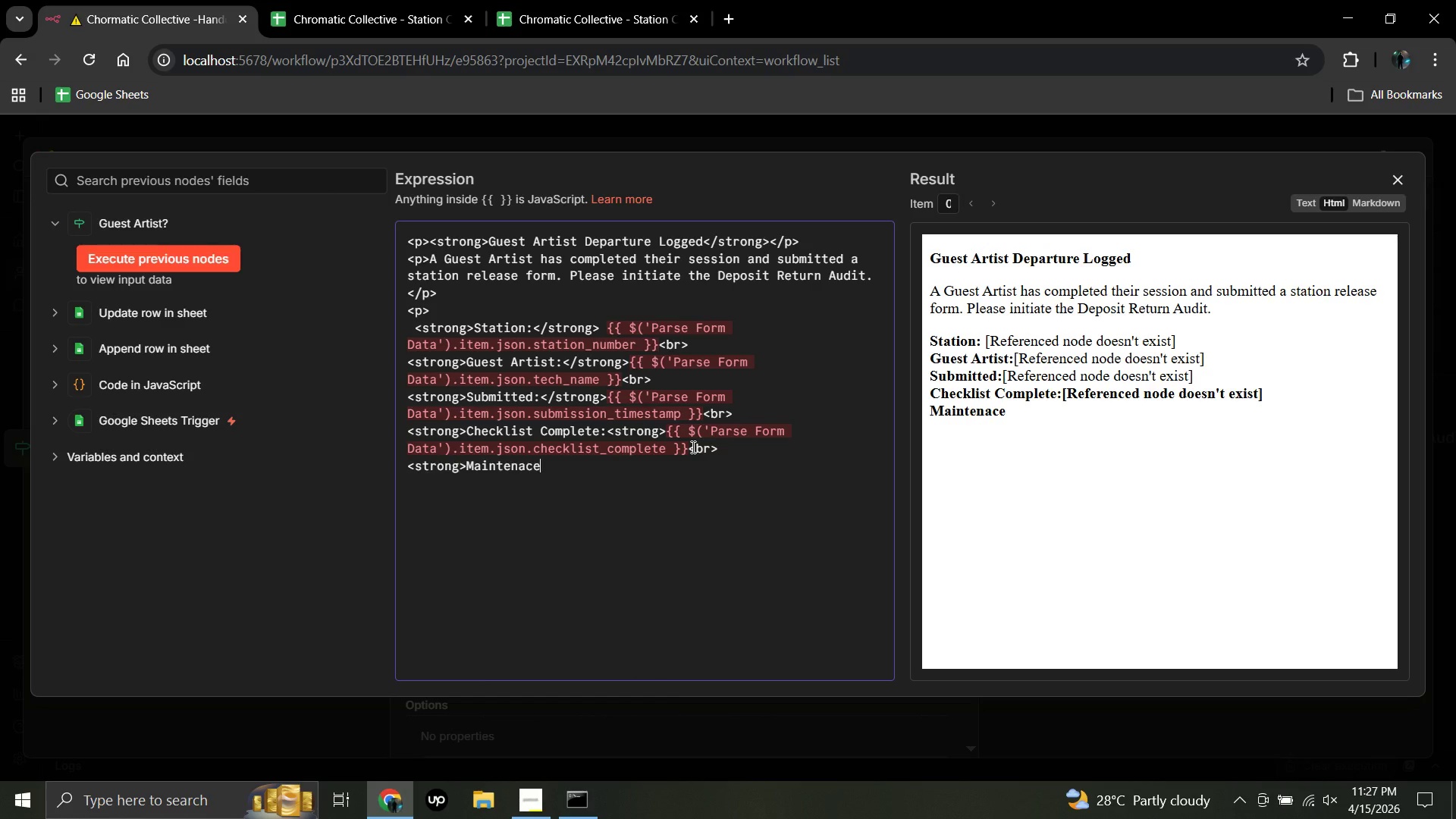 
type( Notes)
 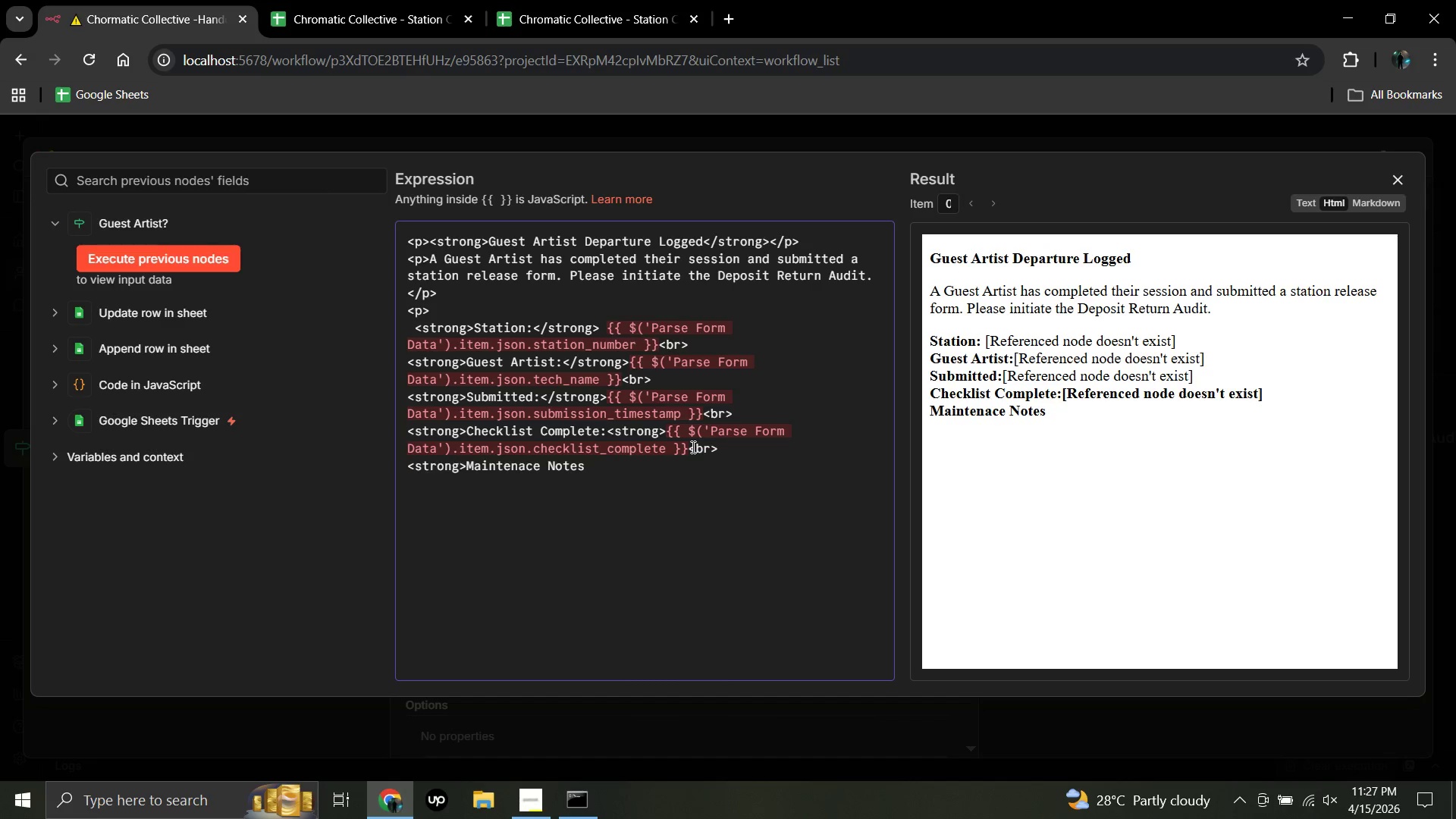 
key(Shift+Semicolon)
 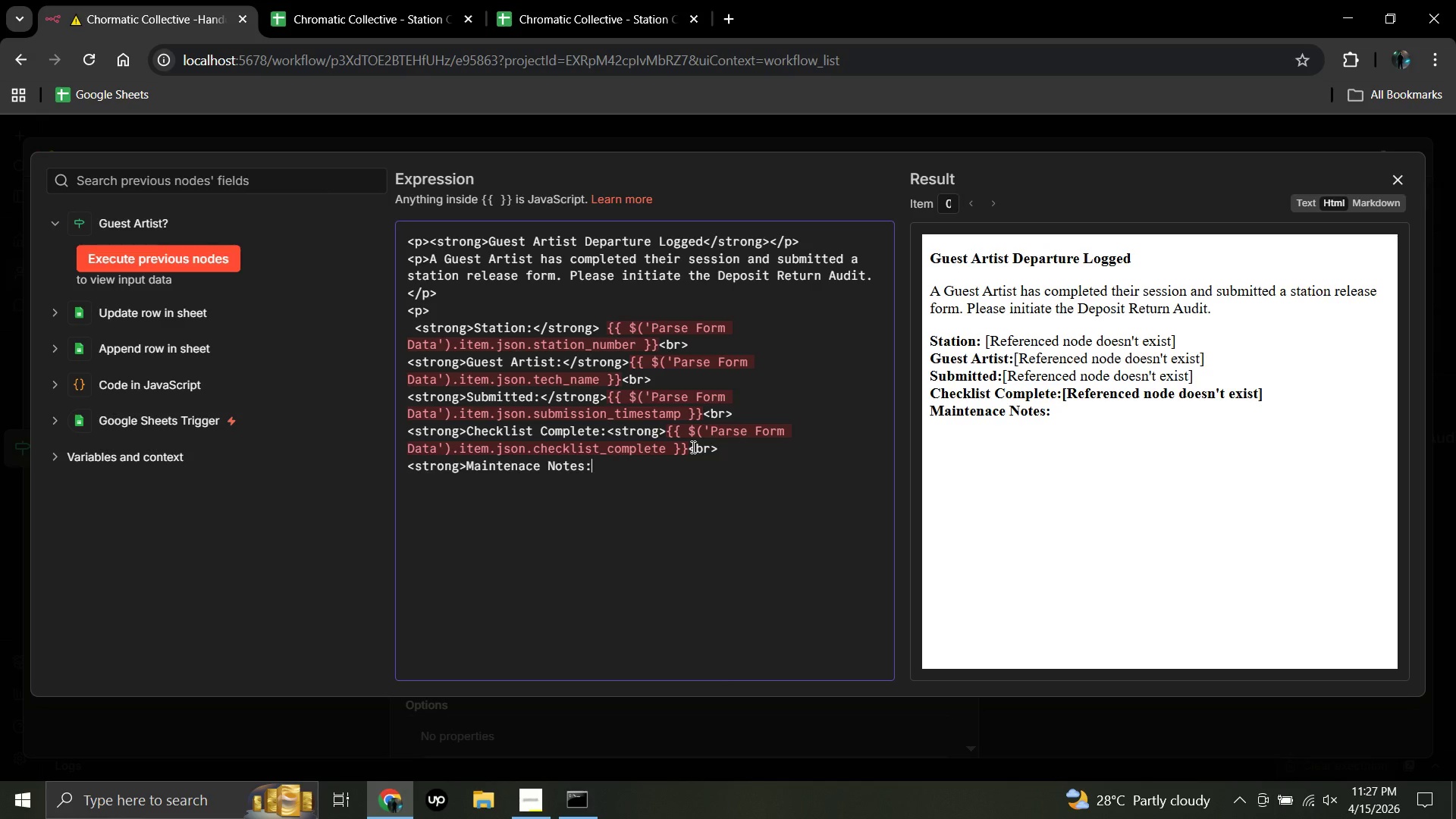 
type(</strong>)
 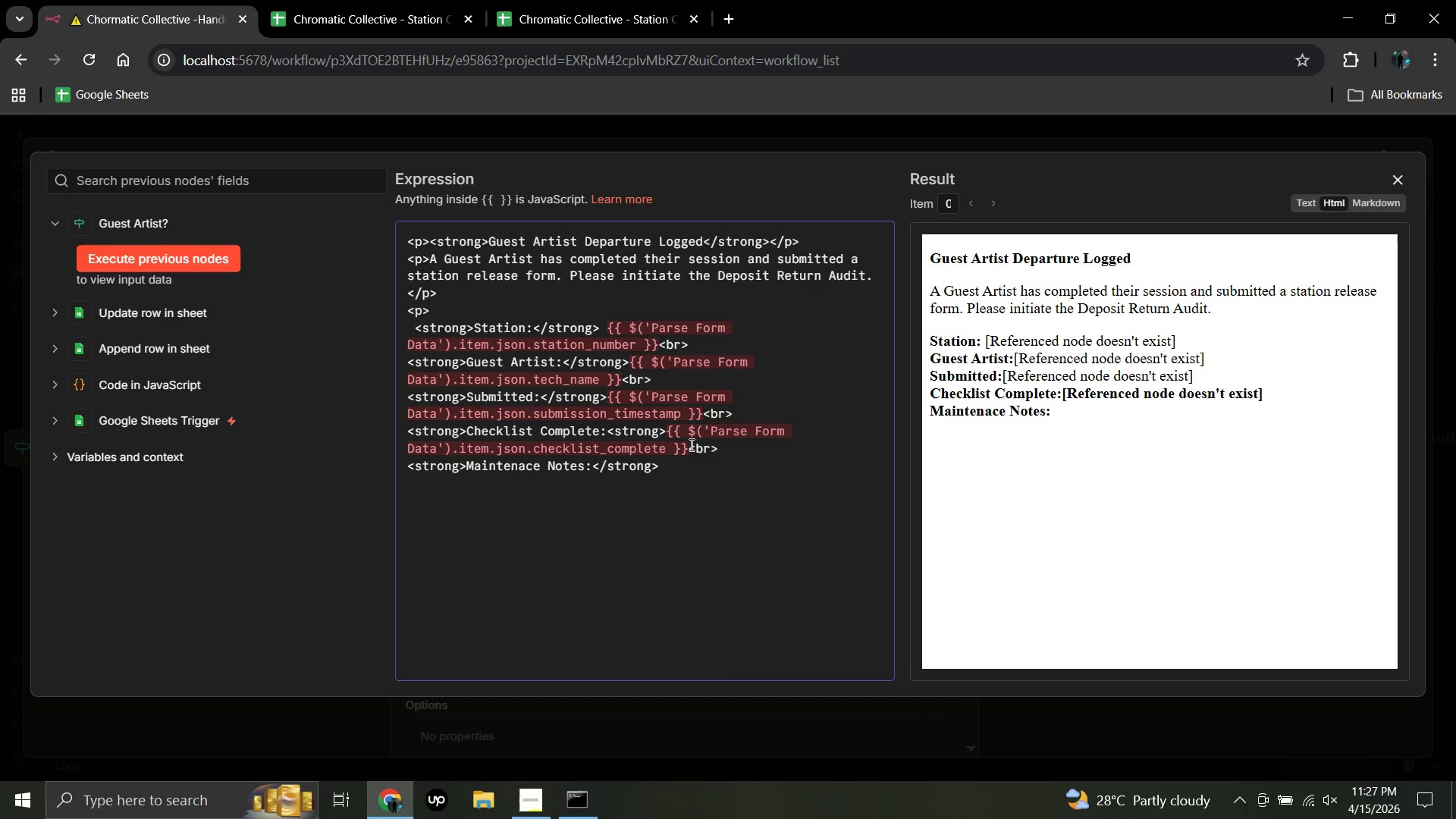 
key(Shift+BracketLeft)
 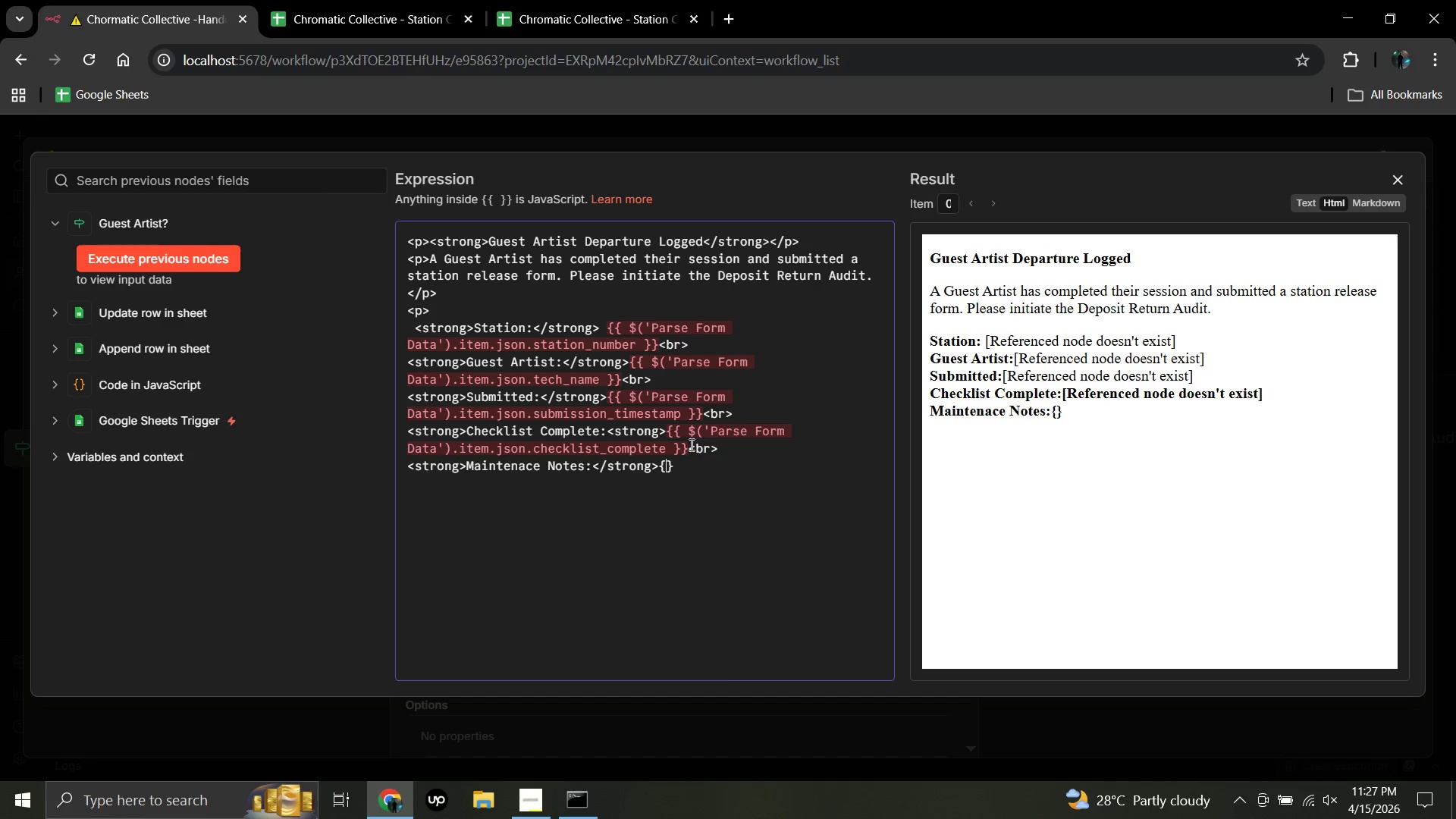 
key(Shift+ShiftRight)
 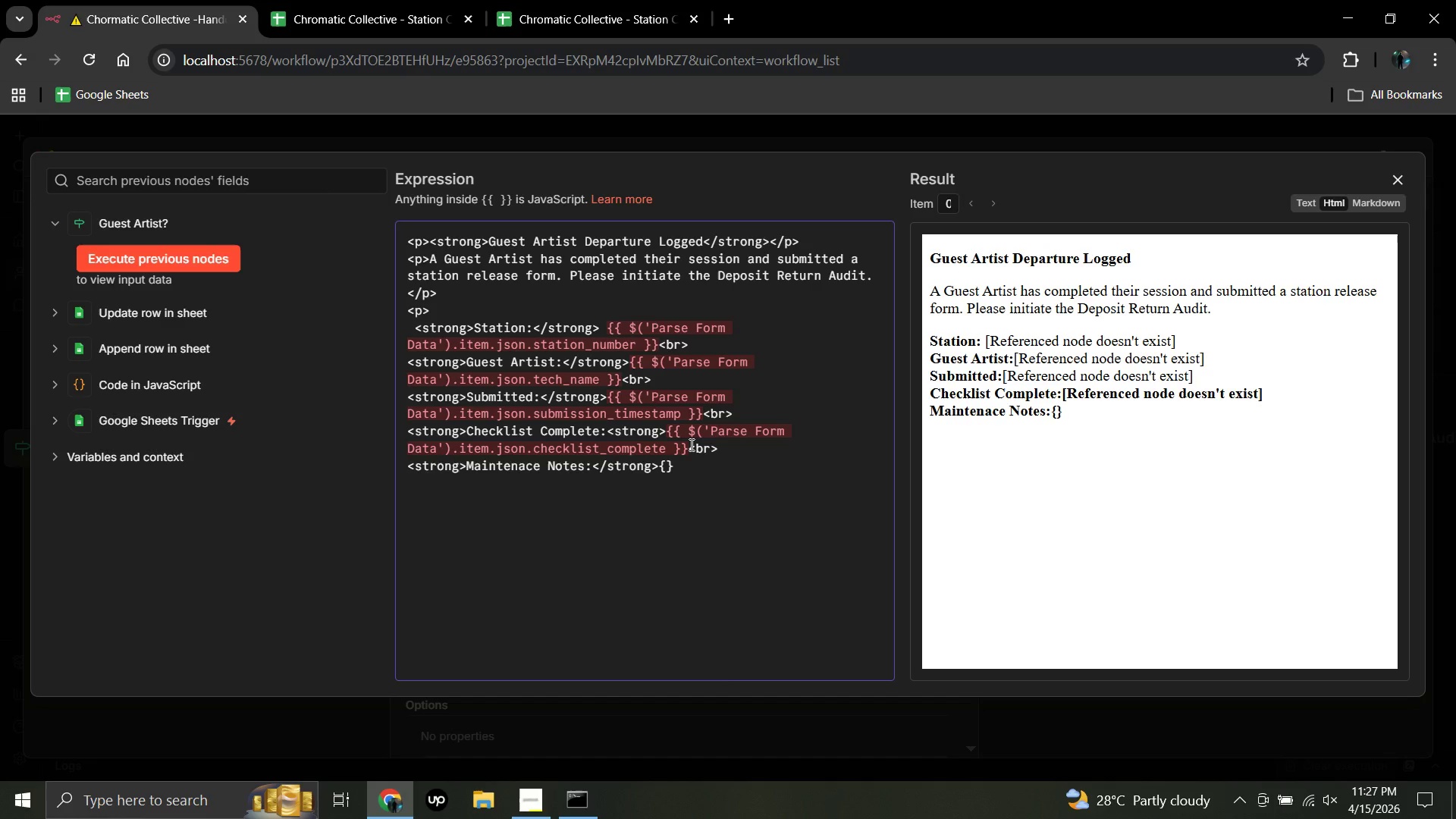 
key(Shift+BracketLeft)
 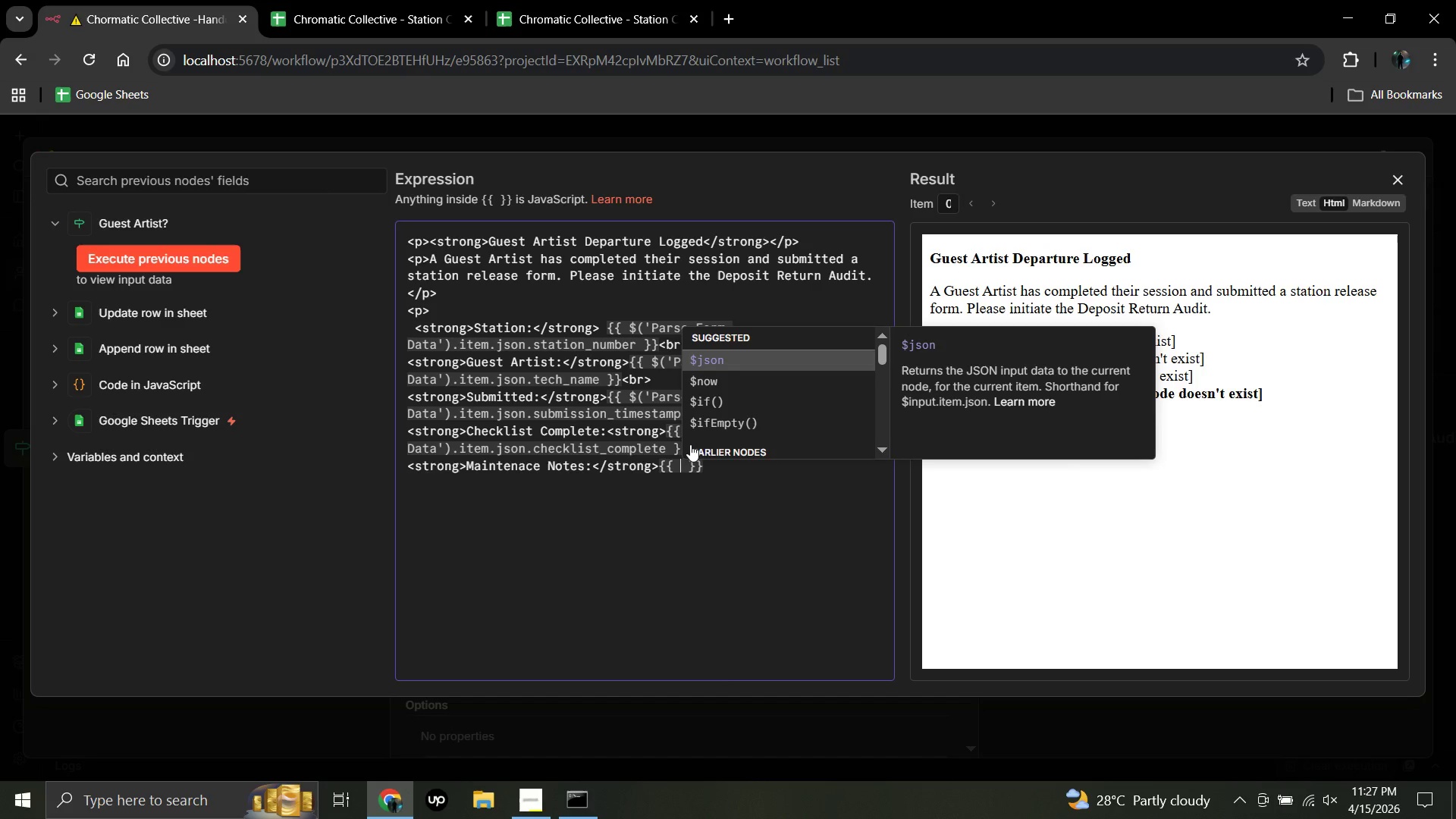 
hold_key(key=ShiftLeft, duration=1.14)
 